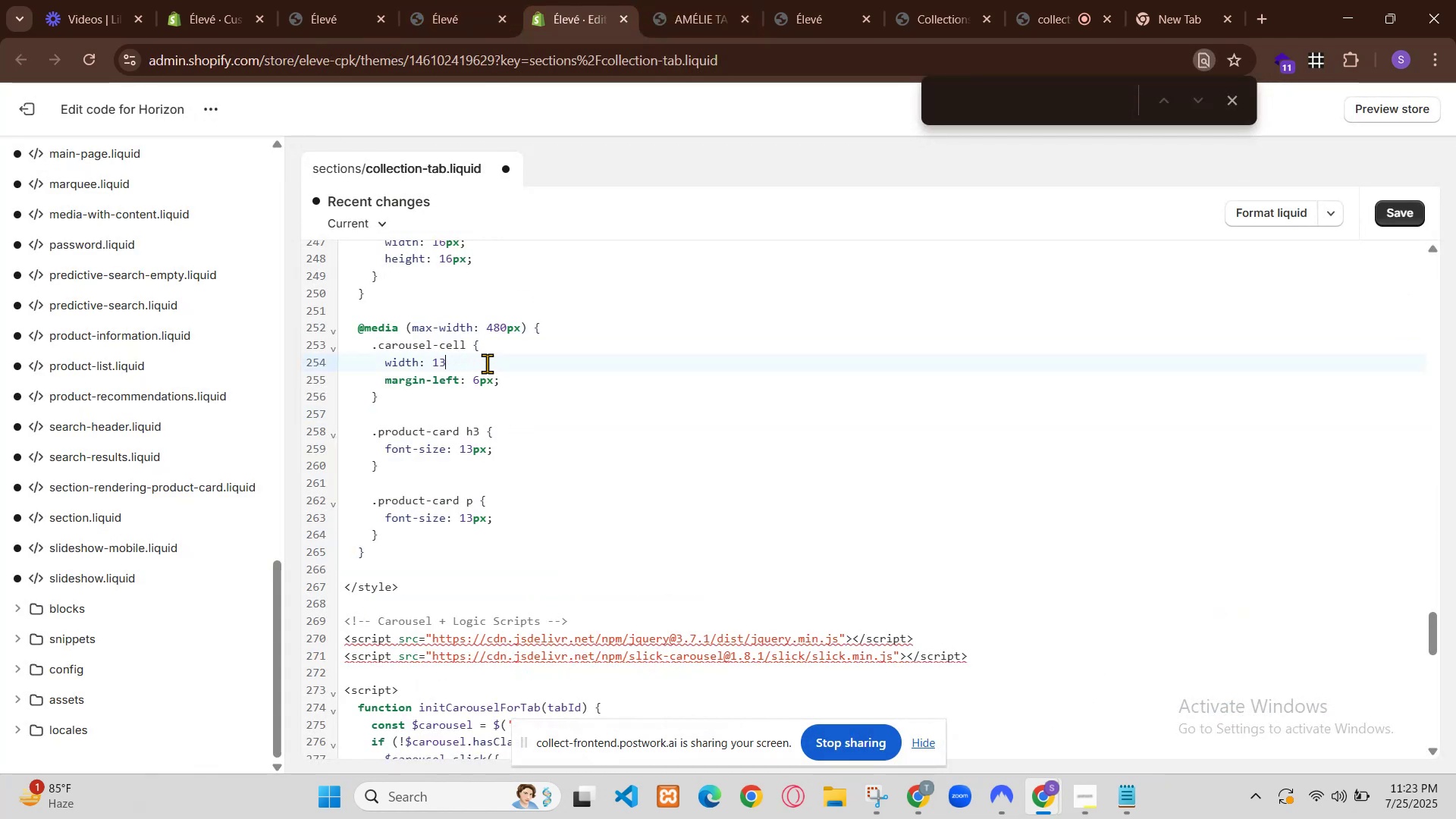 
scroll: coordinate [940, 336], scroll_direction: down, amount: 3.0
 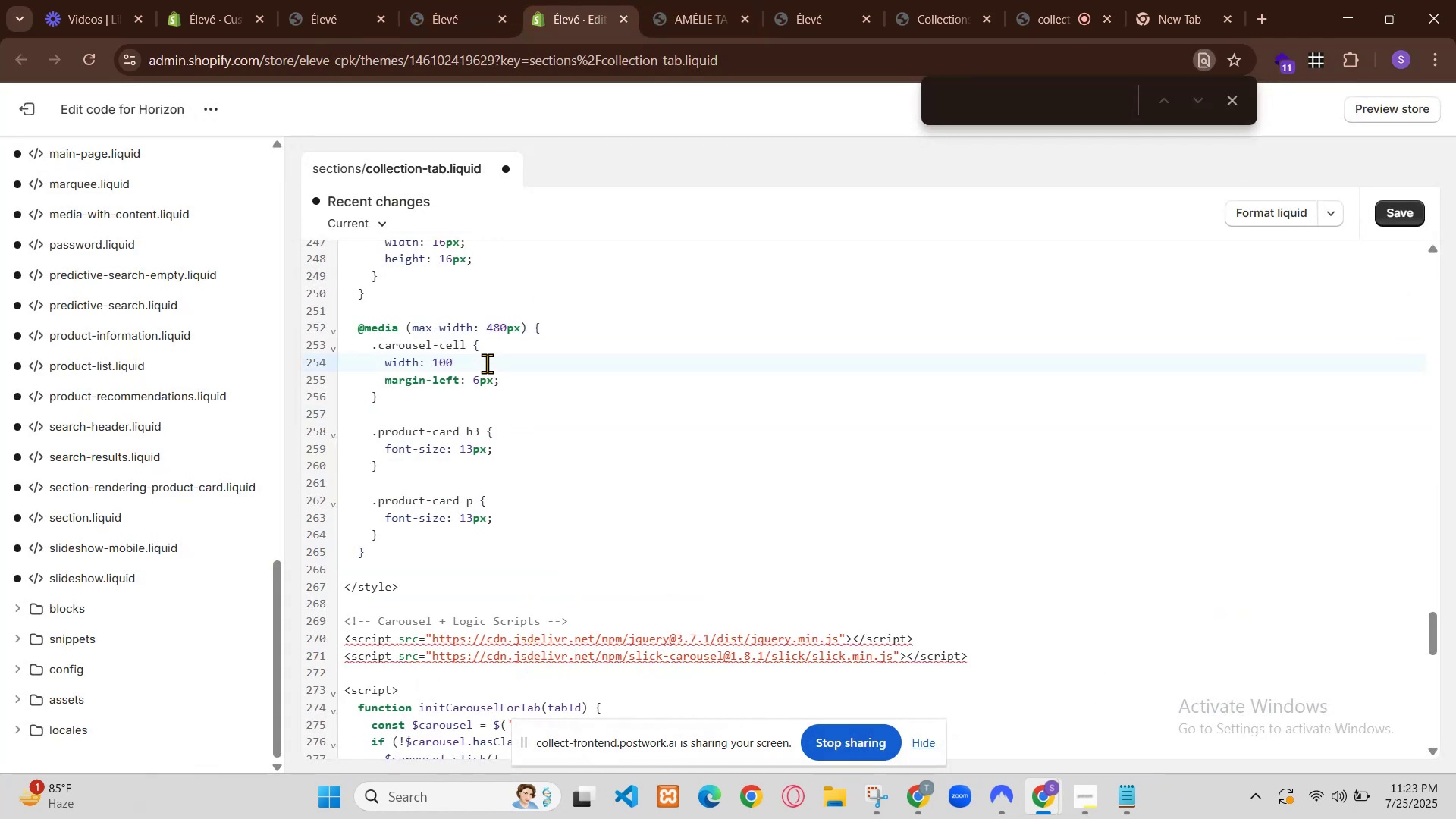 
left_click([1228, 105])
 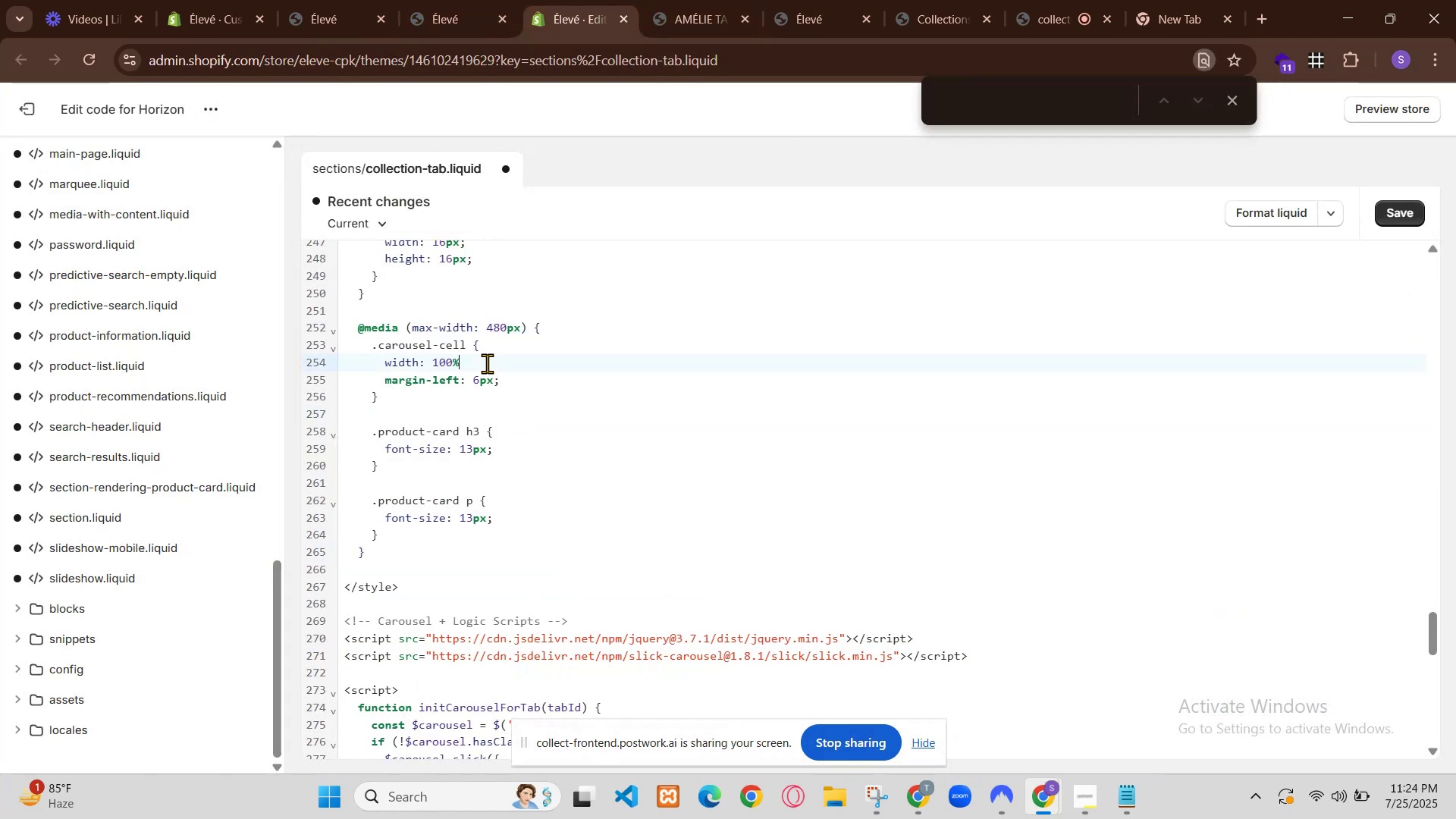 
left_click([1192, 110])
 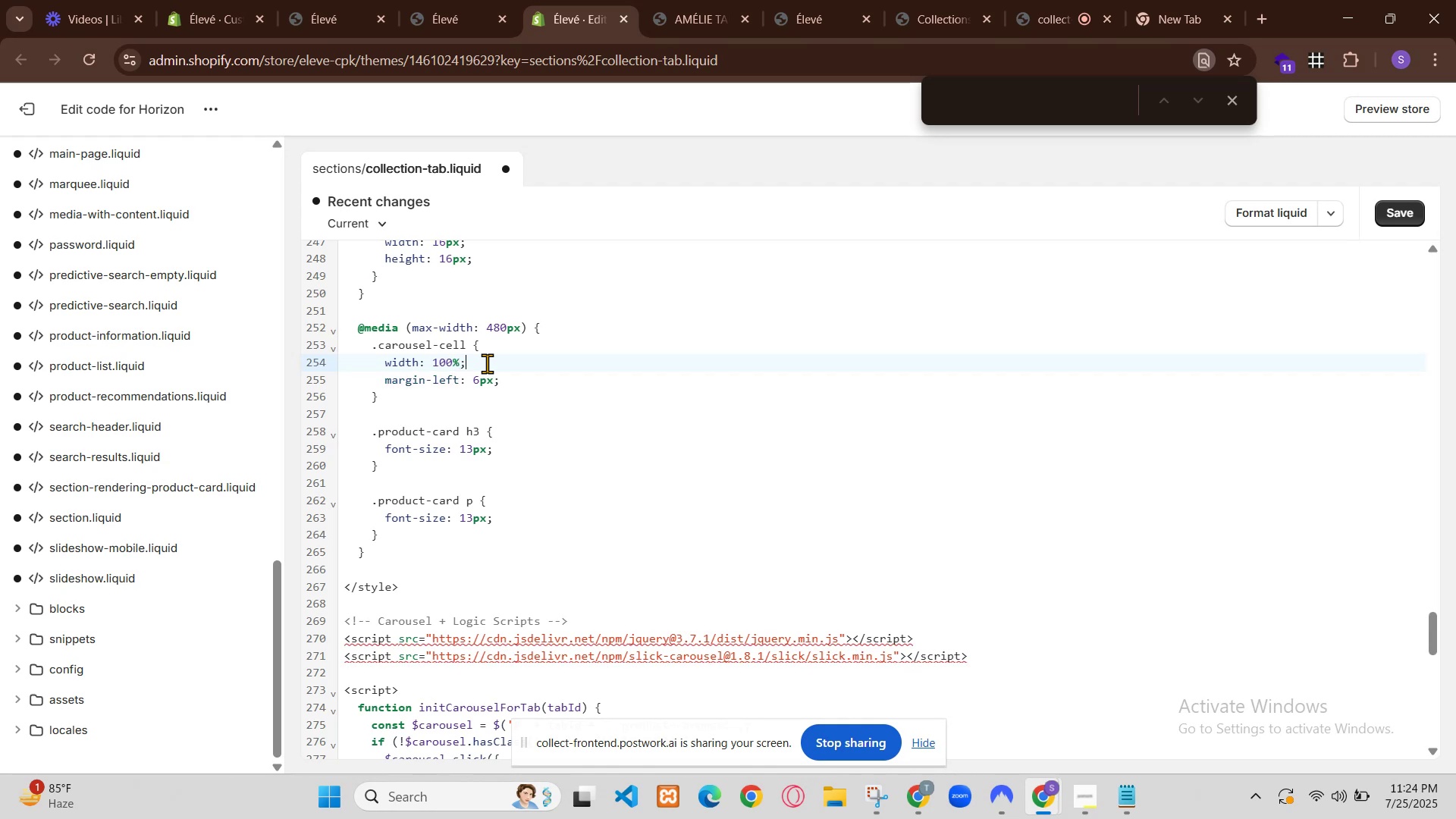 
scroll: coordinate [996, 322], scroll_direction: up, amount: 1.0
 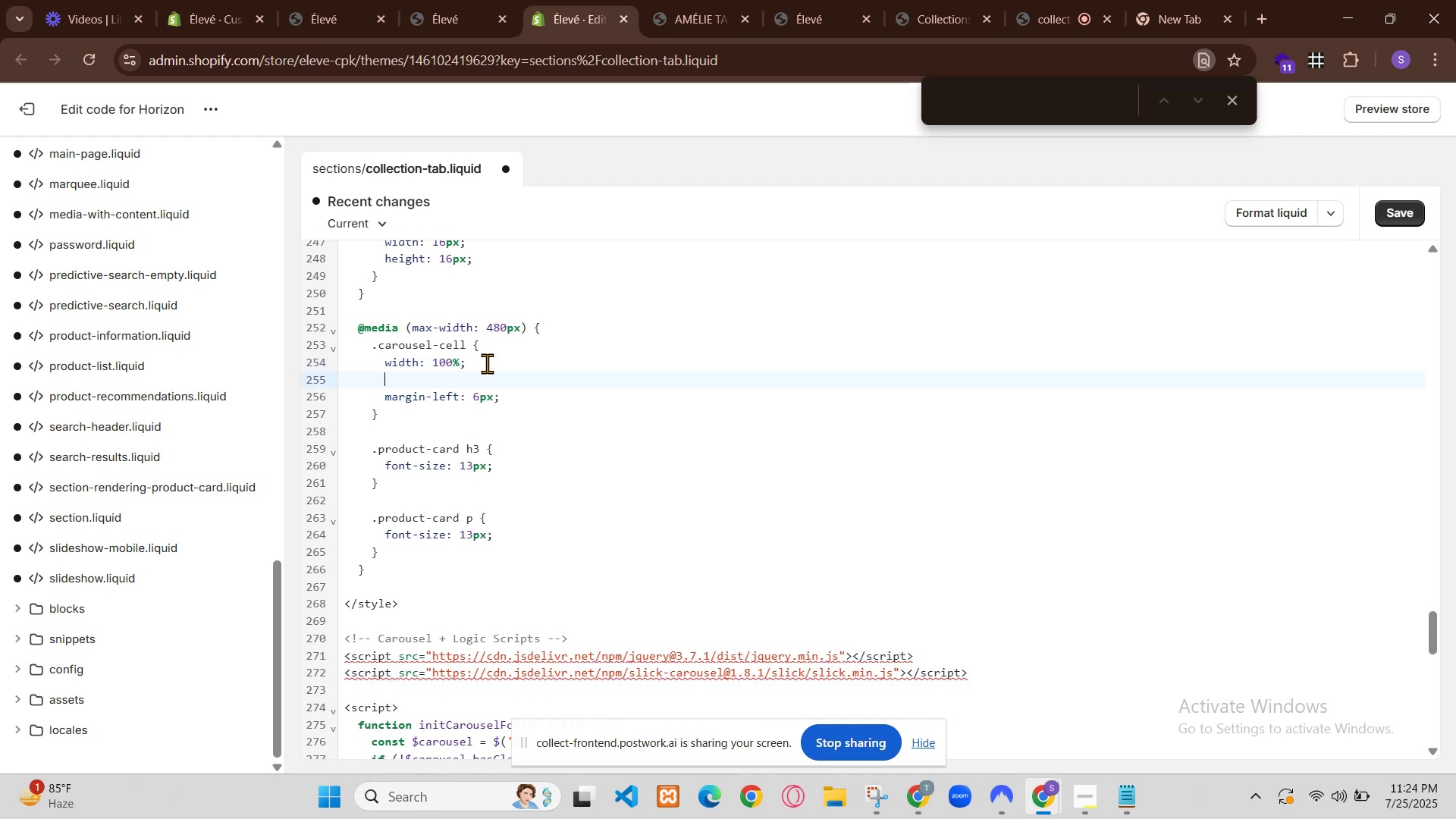 
scroll: coordinate [996, 322], scroll_direction: down, amount: 2.0
 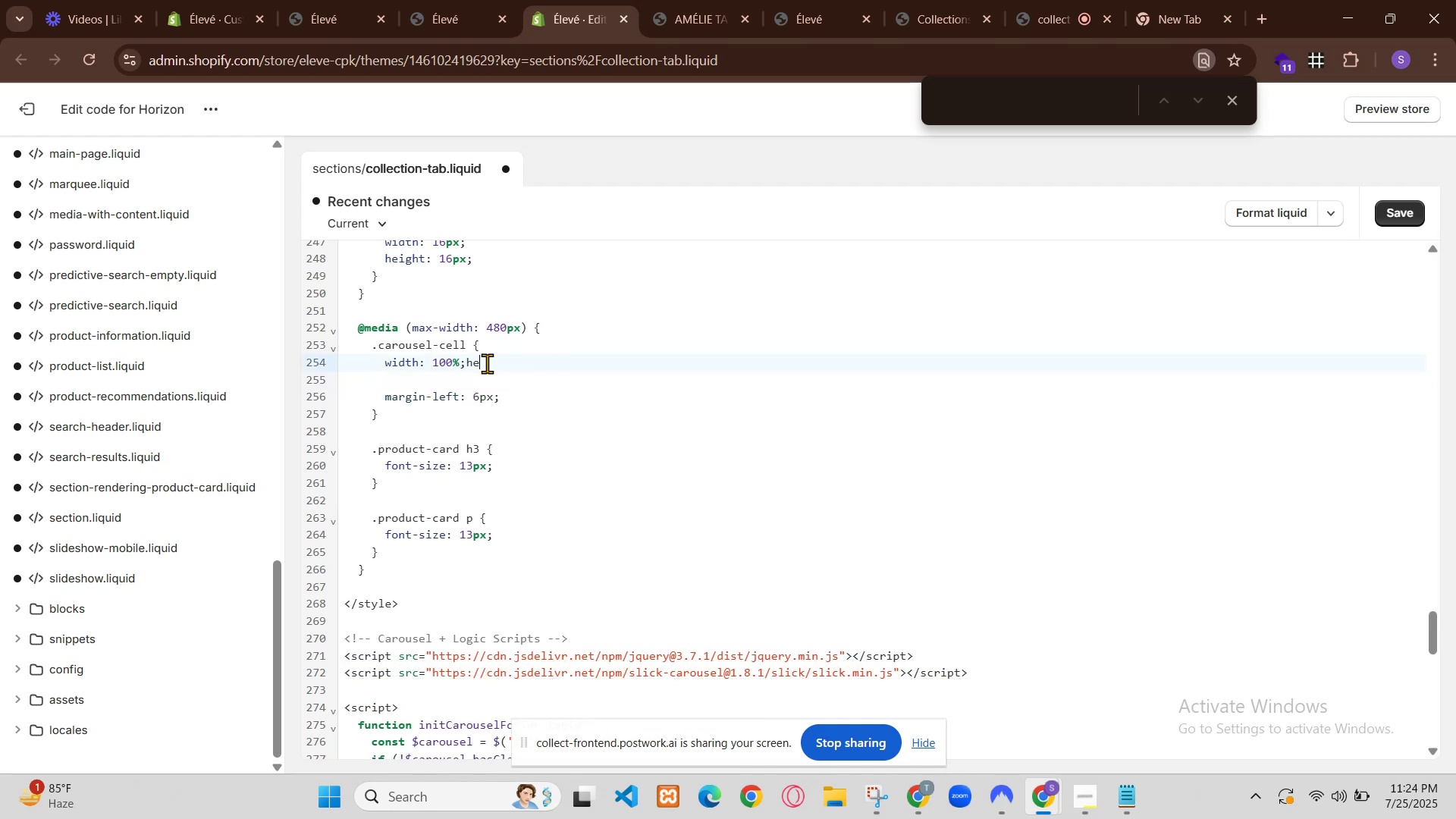 
left_click([1221, 110])
 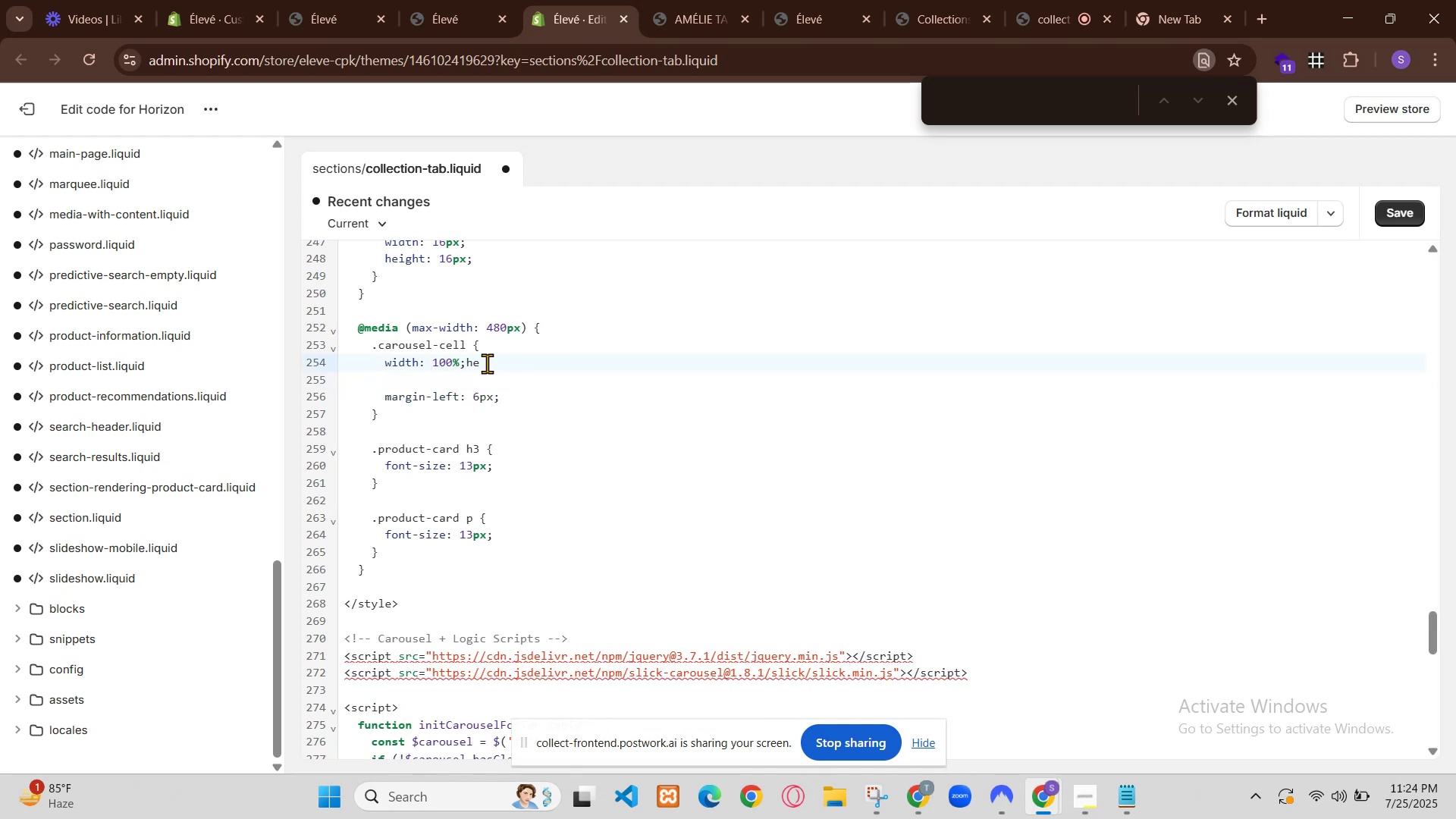 
scroll: coordinate [1065, 379], scroll_direction: down, amount: 8.0
 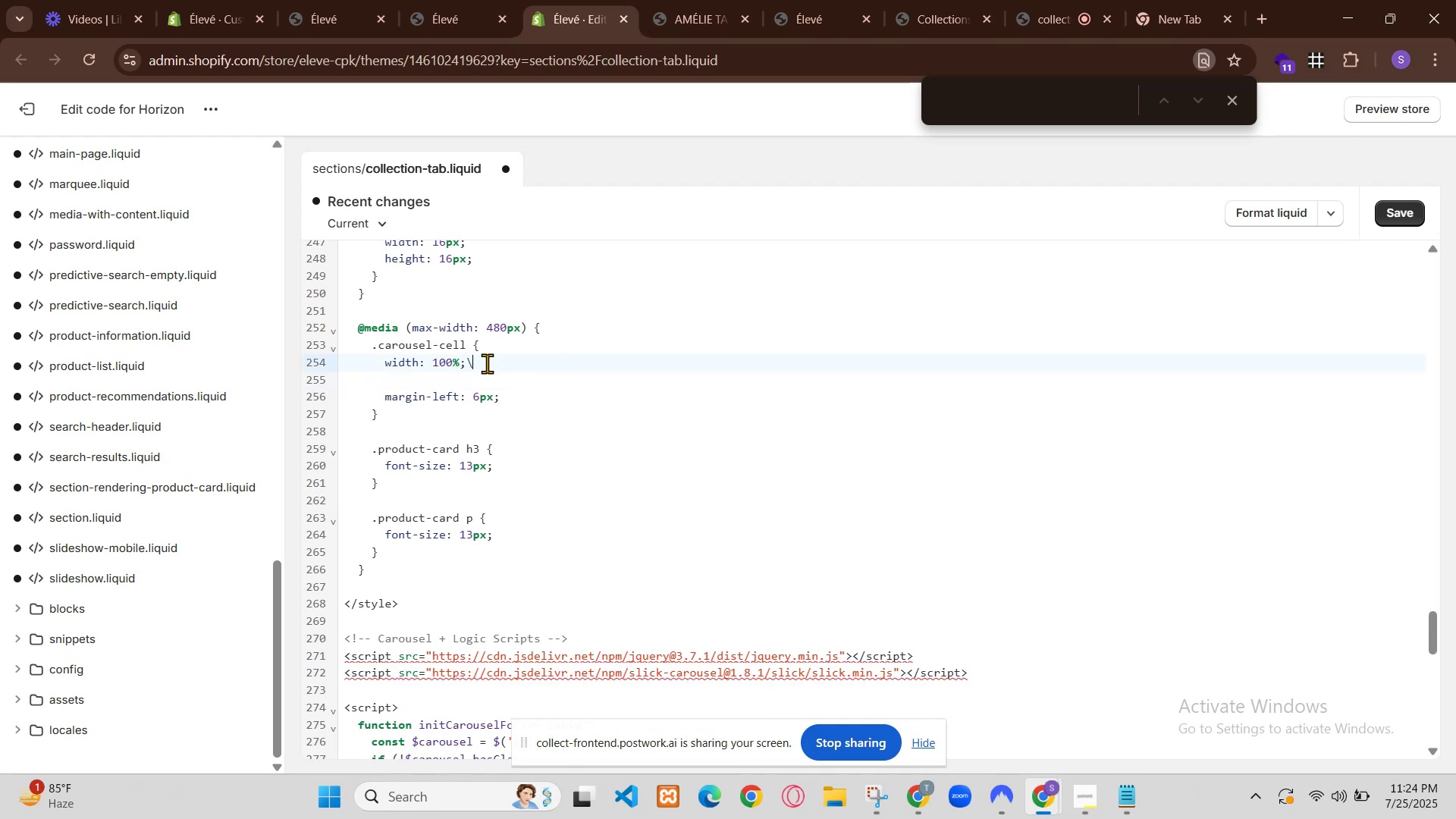 
left_click([1194, 110])
 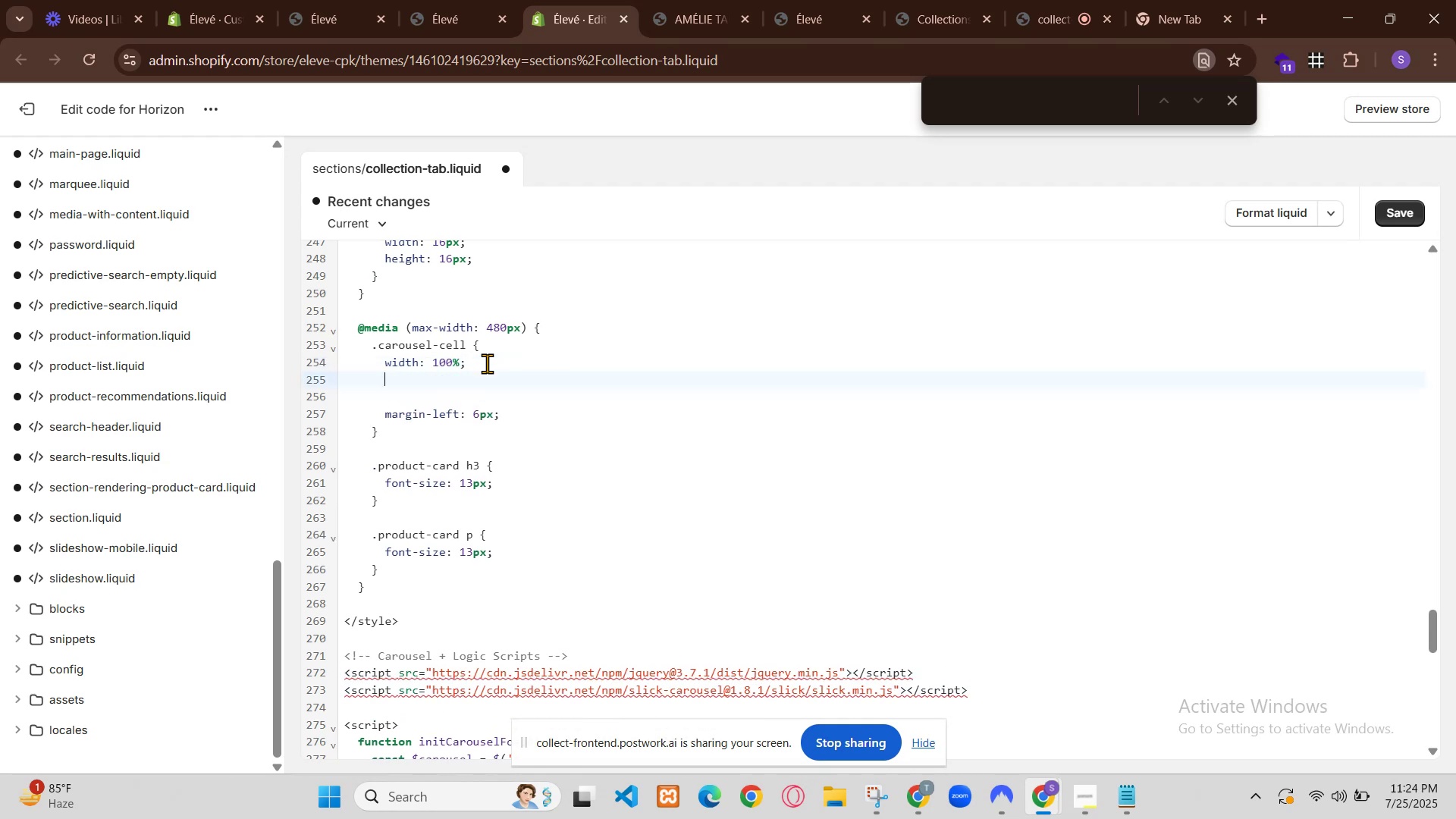 
scroll: coordinate [982, 344], scroll_direction: down, amount: 1.0
 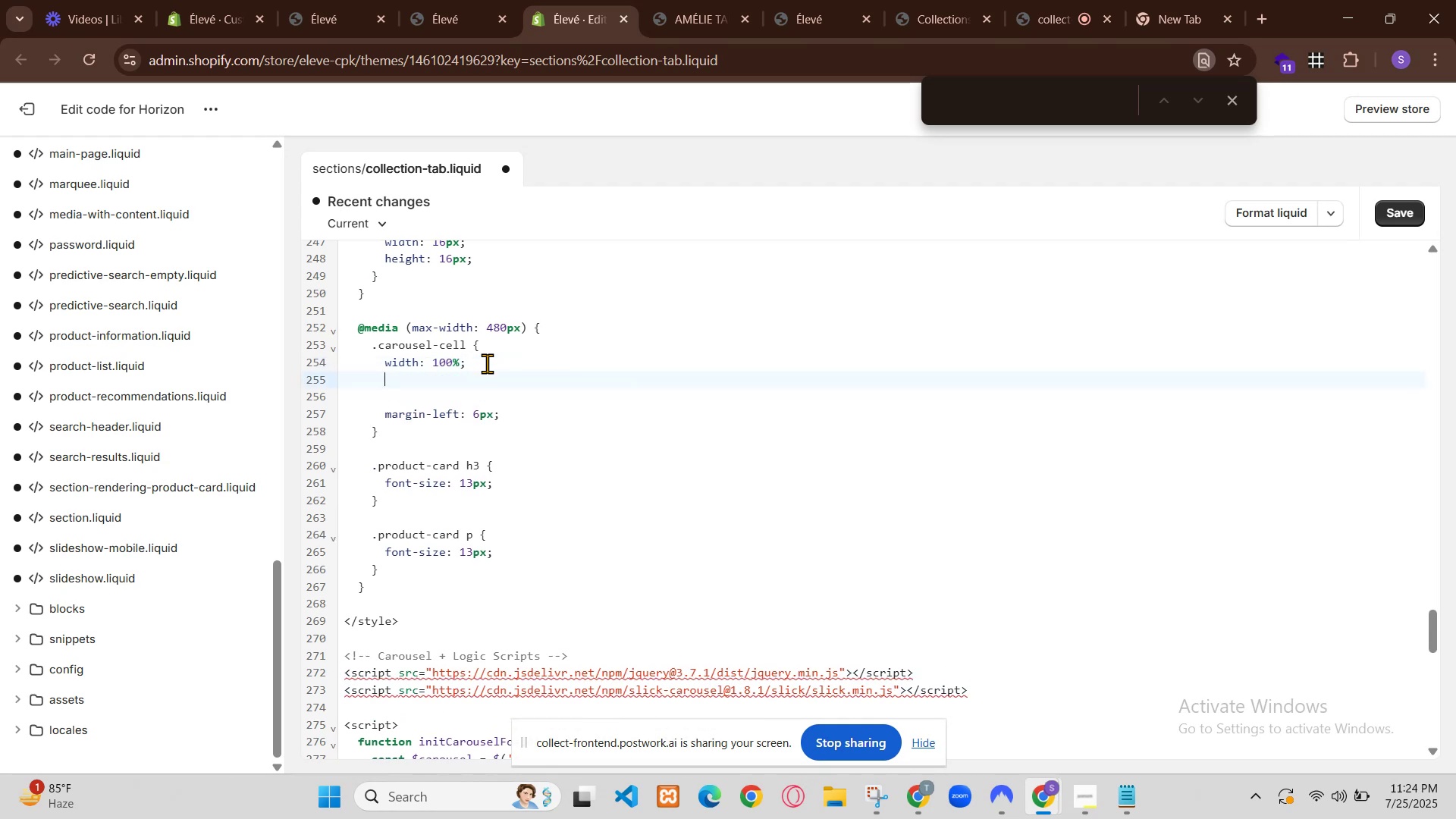 
scroll: coordinate [982, 344], scroll_direction: up, amount: 1.0
 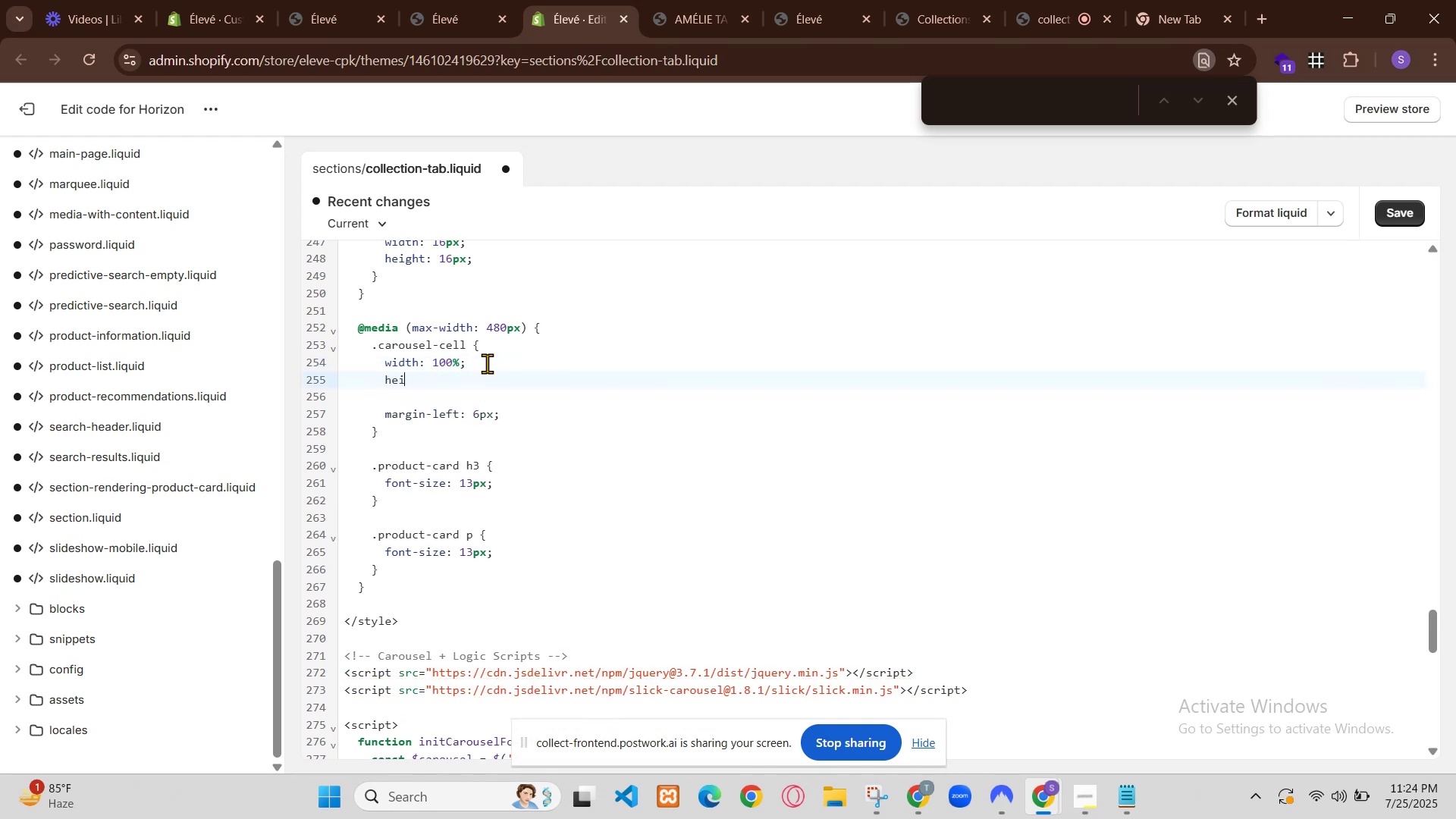 
left_click_drag(start_coordinate=[995, 432], to_coordinate=[649, 445])
 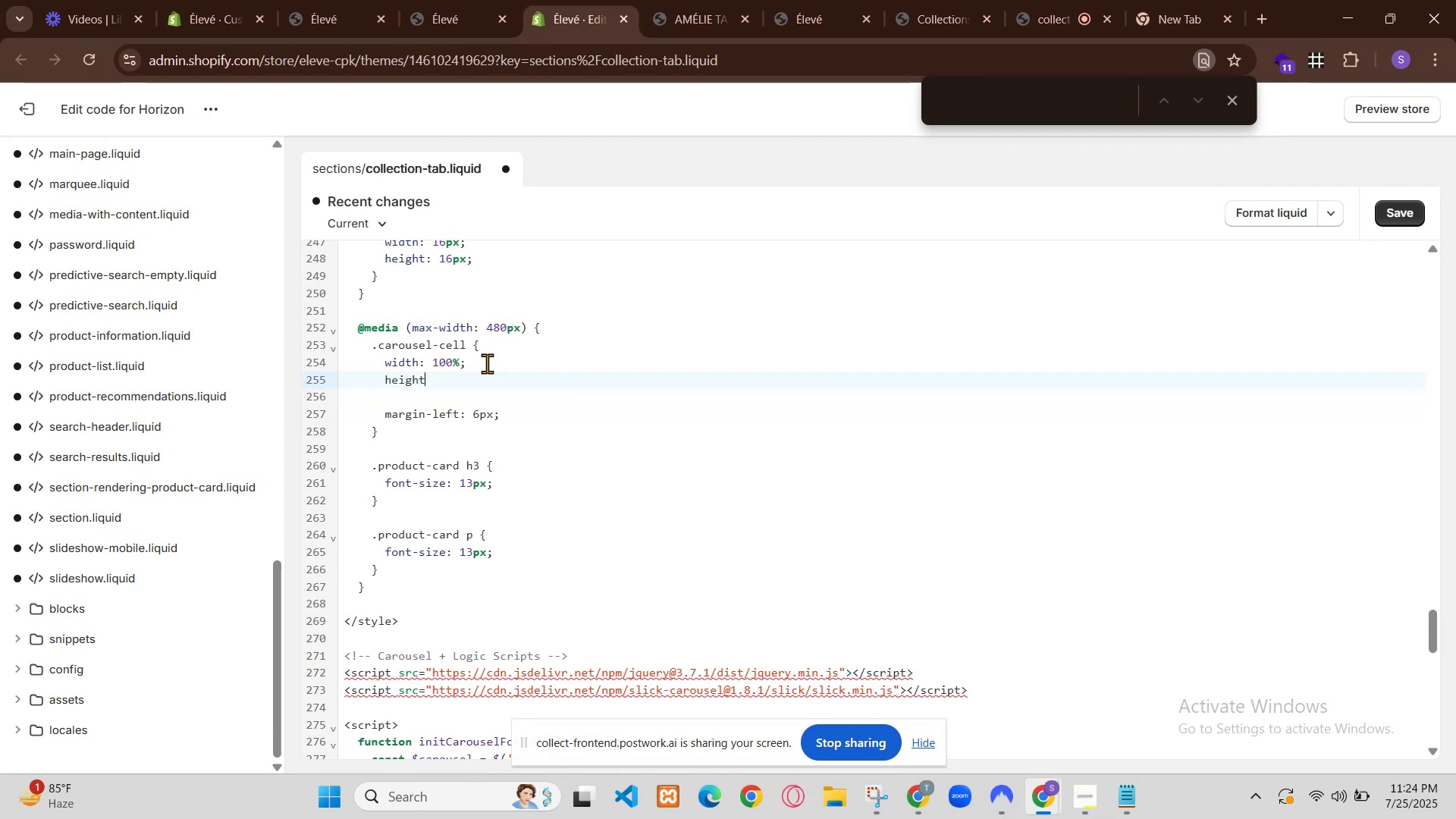 
left_click([919, 259])
 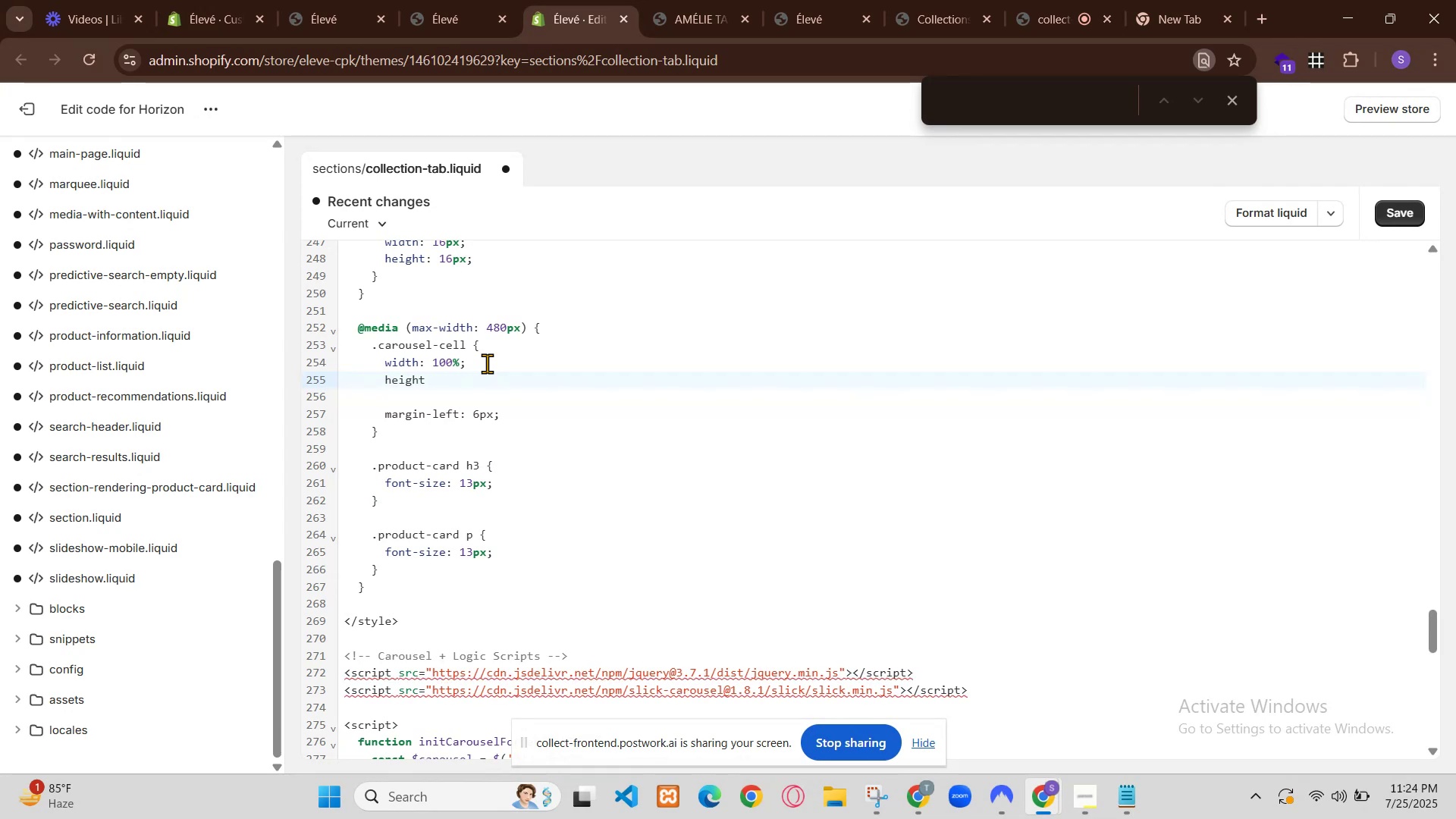 
left_click([915, 282])
 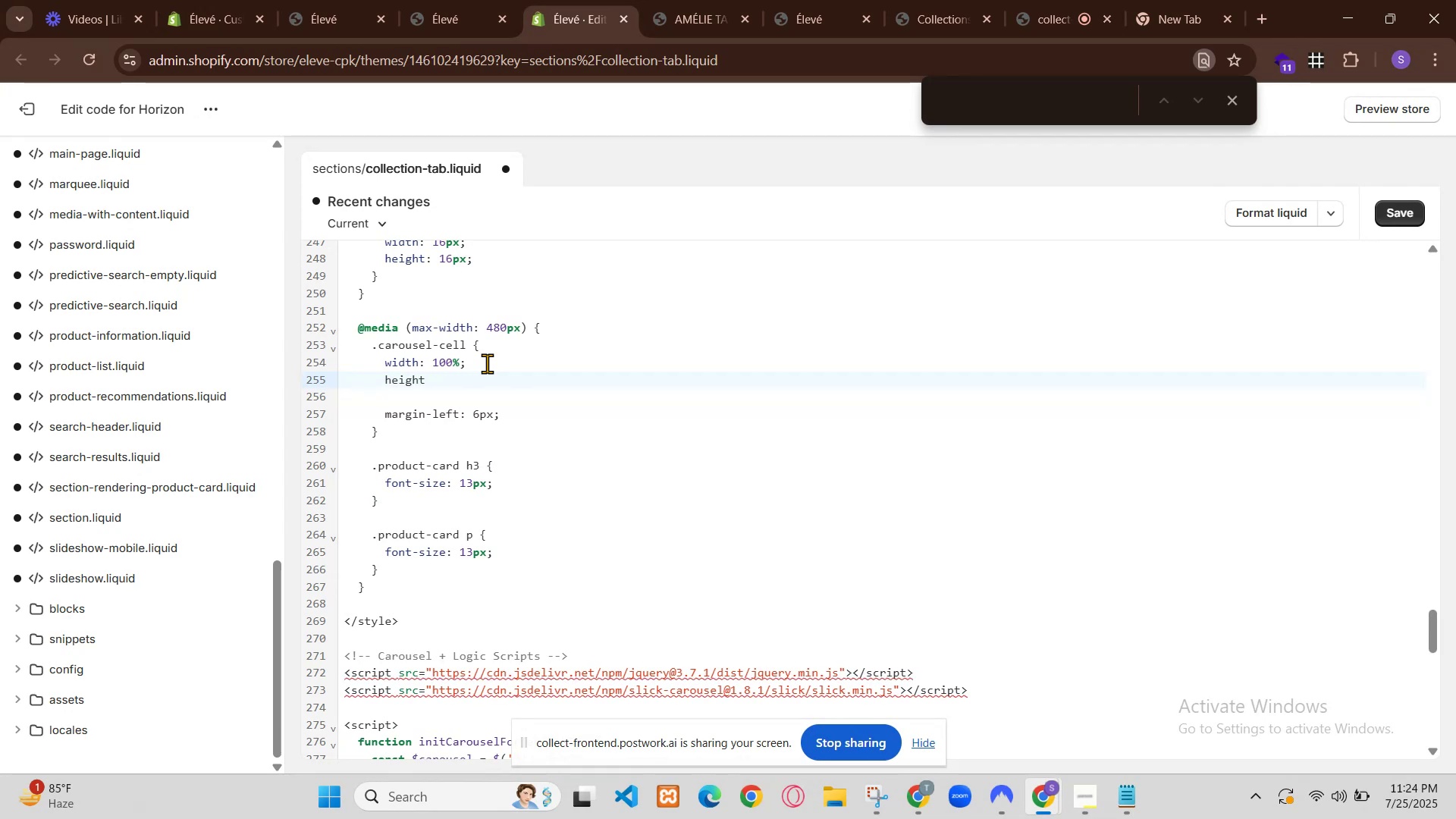 
left_click_drag(start_coordinate=[986, 488], to_coordinate=[562, 491])
 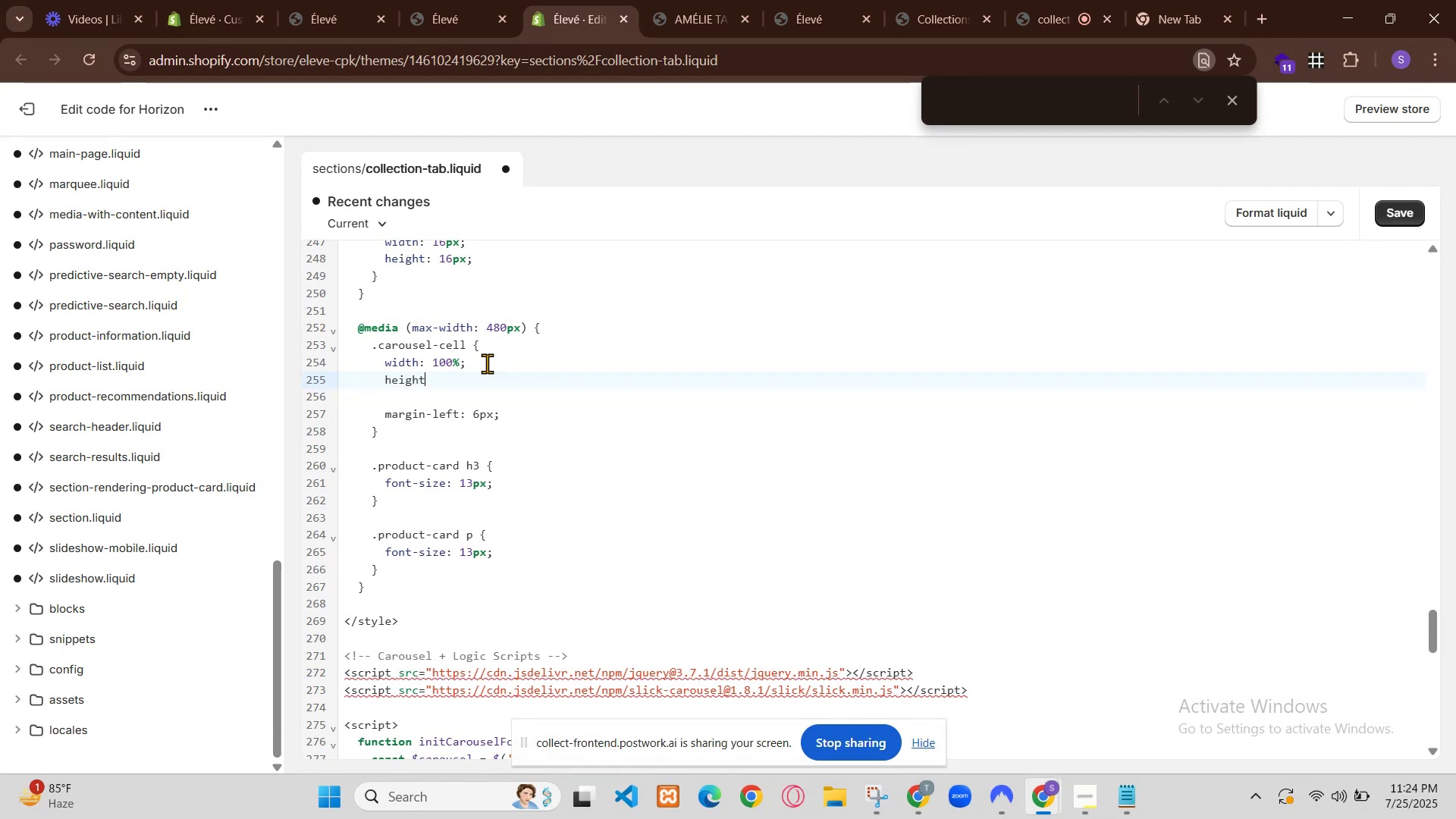 
scroll: coordinate [739, 480], scroll_direction: down, amount: 1.0
 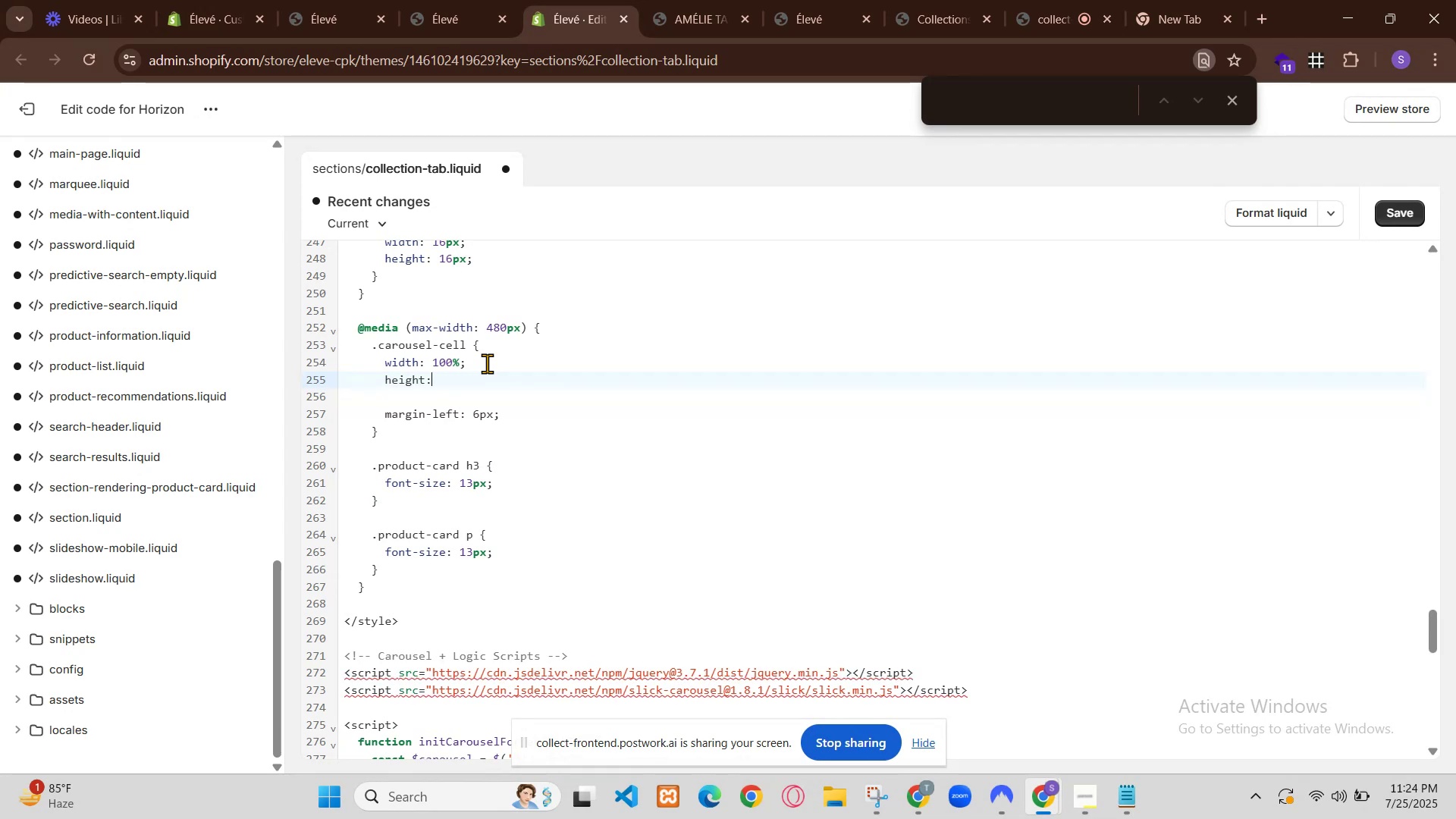 
scroll: coordinate [761, 475], scroll_direction: up, amount: 2.0
 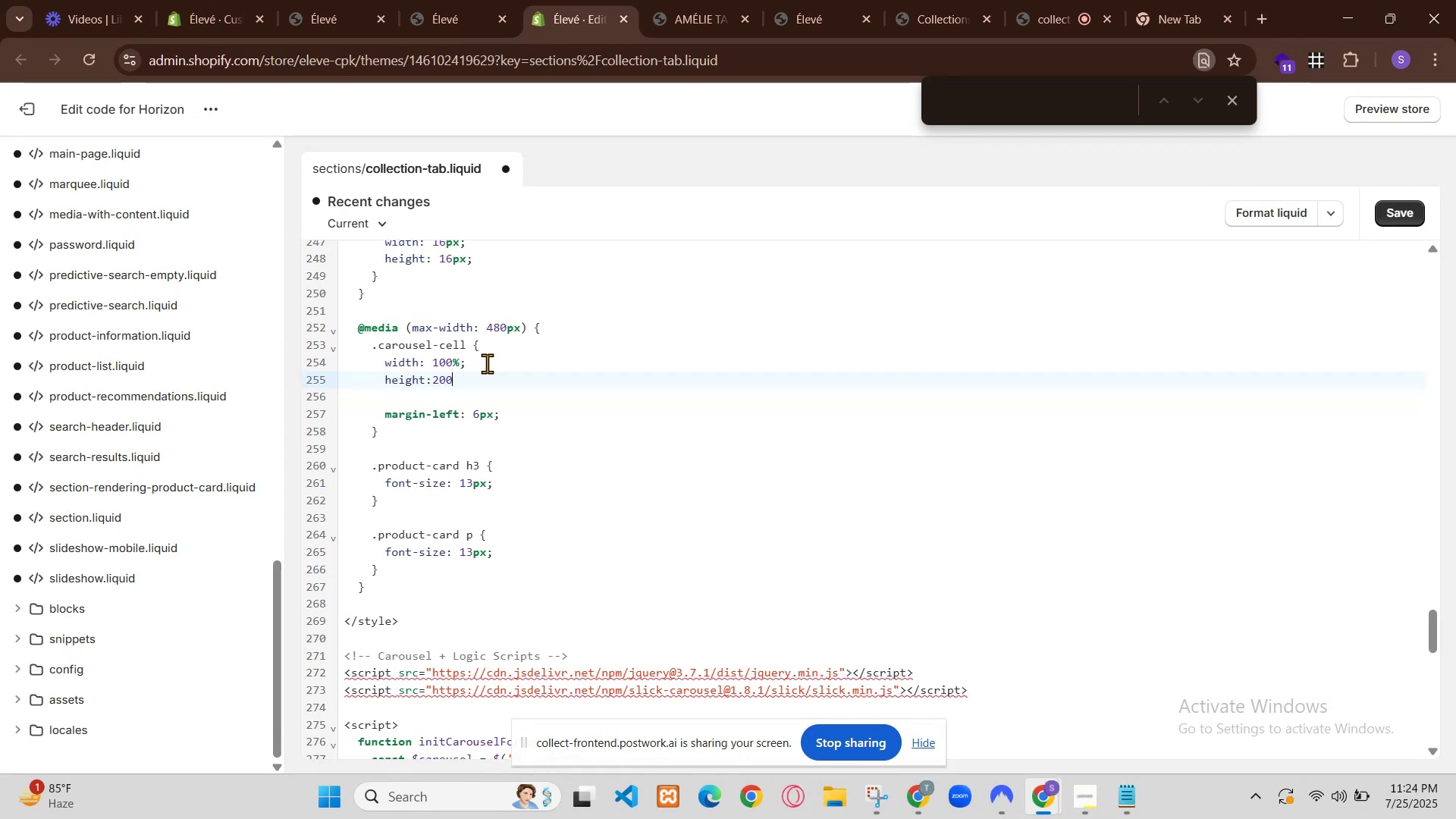 
left_click([827, 475])
 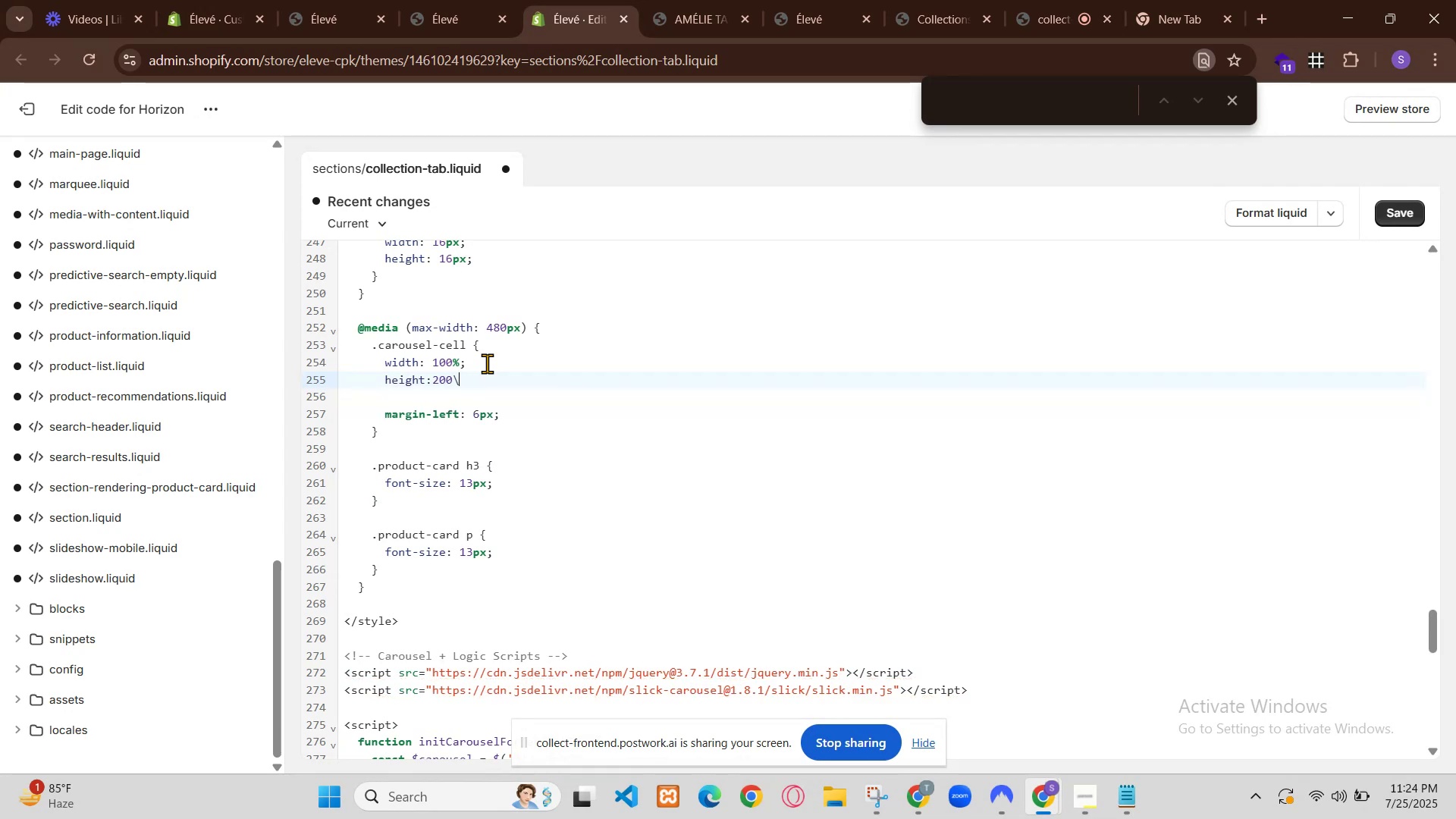 
scroll: coordinate [833, 481], scroll_direction: down, amount: 2.0
 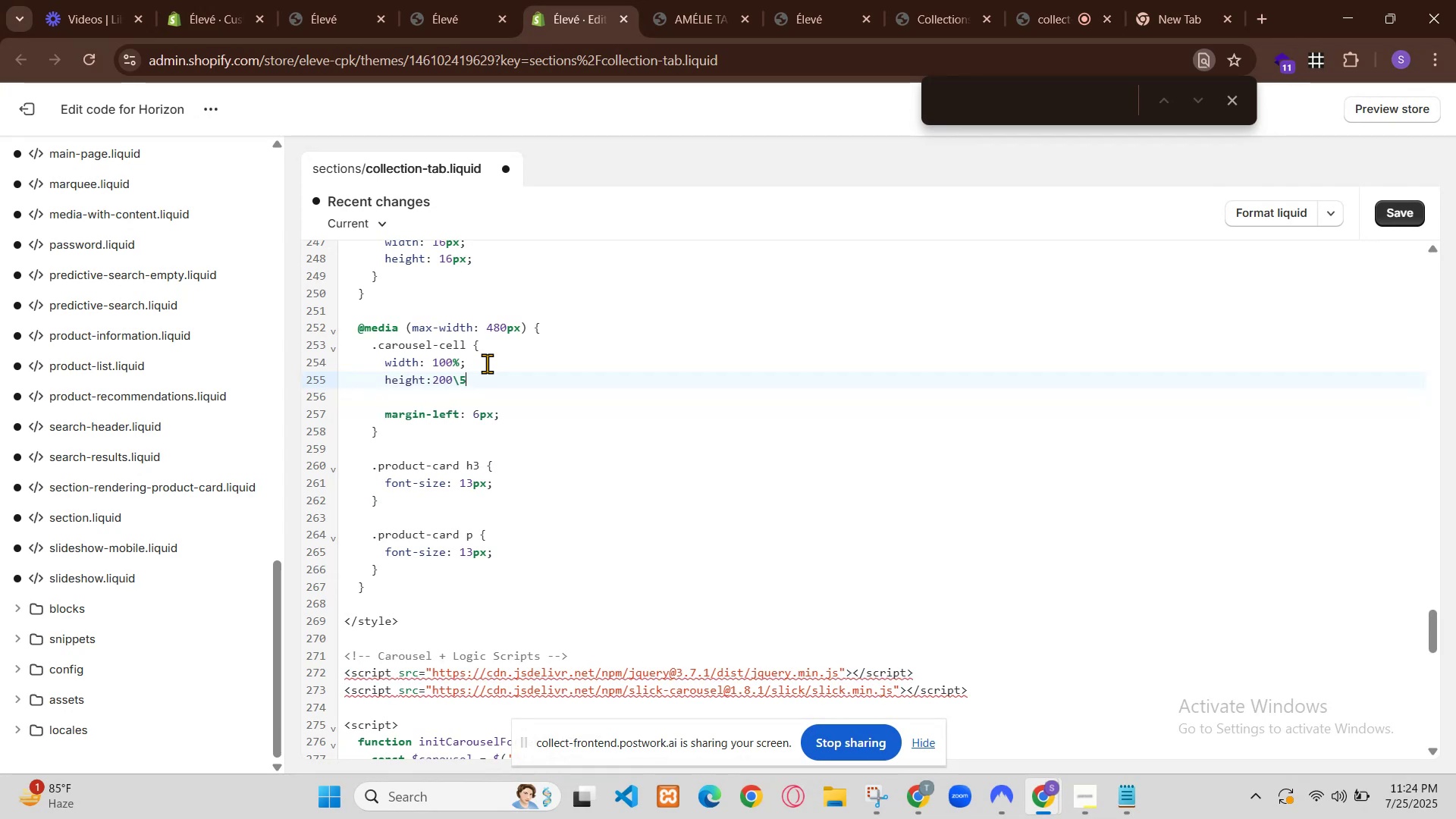 
left_click_drag(start_coordinate=[913, 443], to_coordinate=[781, 431])
 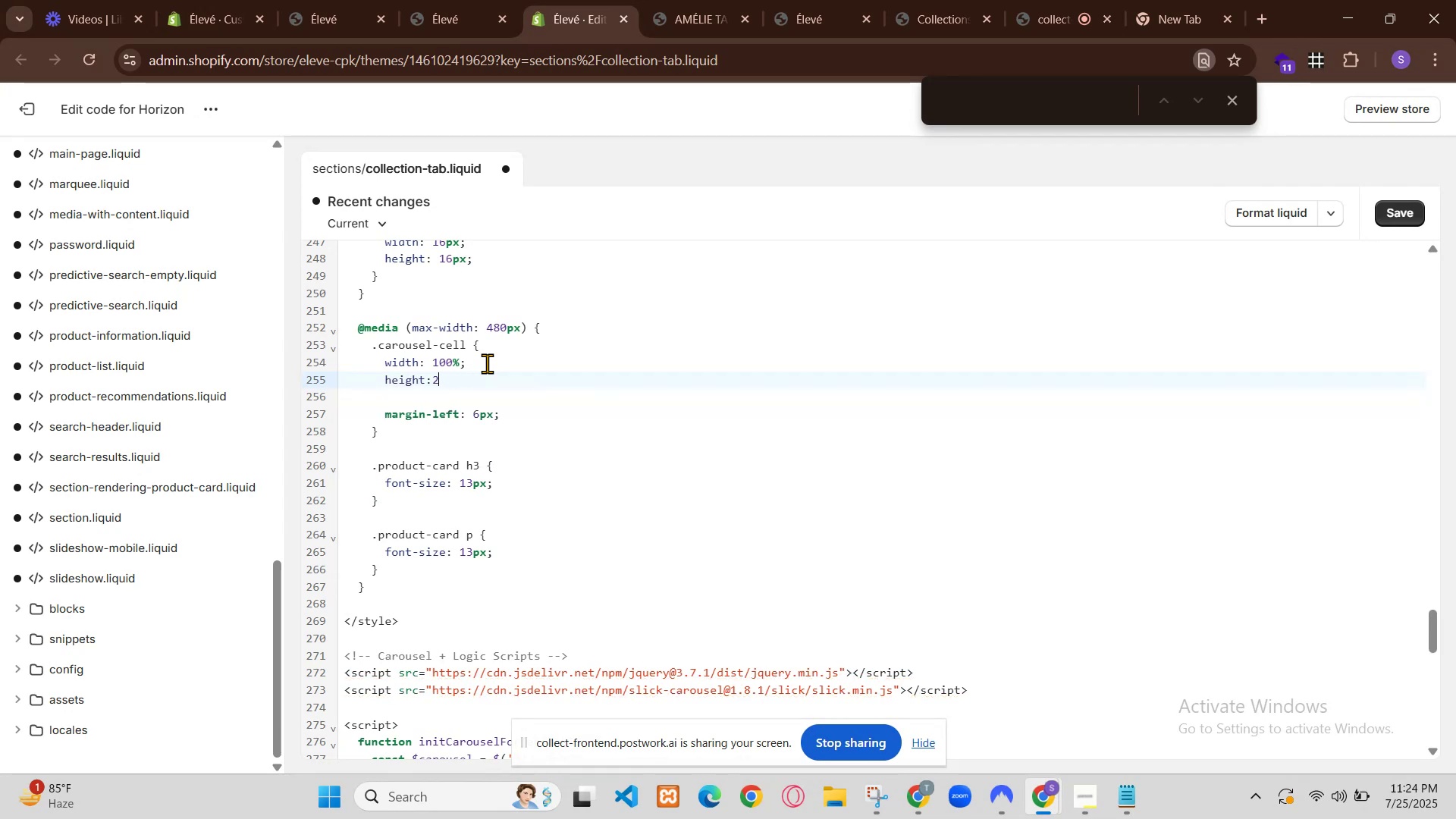 
left_click_drag(start_coordinate=[967, 444], to_coordinate=[871, 449])
 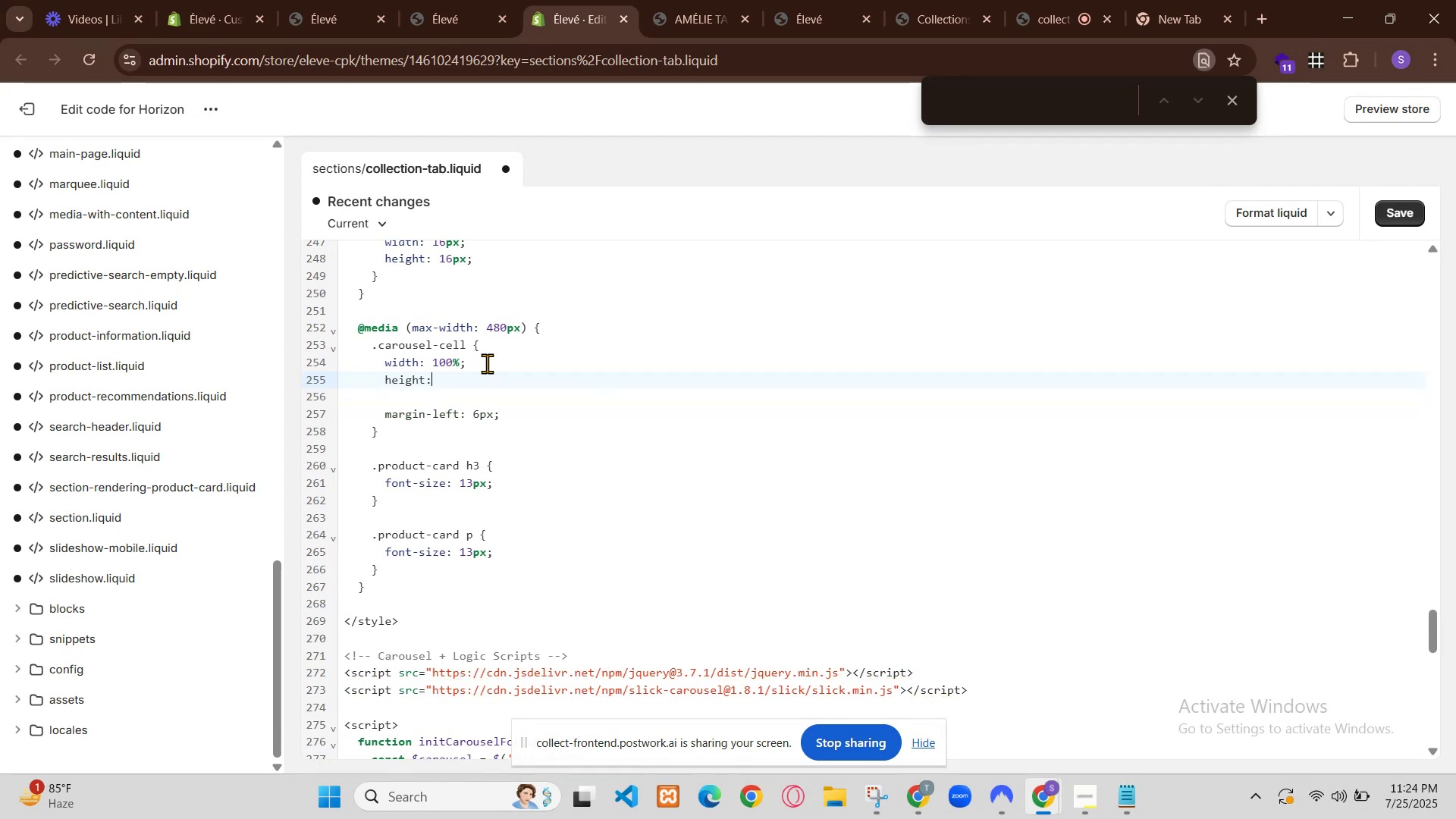 
scroll: coordinate [807, 440], scroll_direction: up, amount: 1.0
 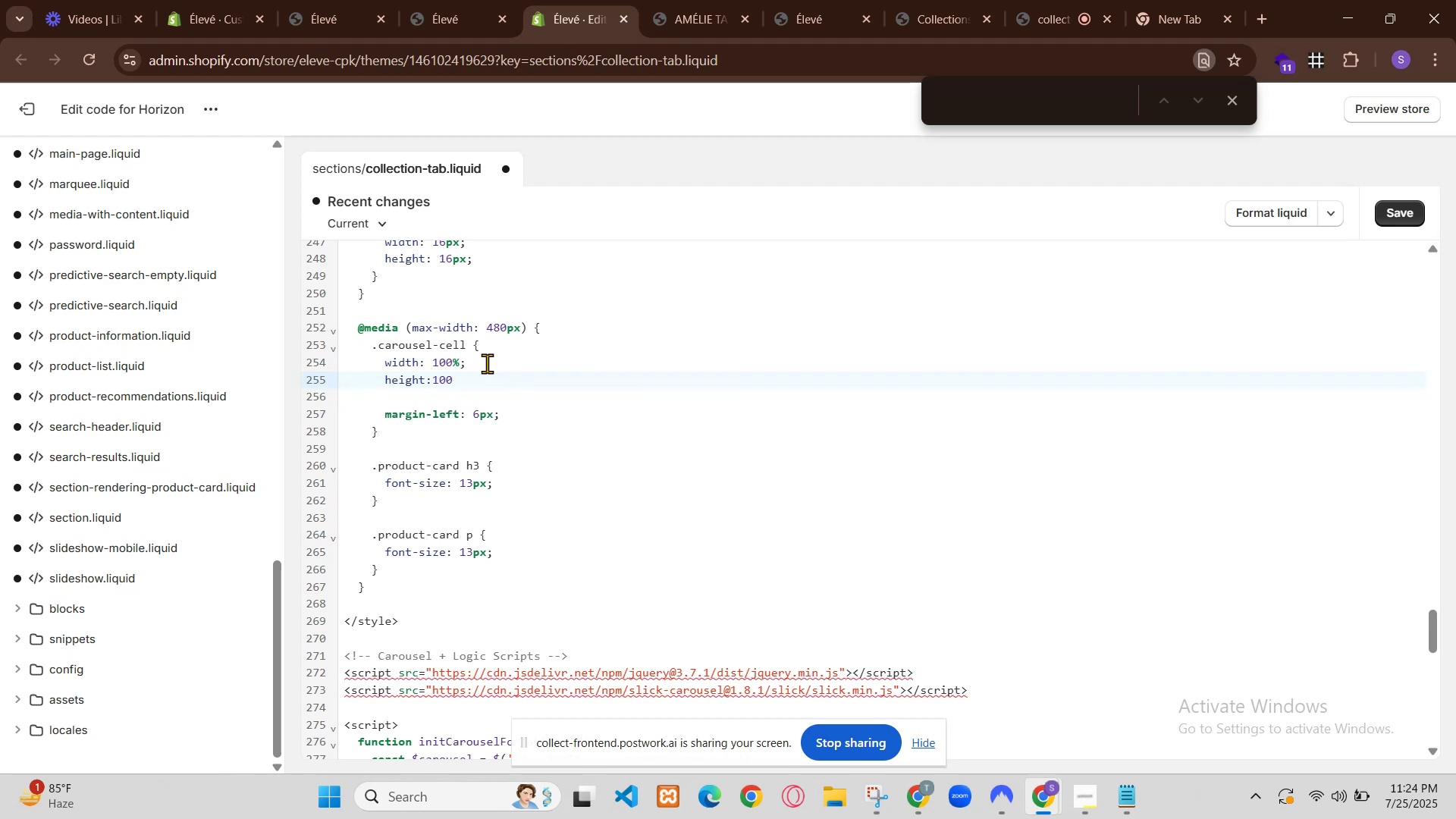 
left_click([1023, 367])
 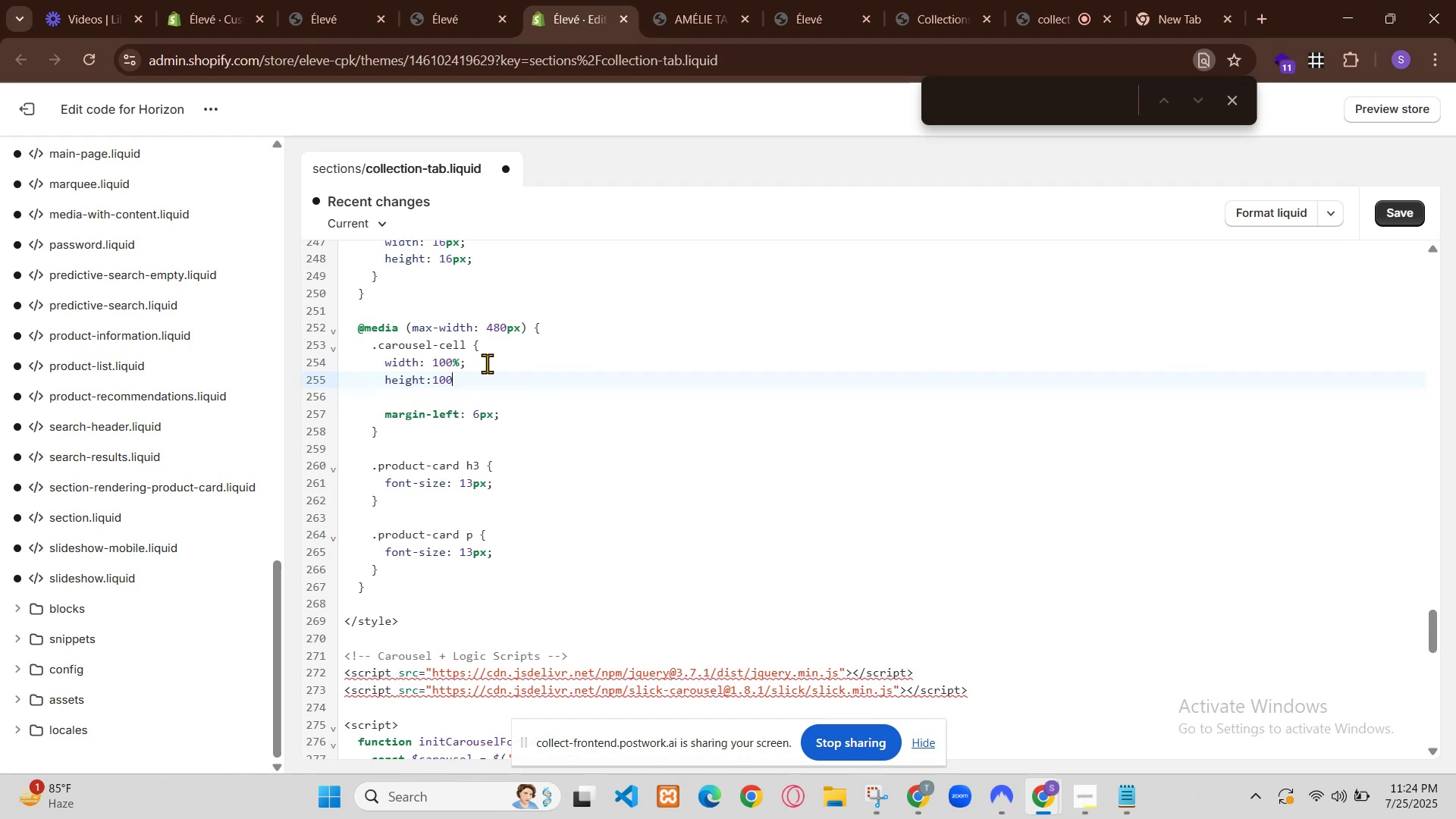 
left_click([974, 745])
 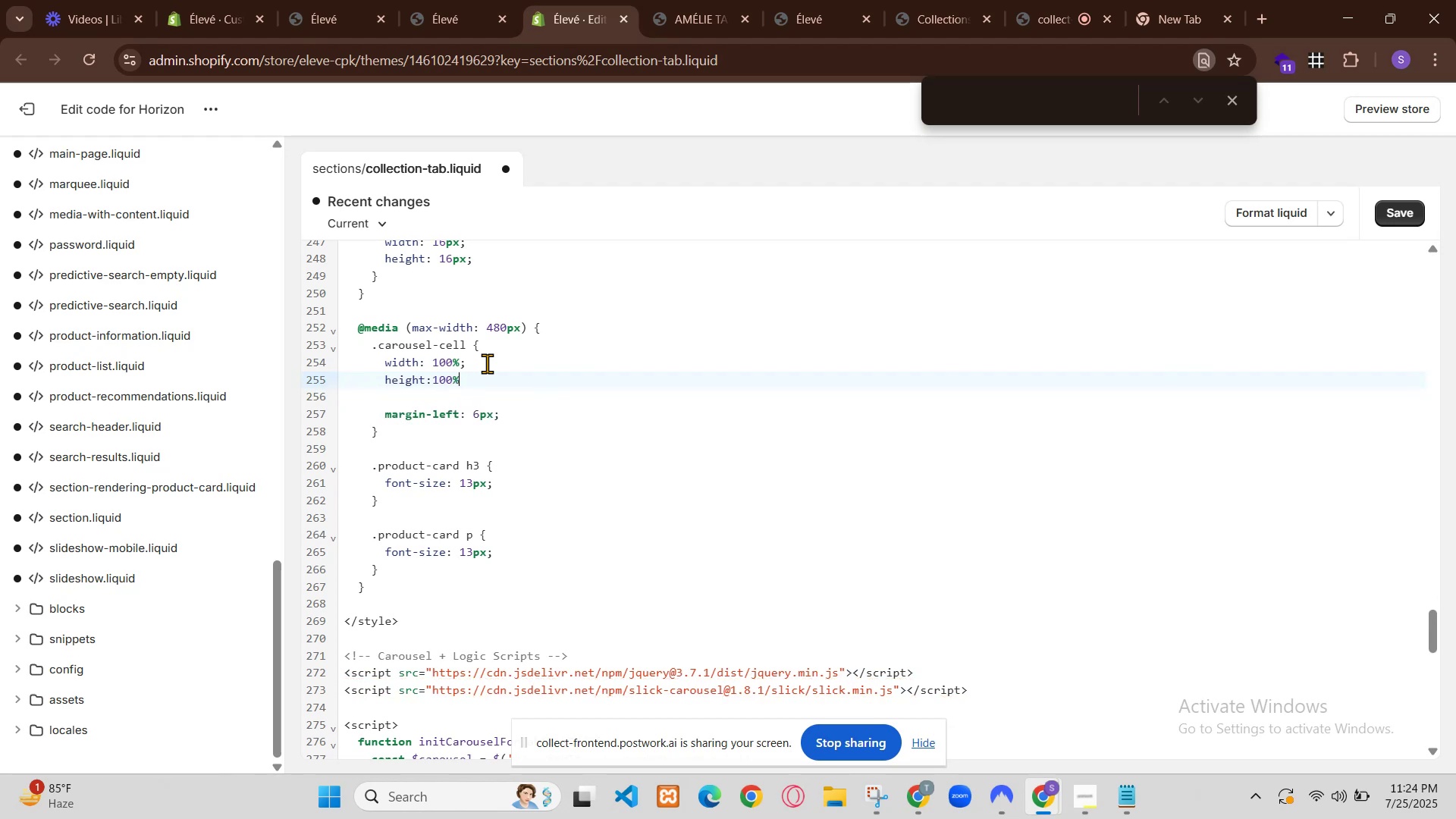 
left_click([625, 0])
 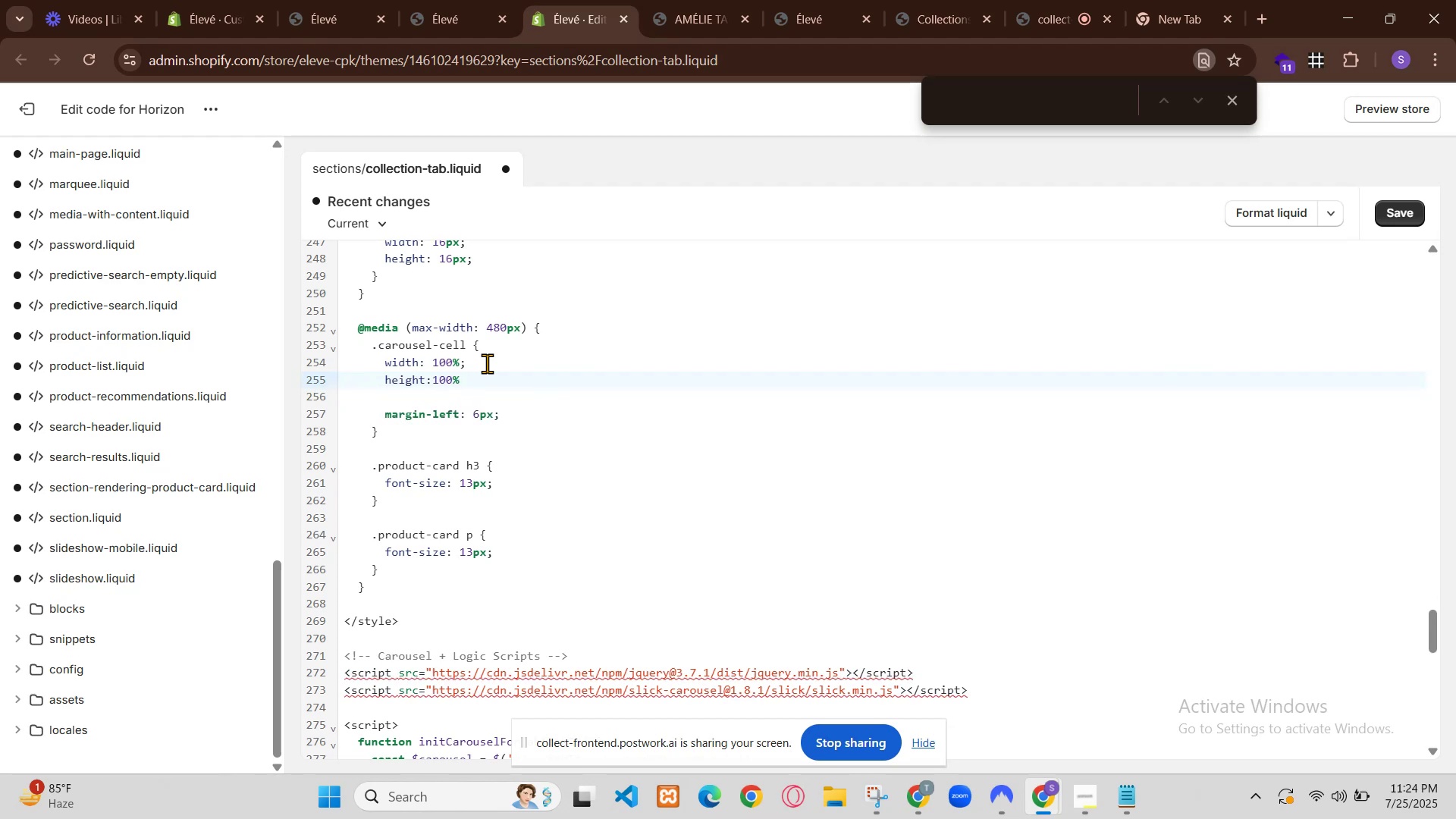 
left_click([413, 0])
 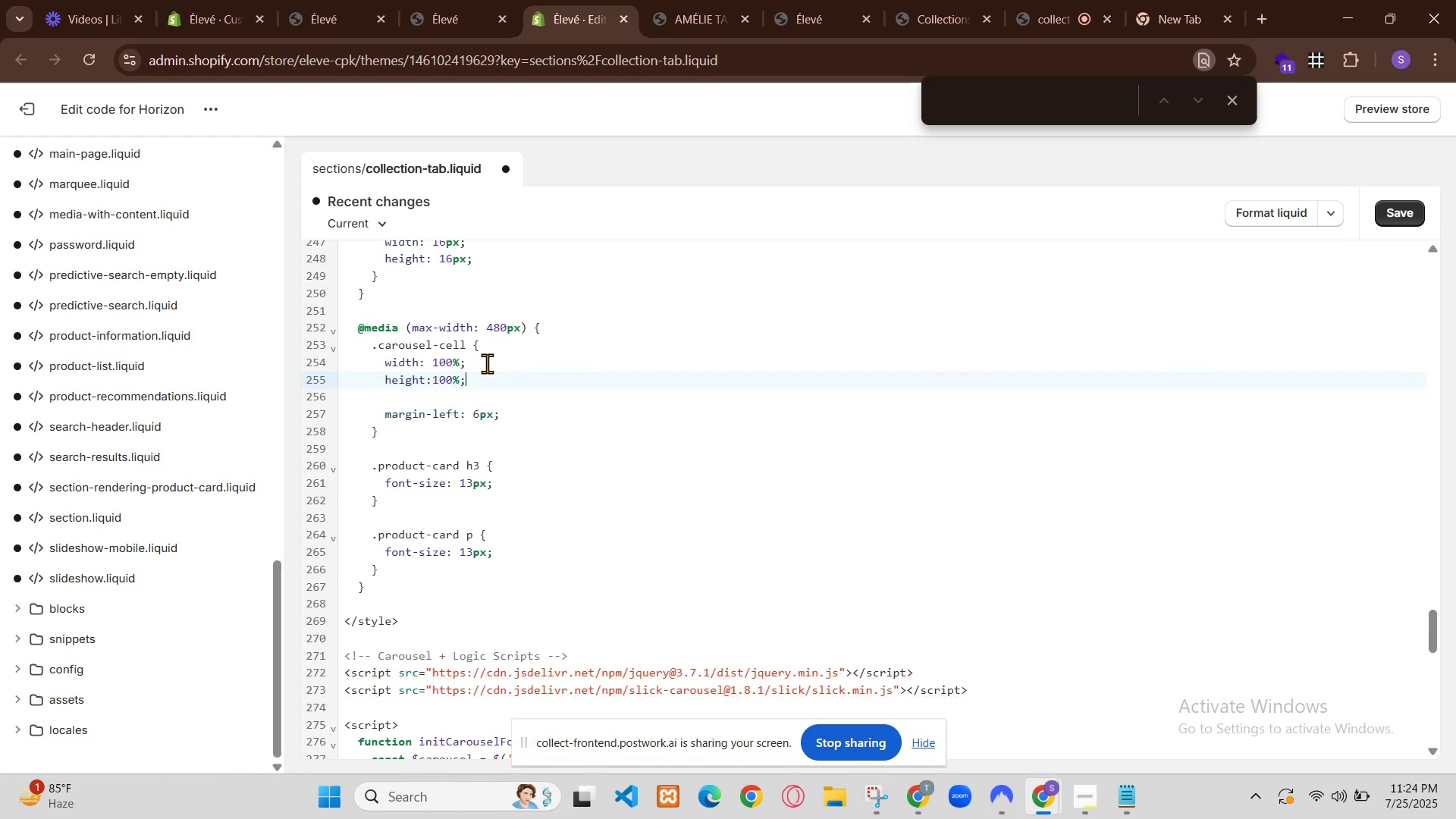 
left_click([554, 0])
 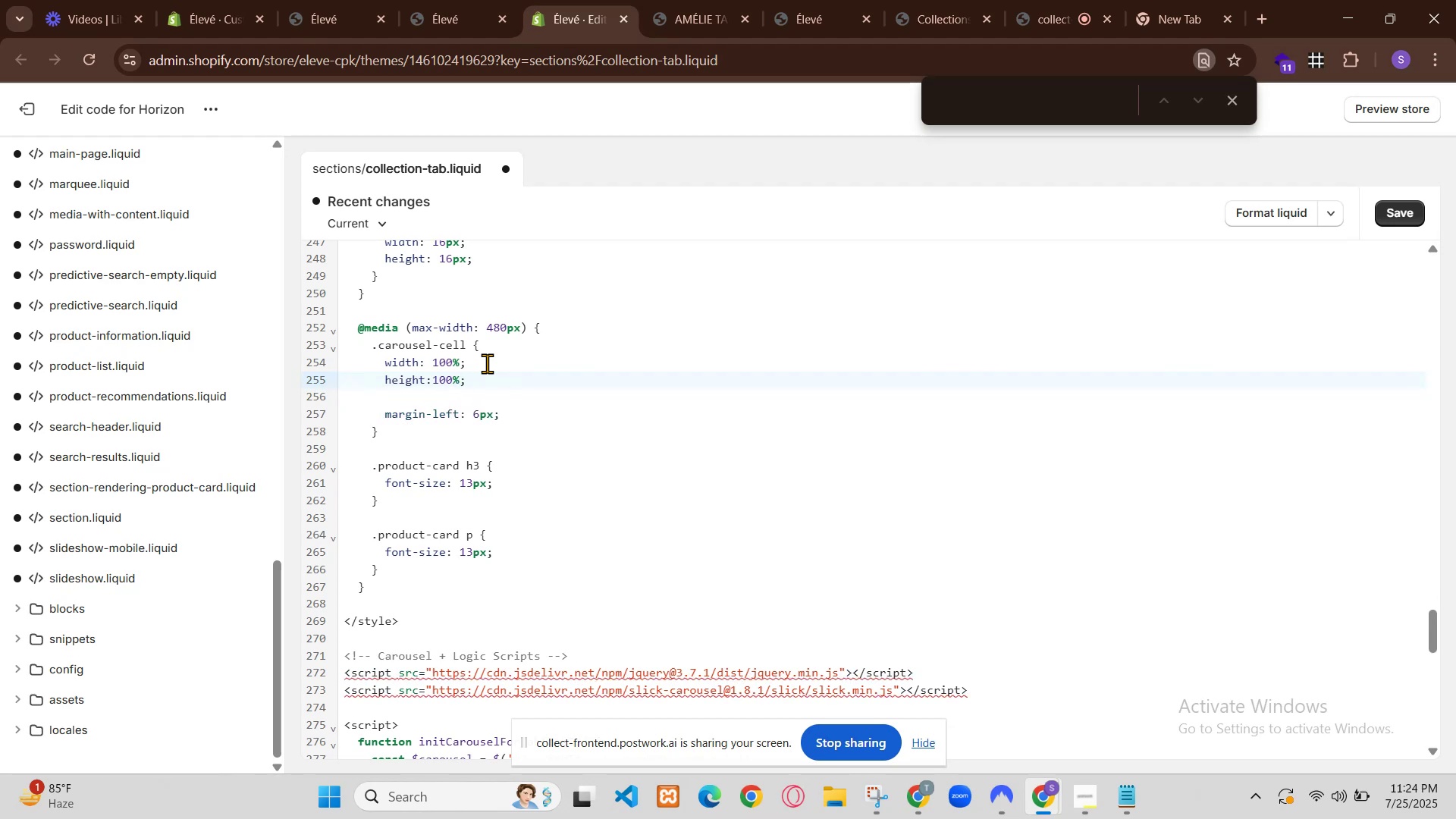 
scroll: coordinate [525, 585], scroll_direction: down, amount: 2.0
 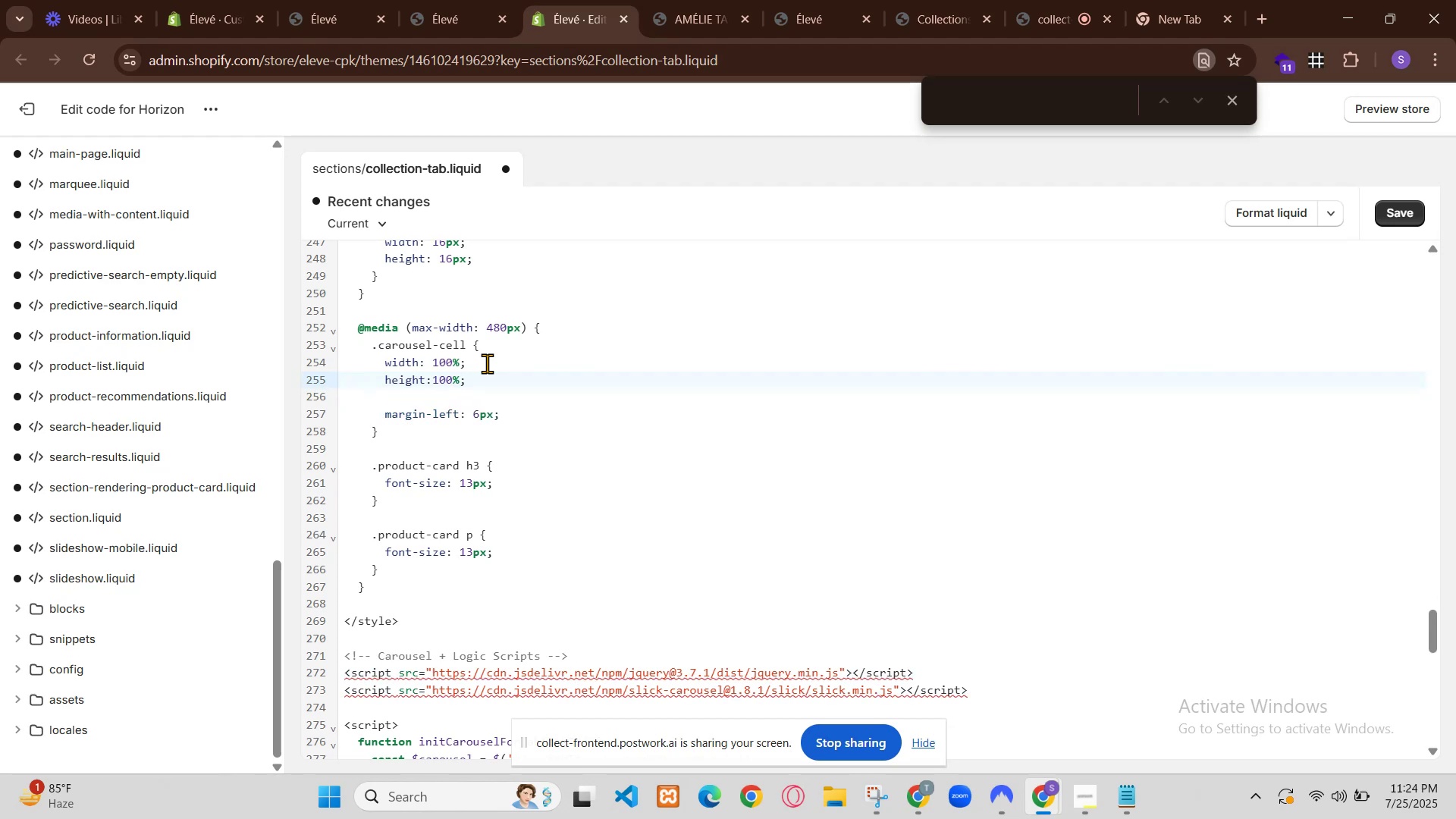 
key(Control+V)
 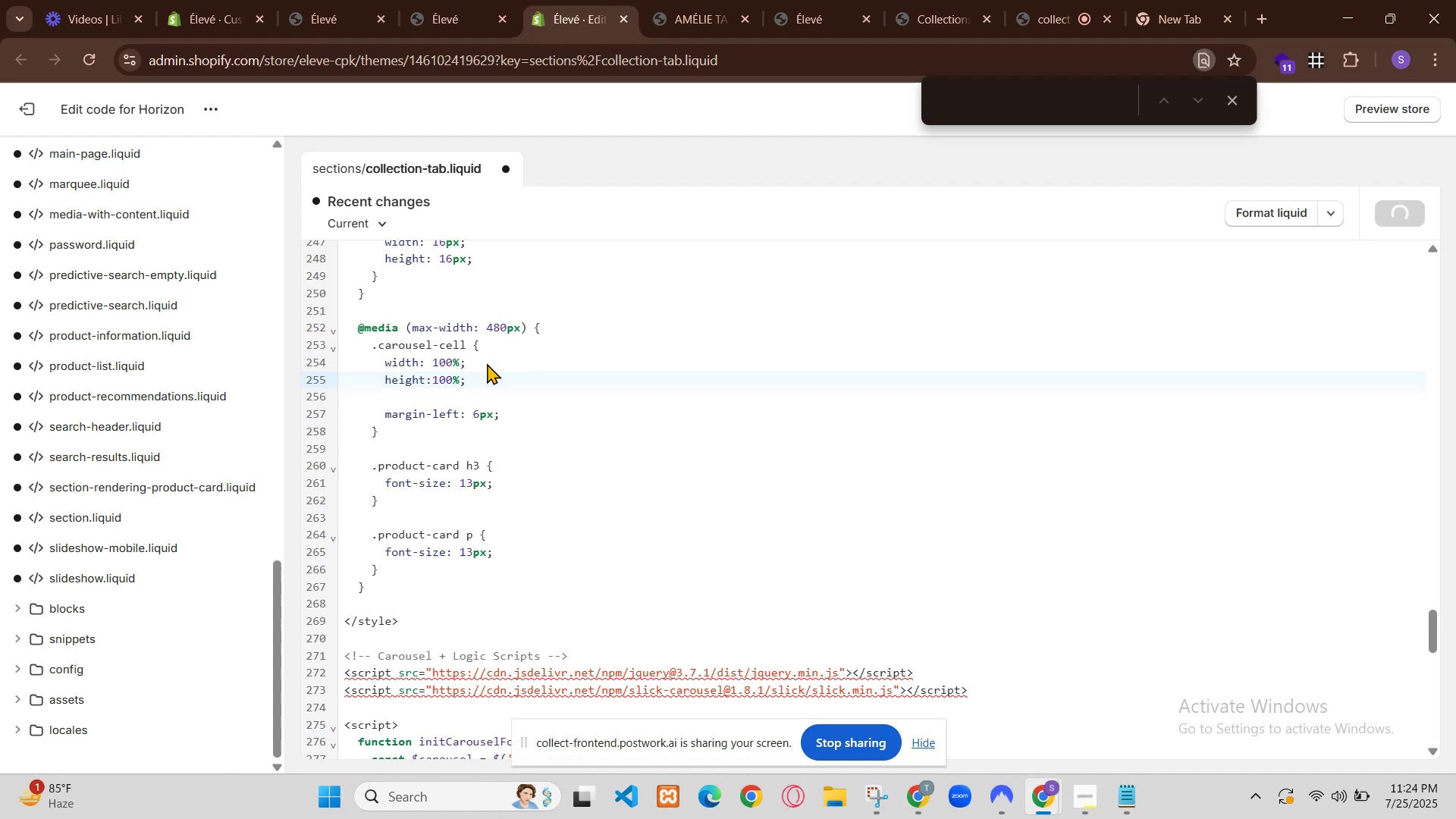 
hold_key(key=S, duration=0.34)
 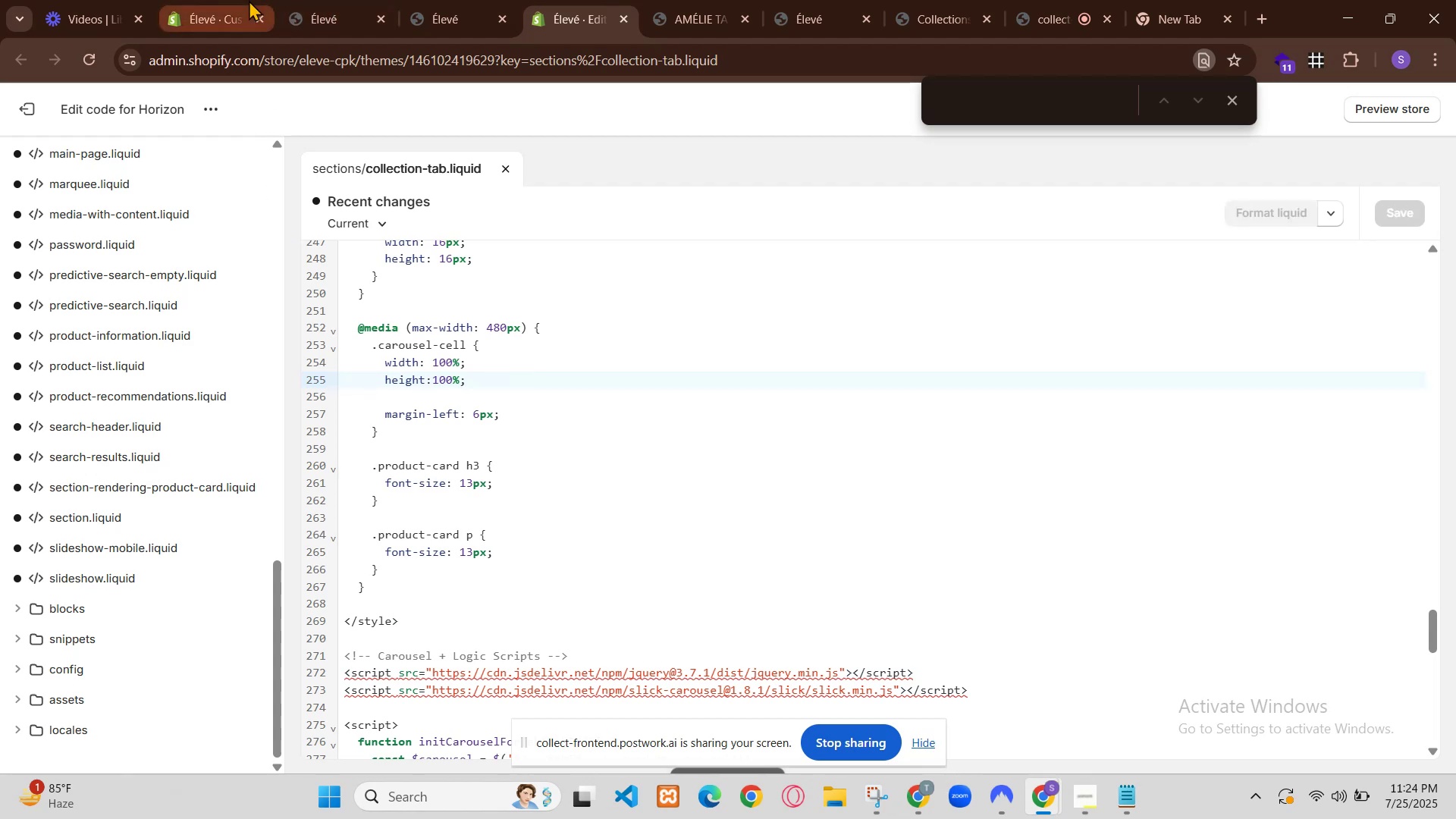 
key(Control+S)
 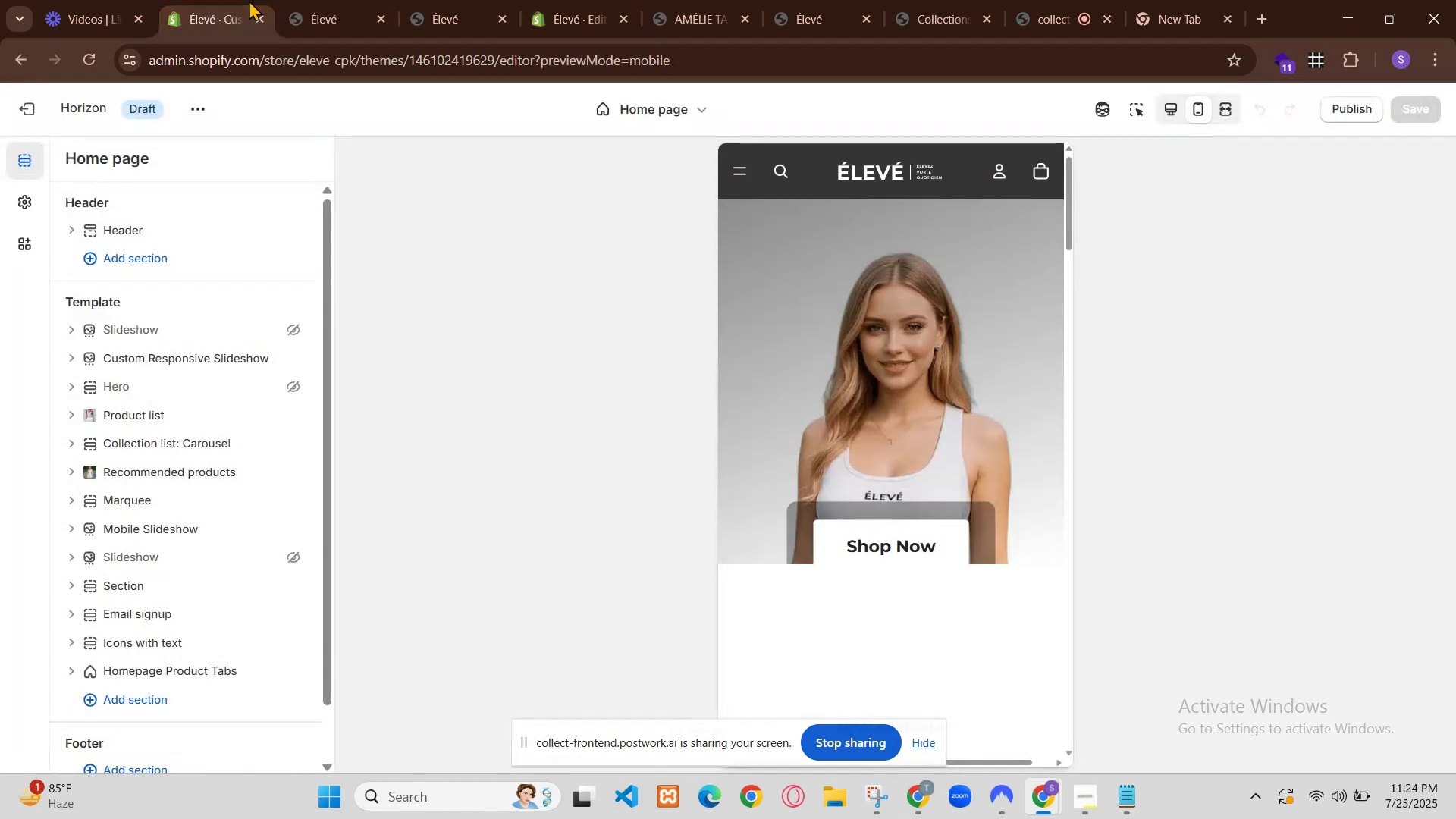 
key(Control+S)
 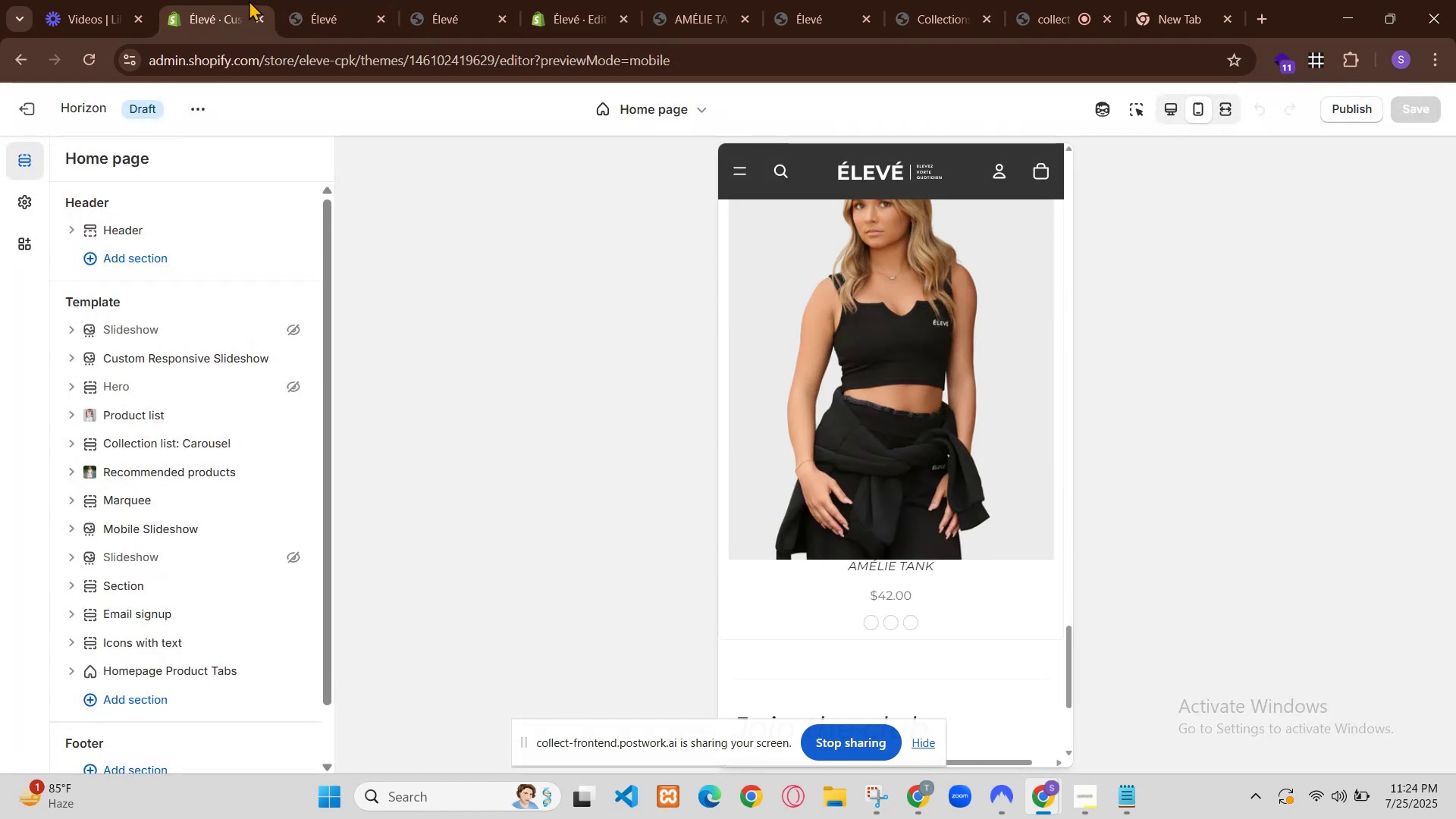 
key(Control+S)
 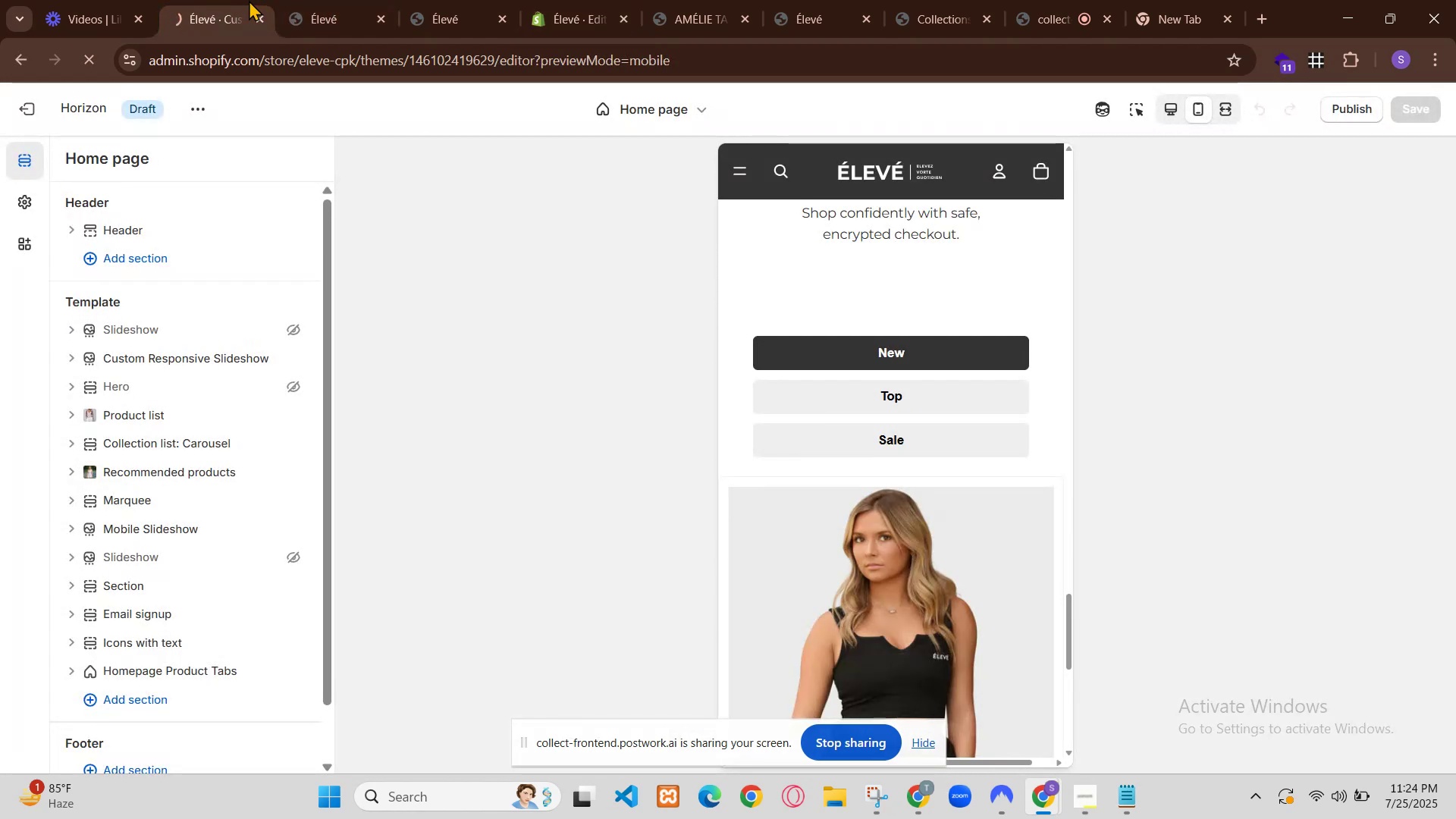 
left_click([240, 0])
 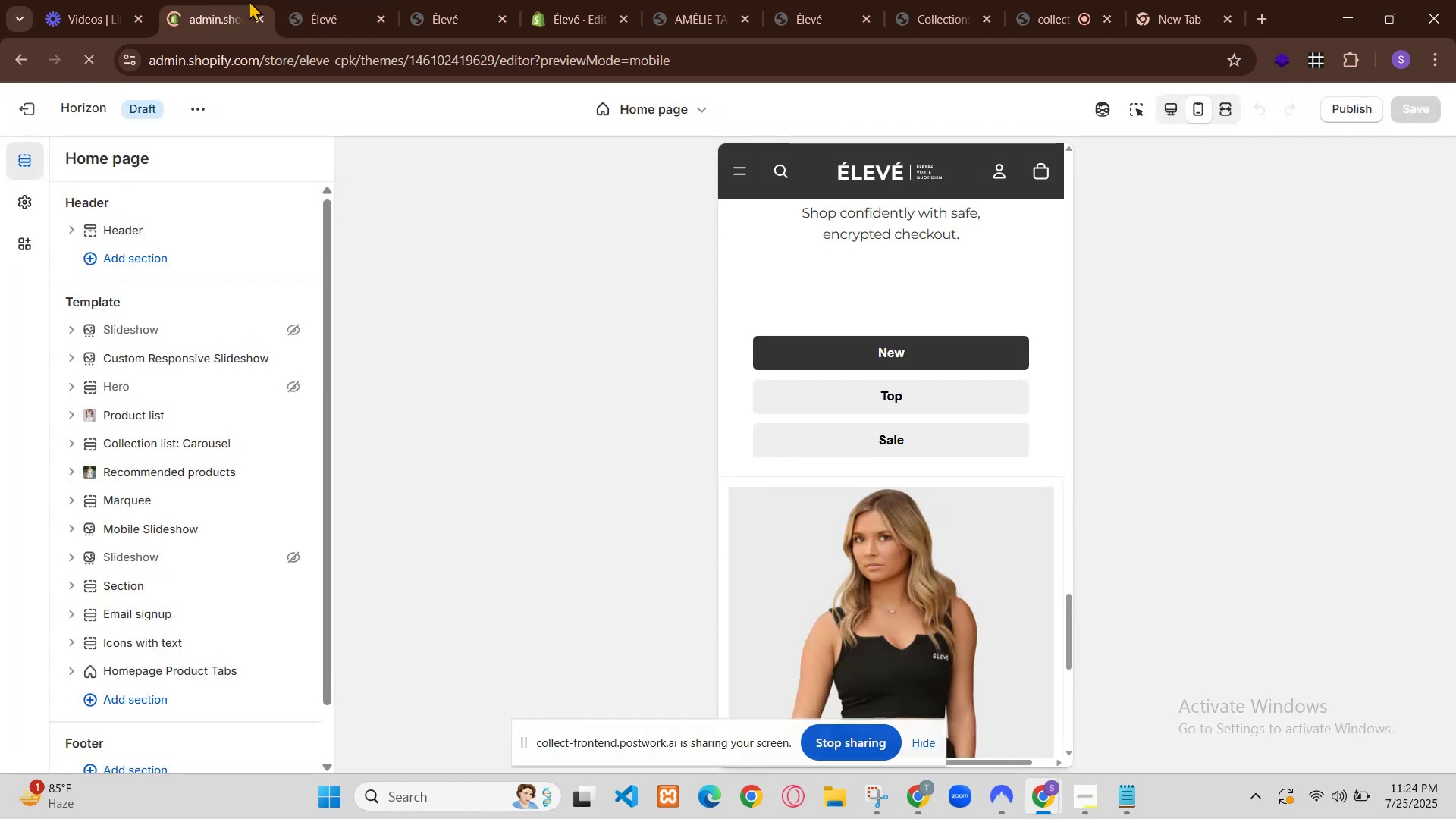 
key(Control+R)
 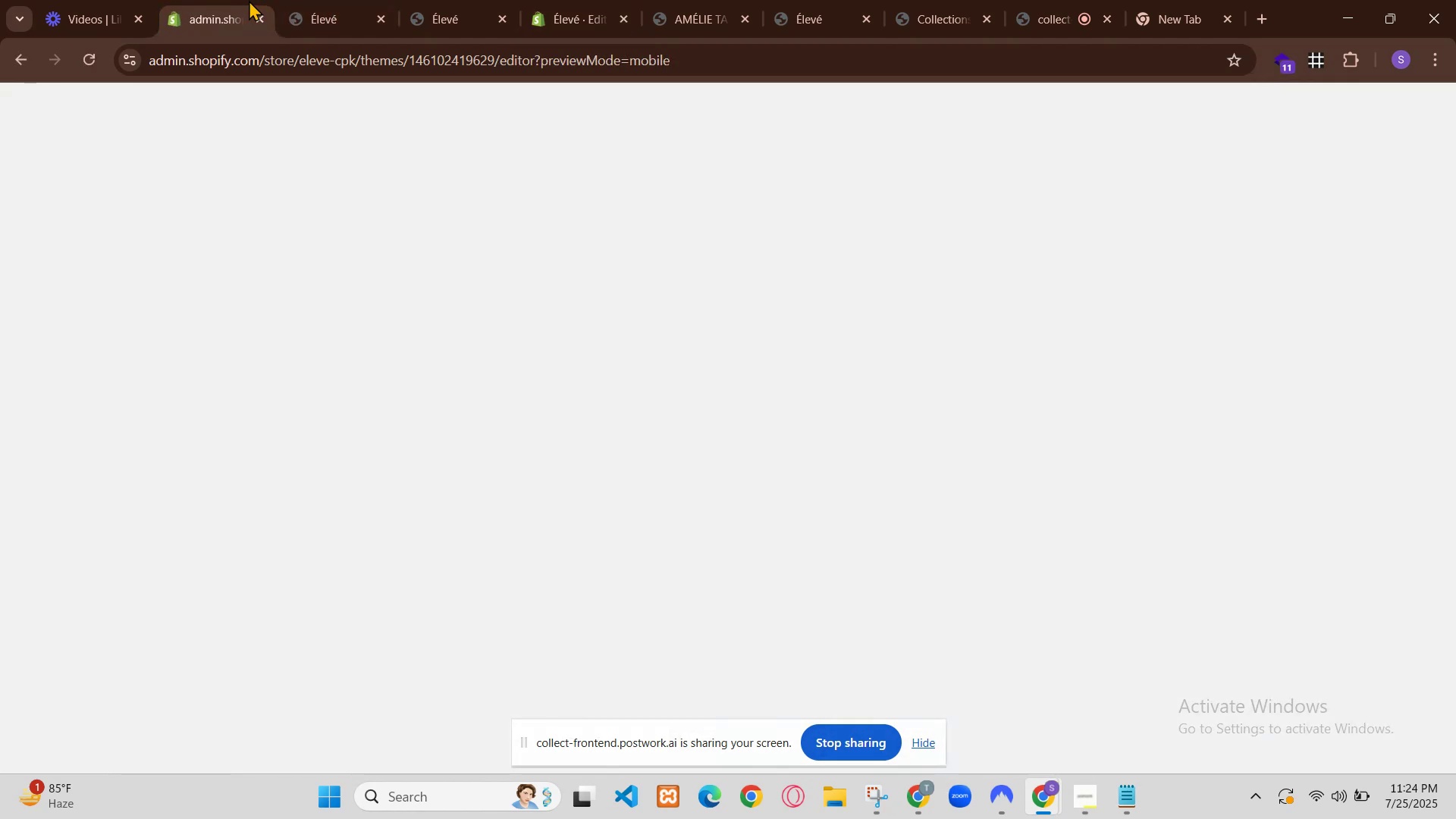 
key(Control+R)
 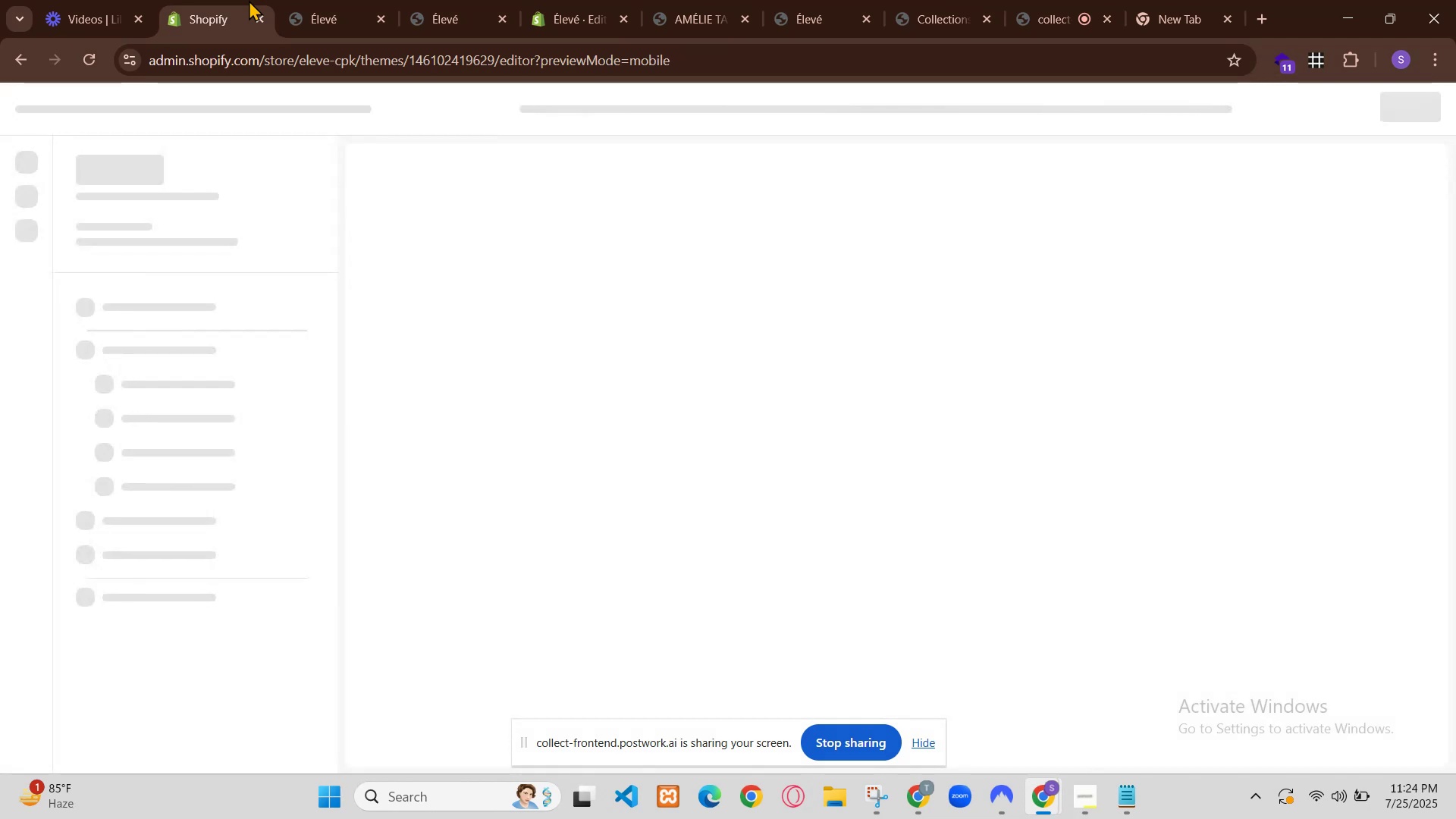 
wait(5.99)
 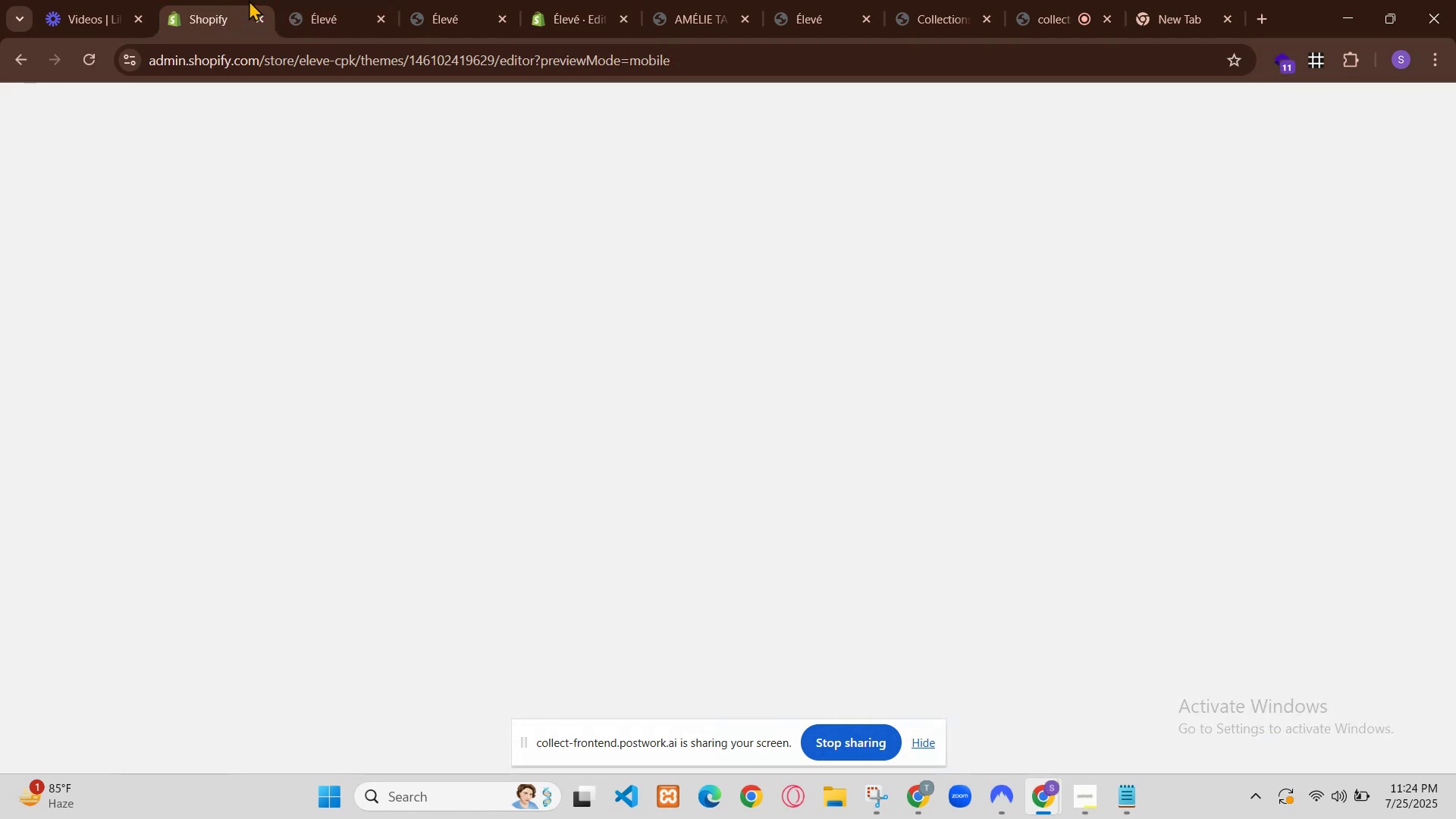 
mouse_move([752, 265])
 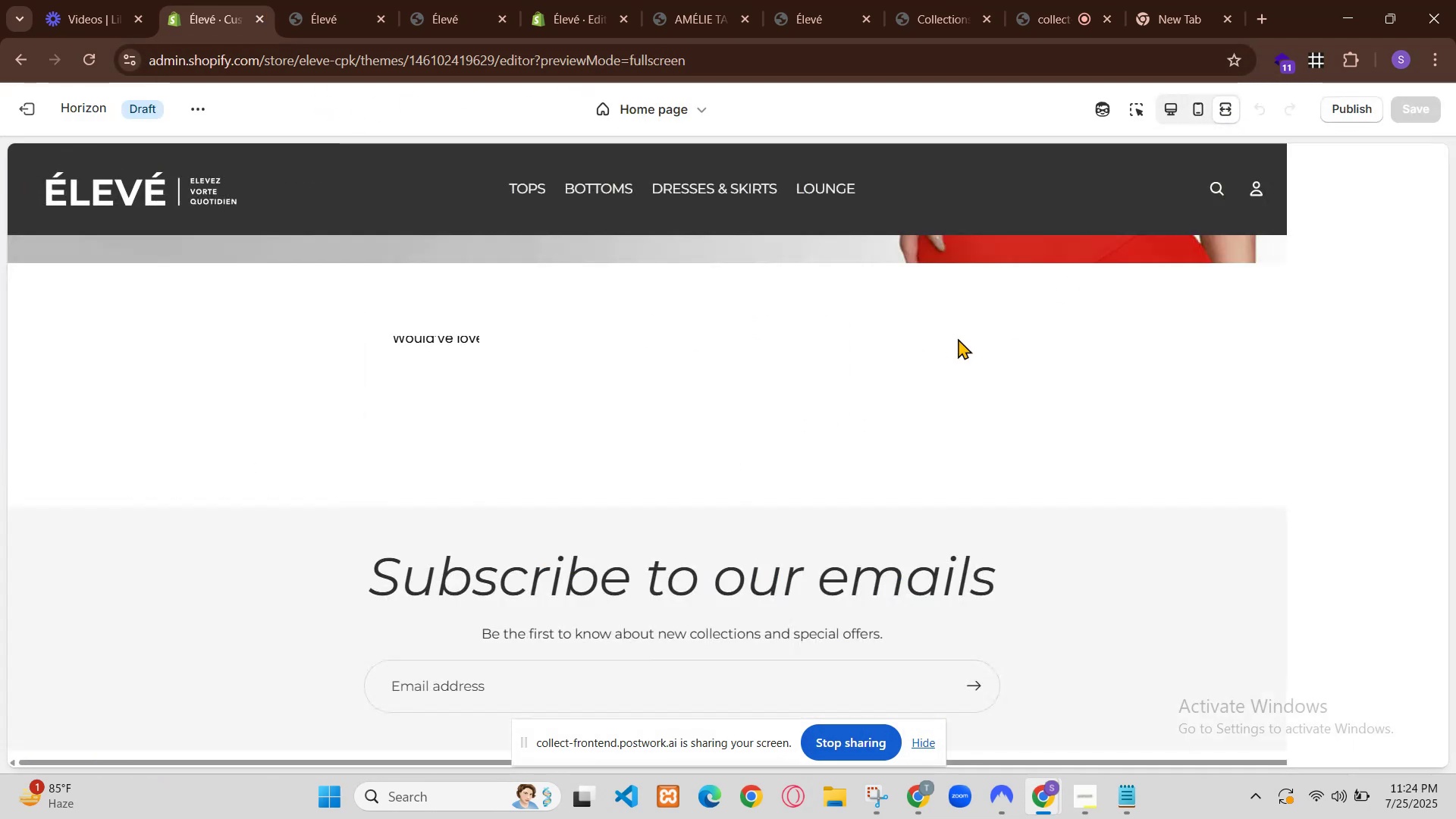 
mouse_move([770, 251])
 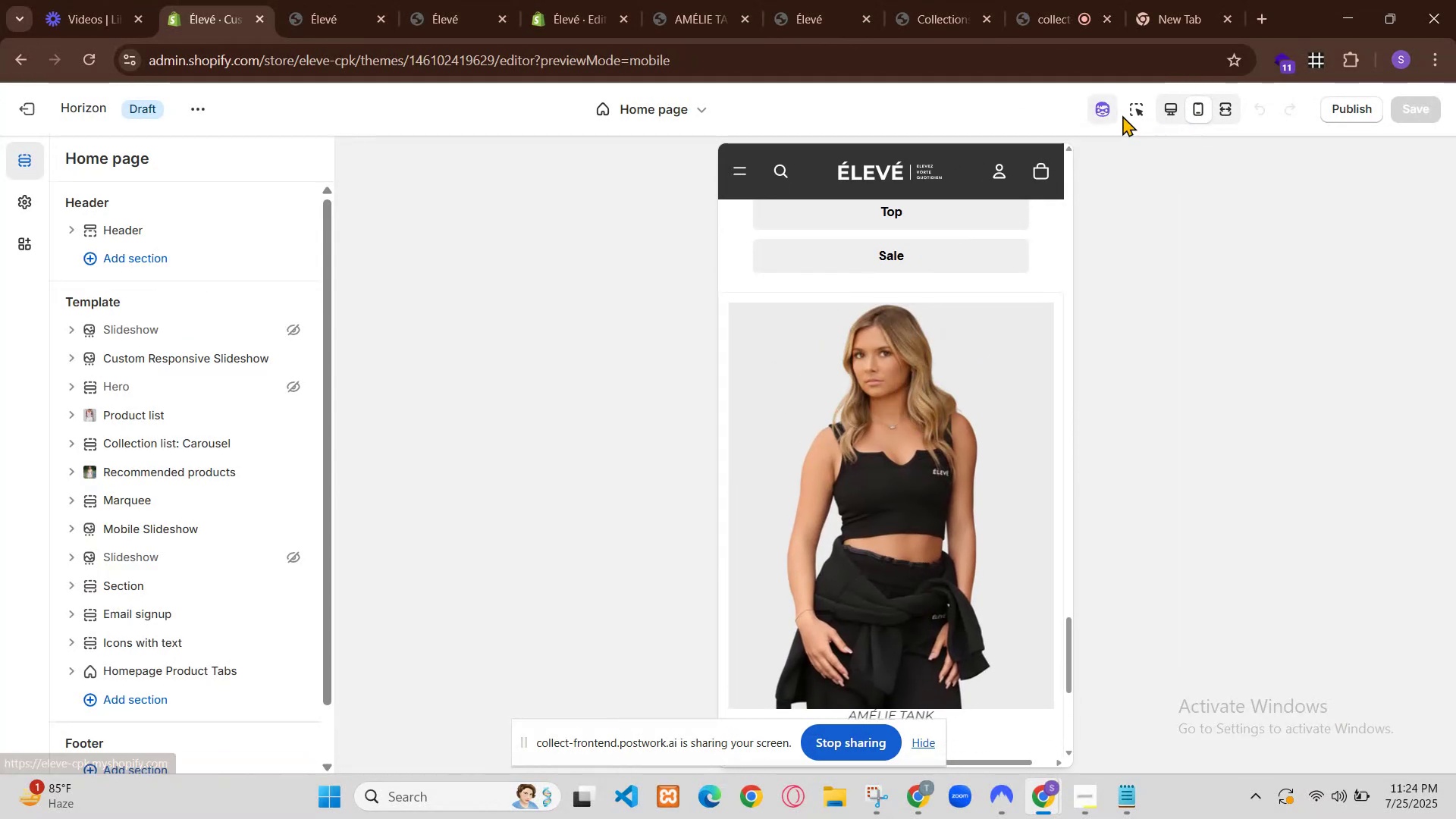 
scroll: coordinate [859, 509], scroll_direction: down, amount: 17.0
 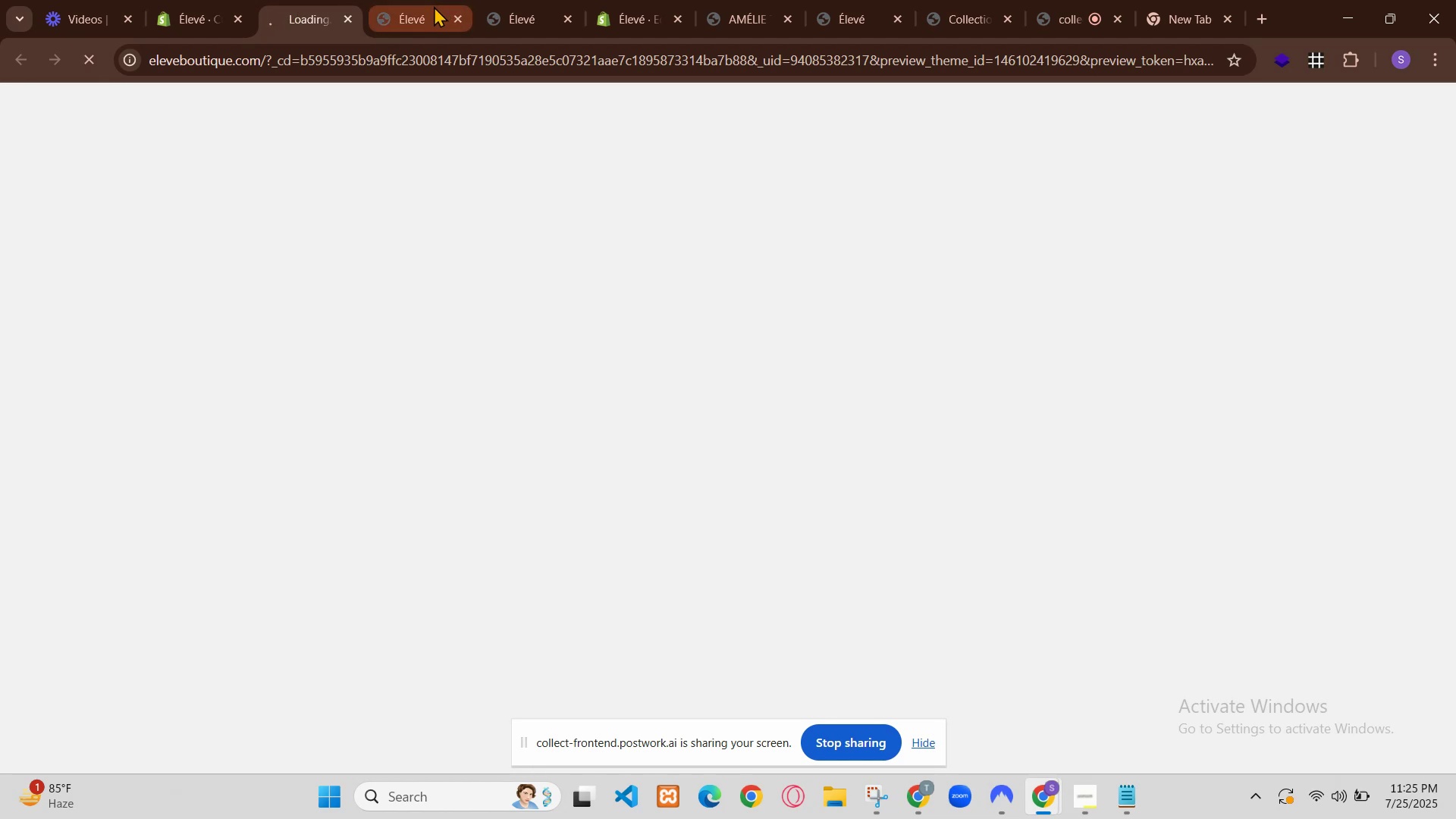 
scroll: coordinate [859, 511], scroll_direction: down, amount: 2.0
 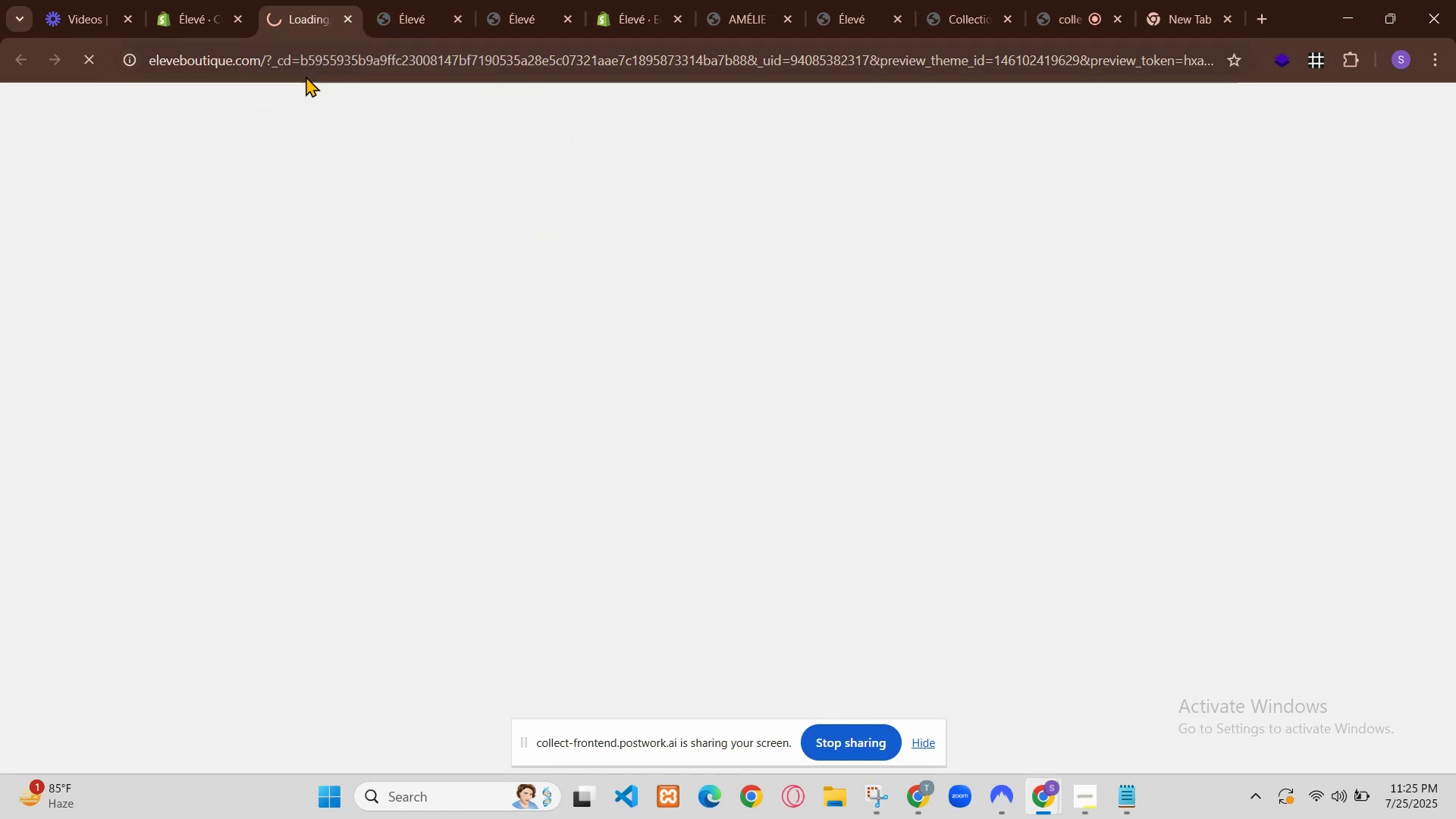 
scroll: coordinate [859, 513], scroll_direction: up, amount: 1.0
 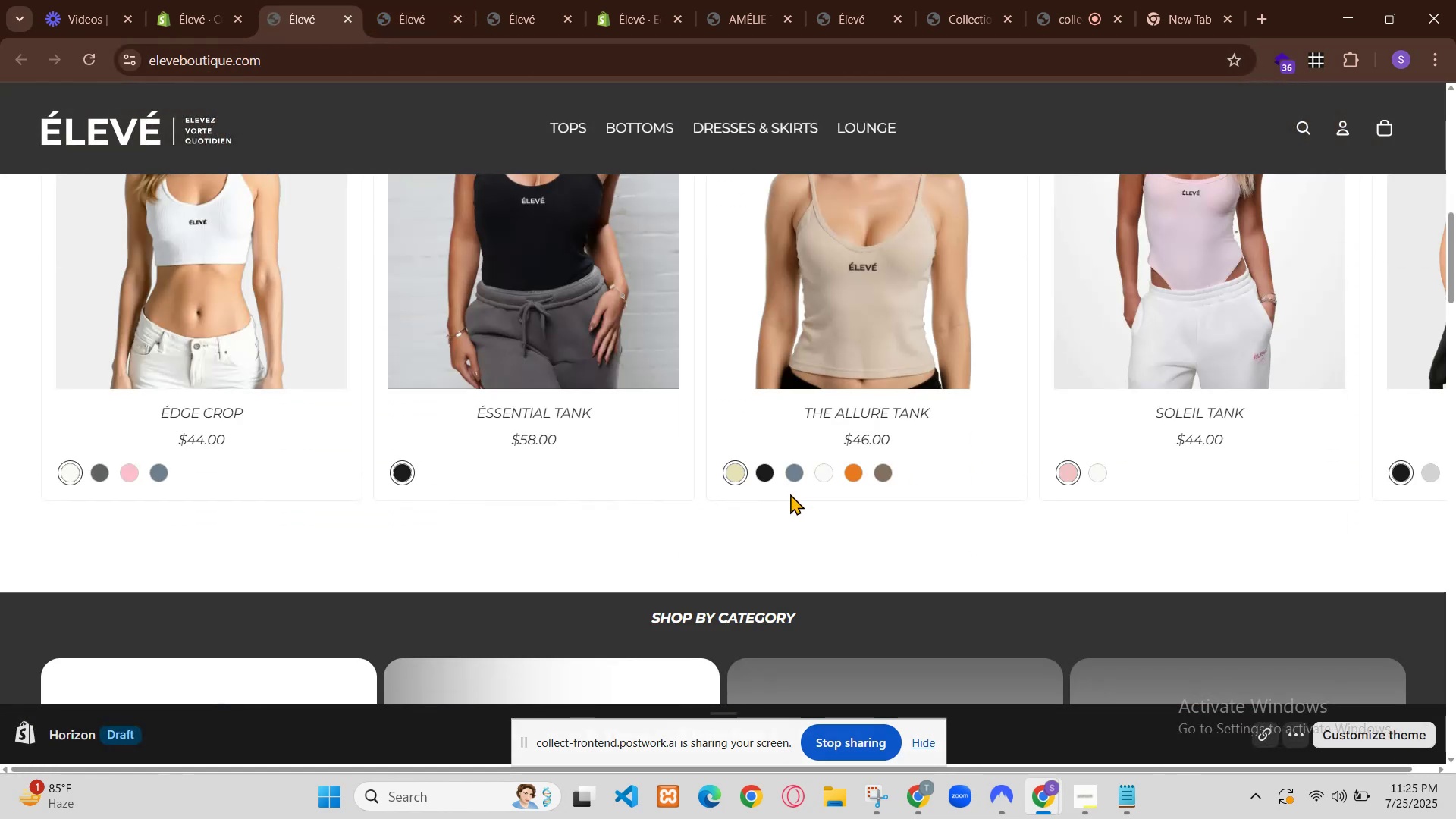 
left_click([919, 800])
 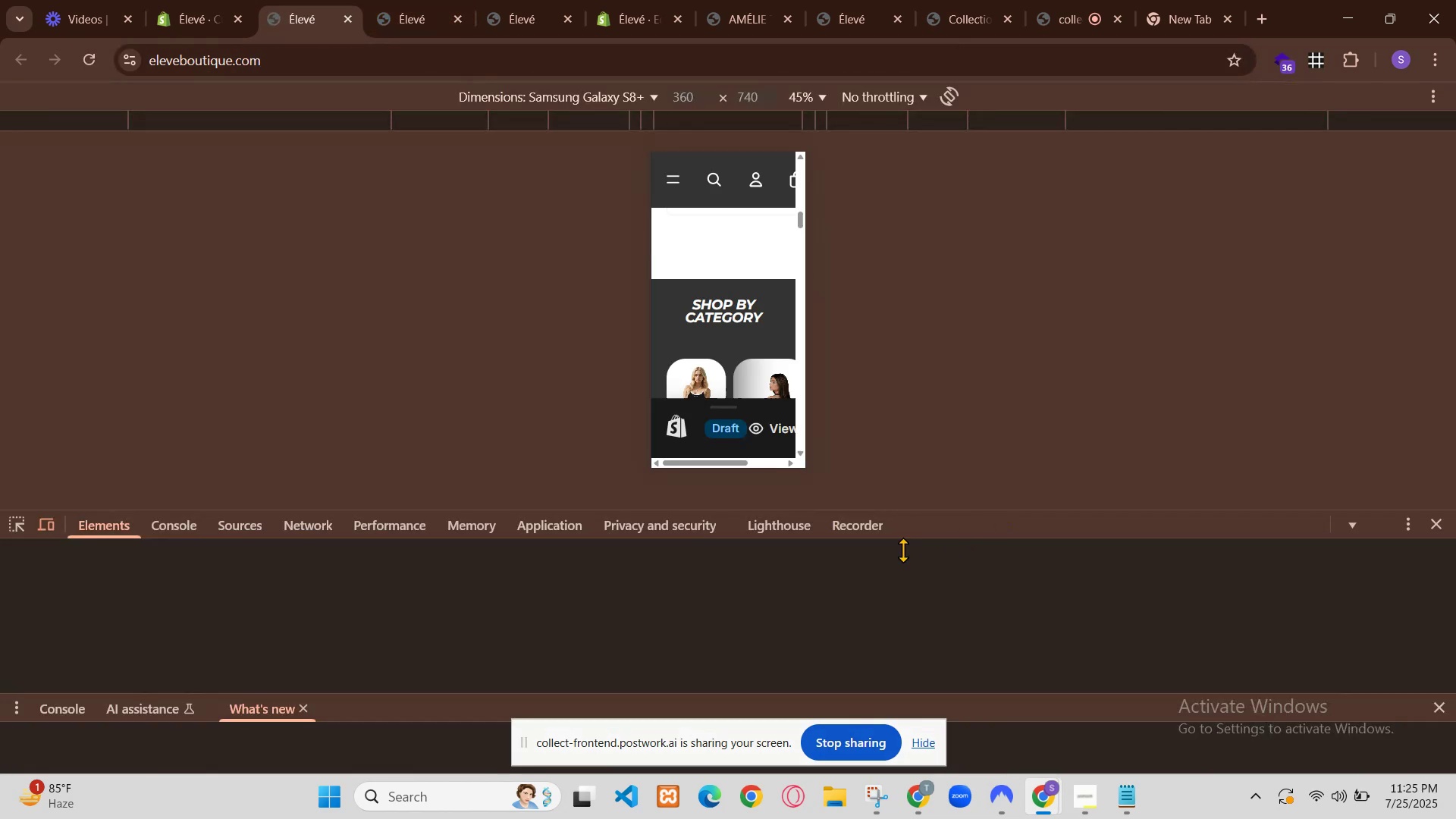 
left_click([1035, 789])
 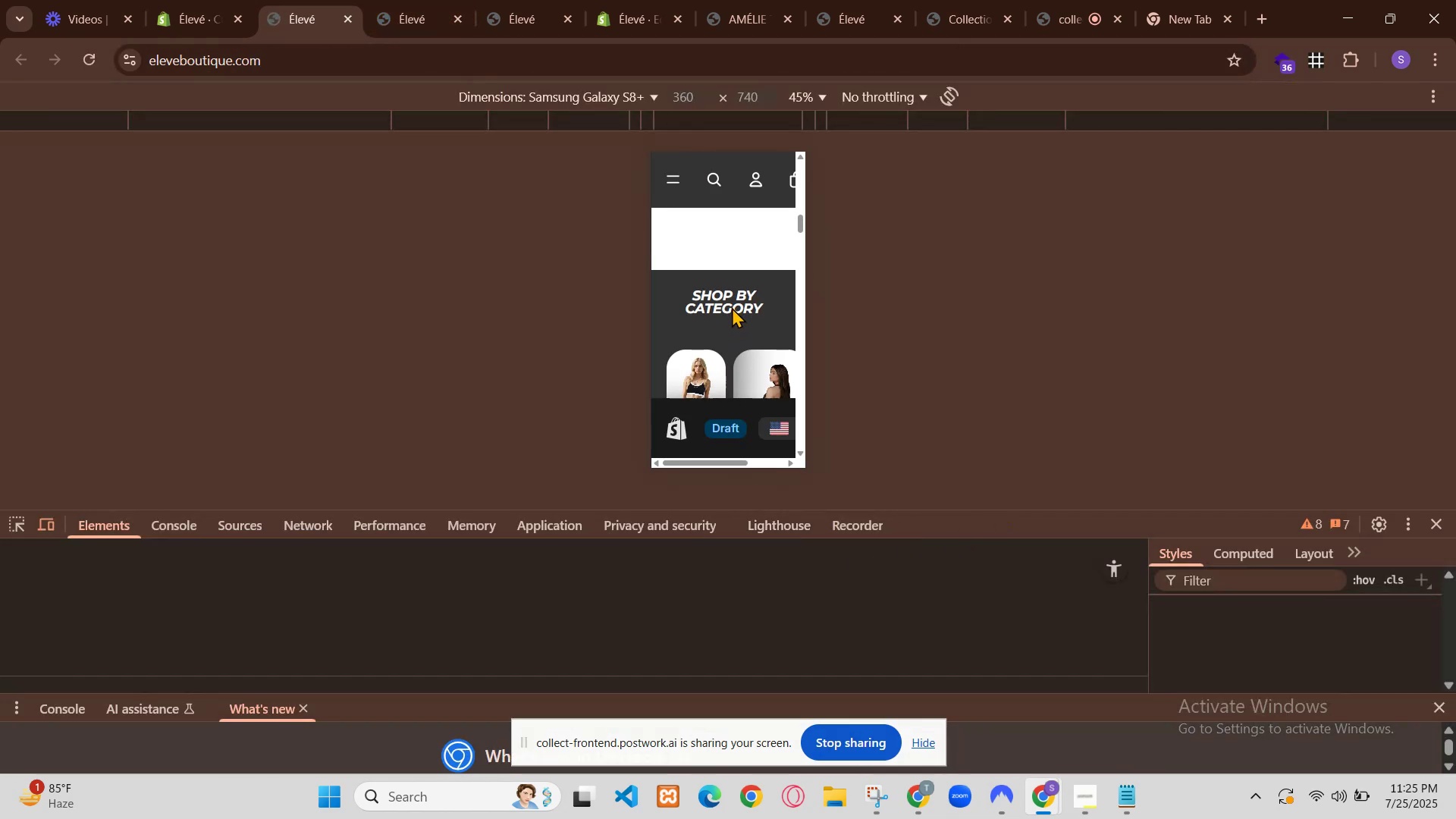 
left_click([990, 723])
 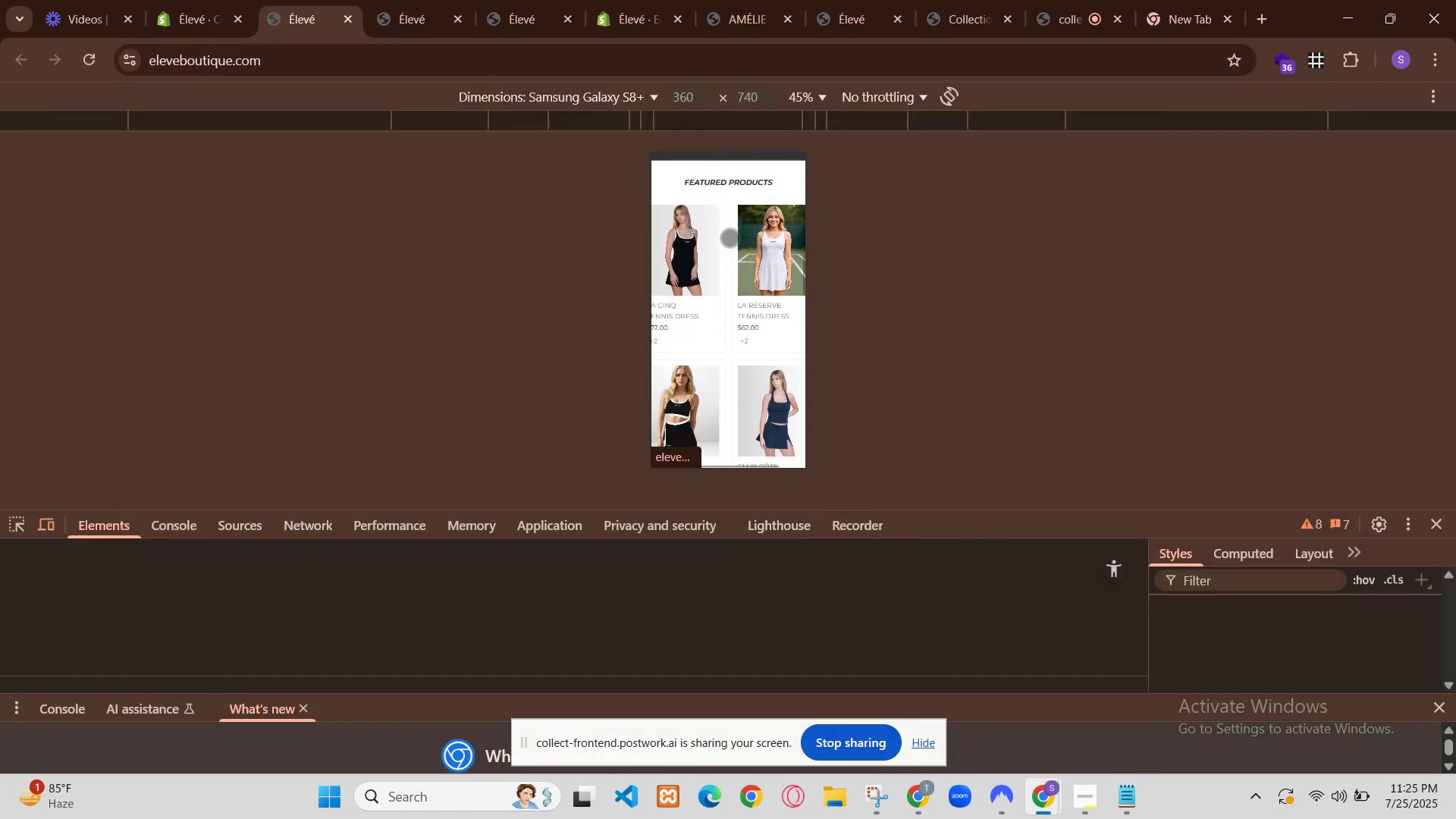 
left_click([522, 0])
 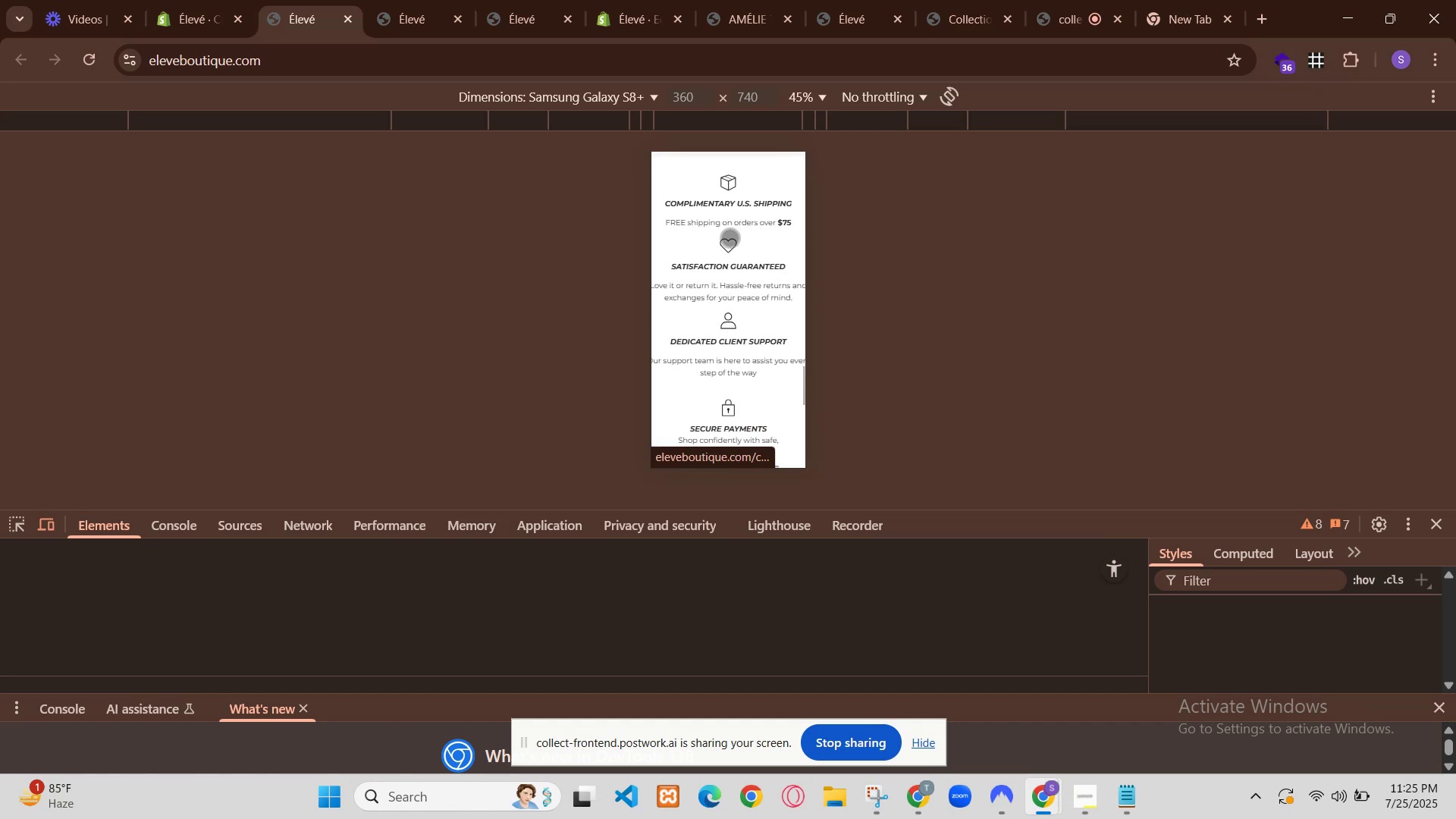 
key(Control+Z)
 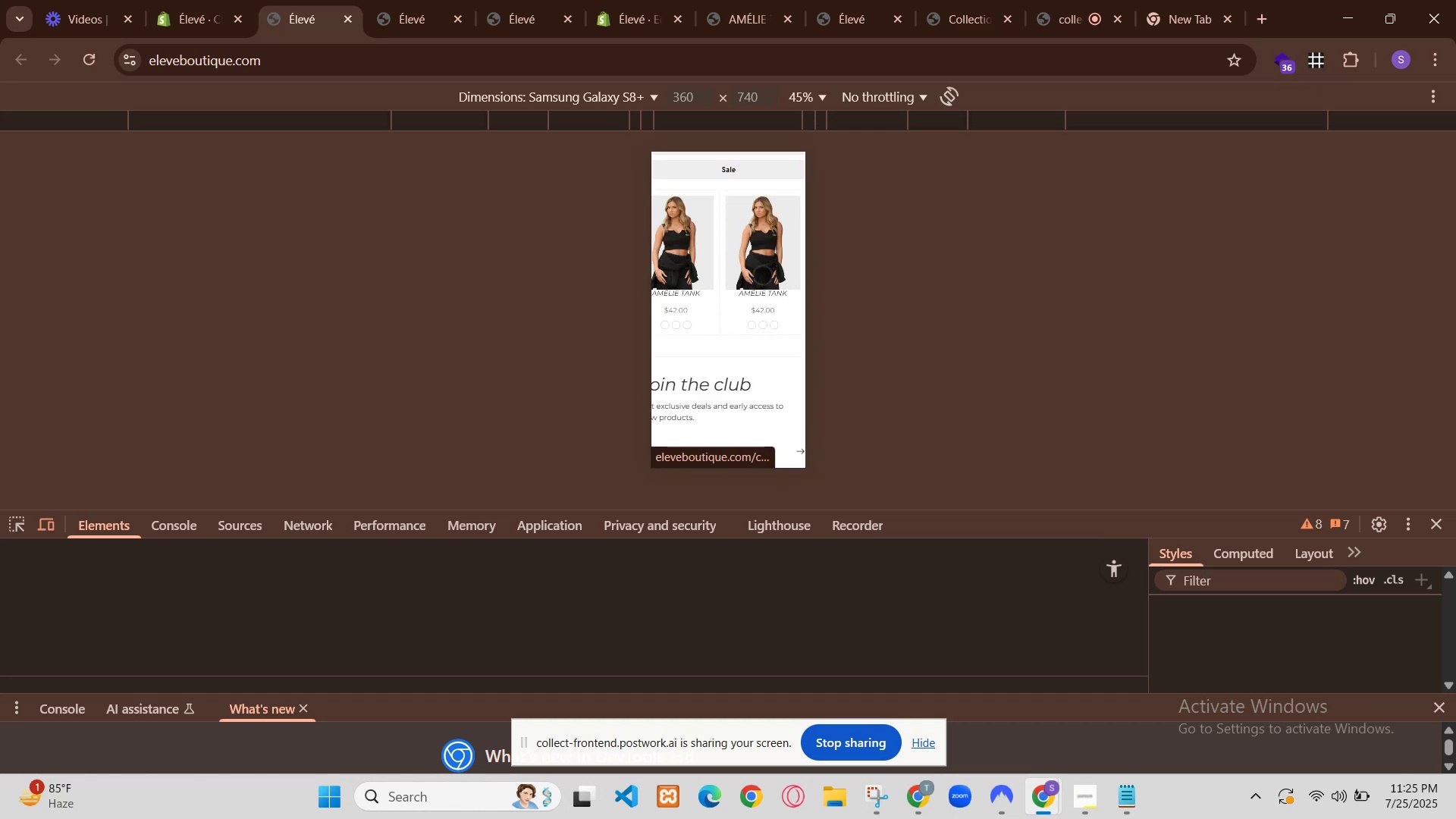 
scroll: coordinate [628, 425], scroll_direction: up, amount: 4.0
 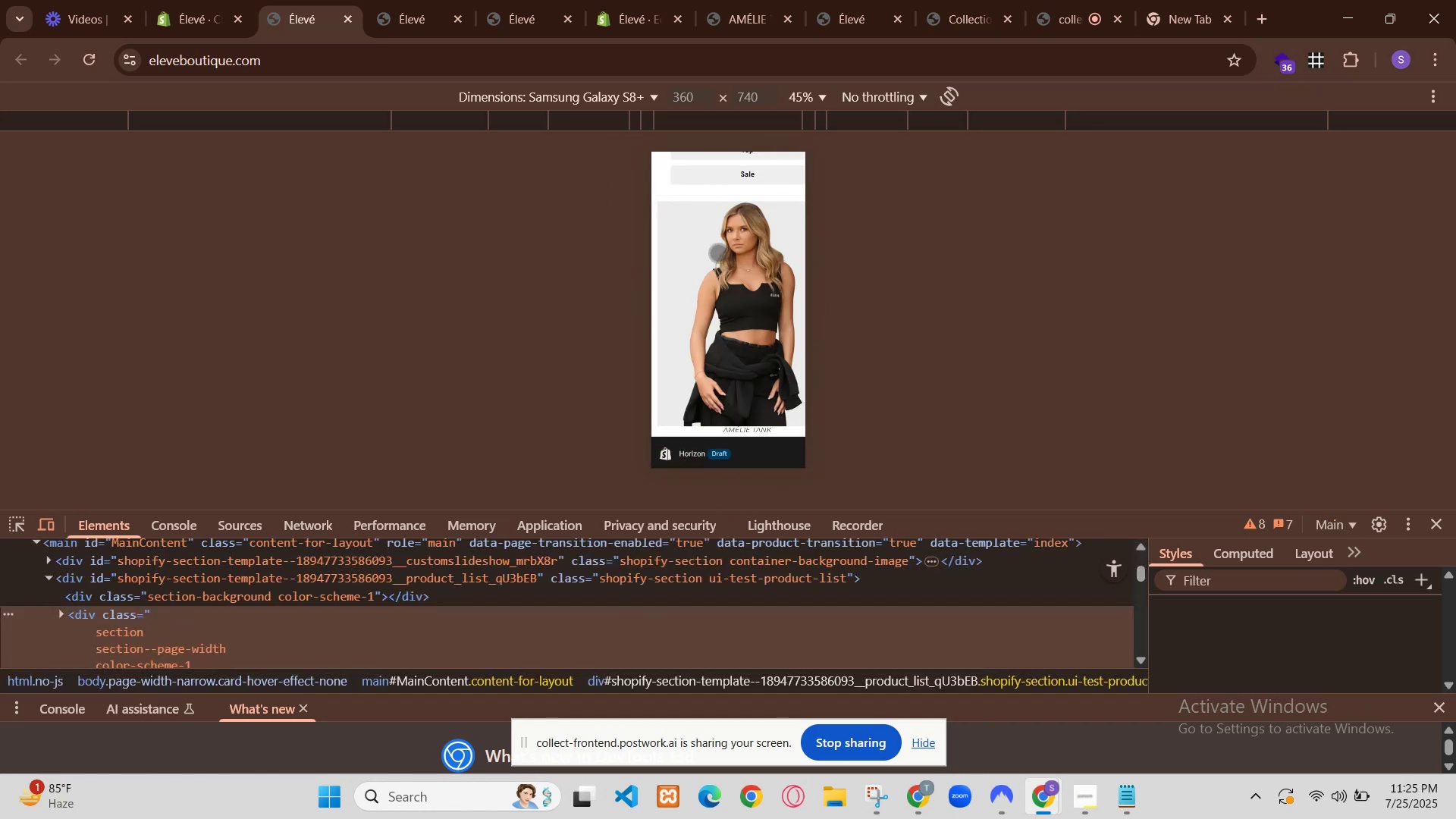 
wait(8.4)
 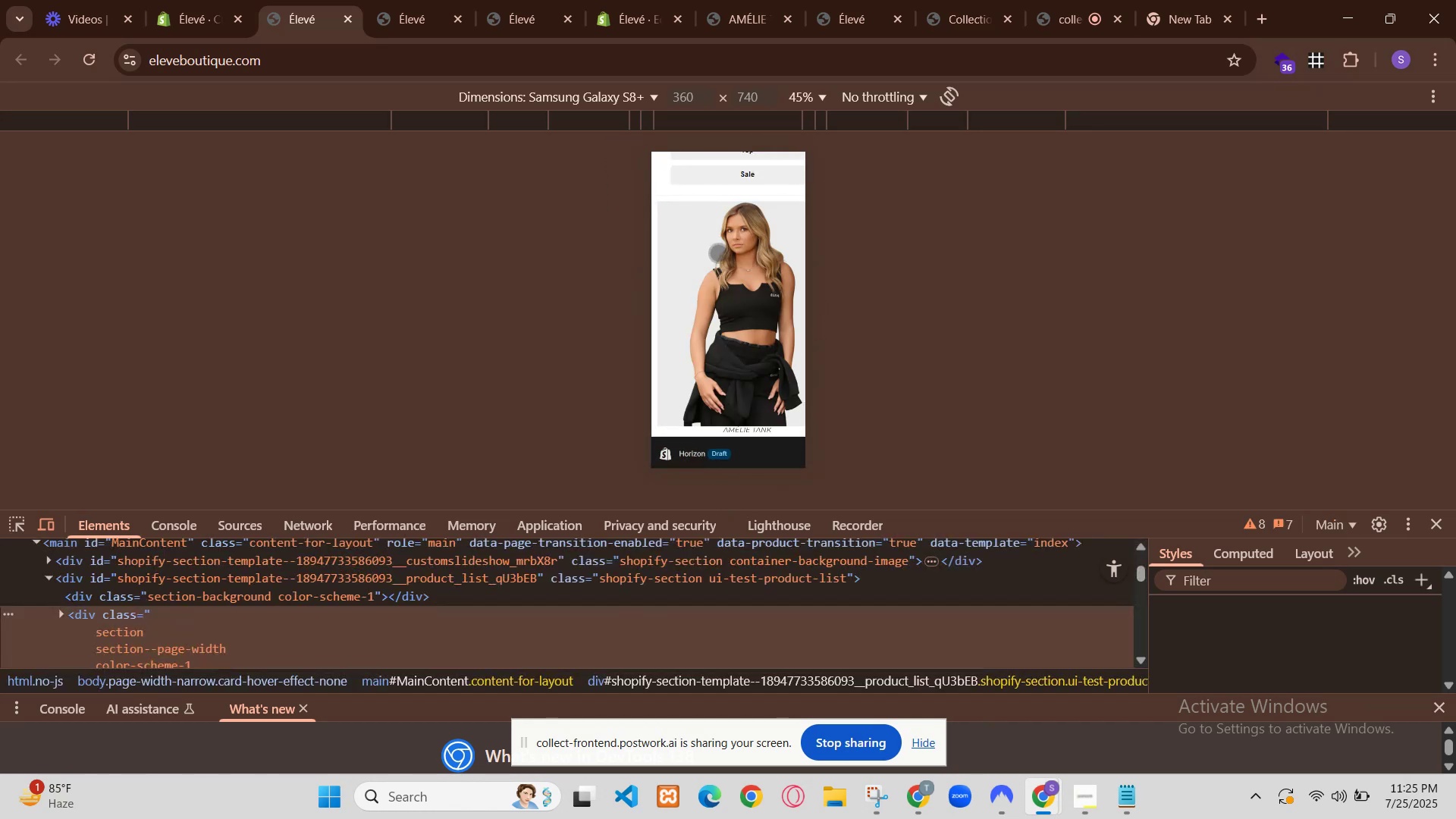 
left_click([435, 449])
 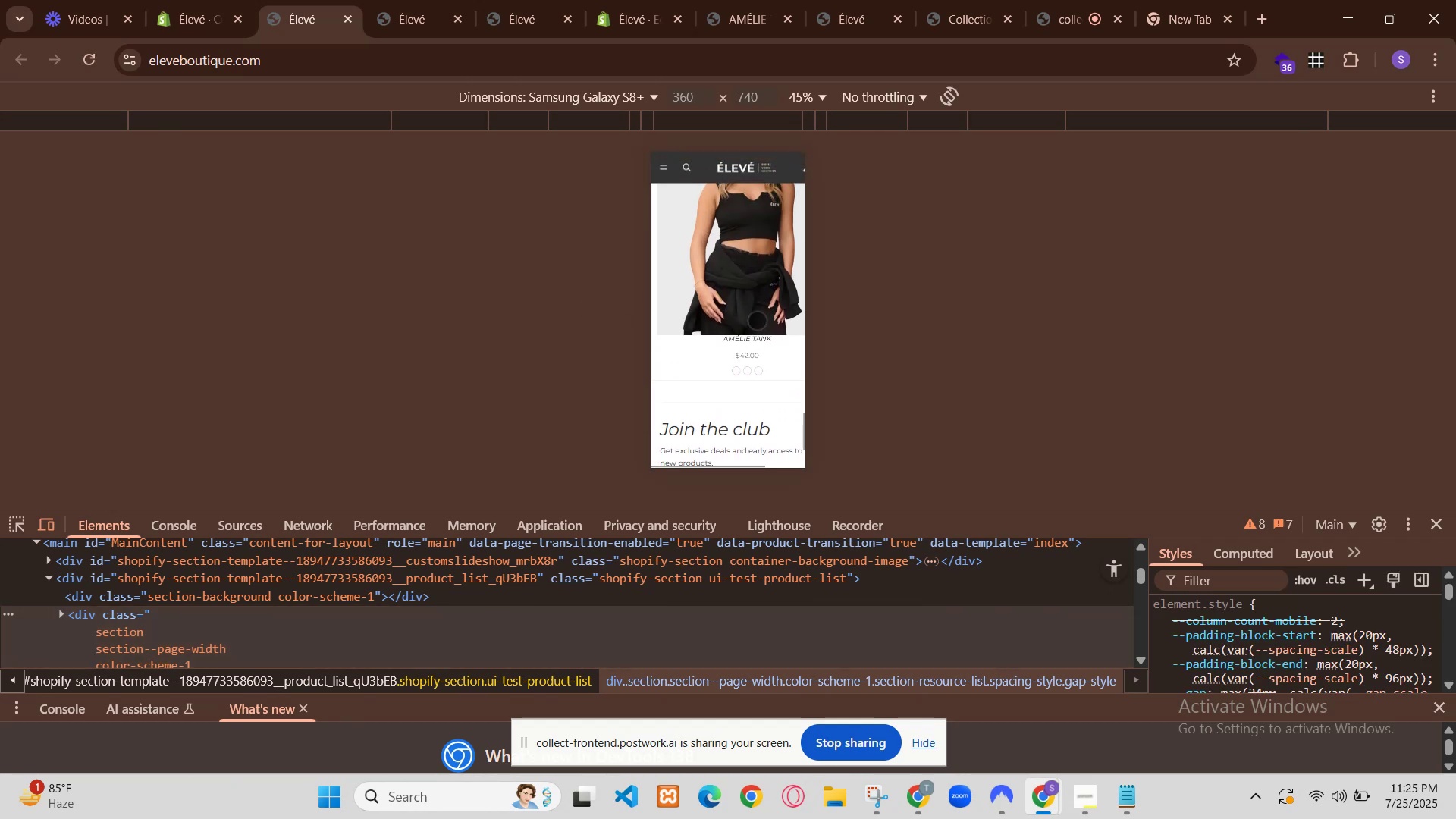 
hold_key(key=2, duration=0.41)
 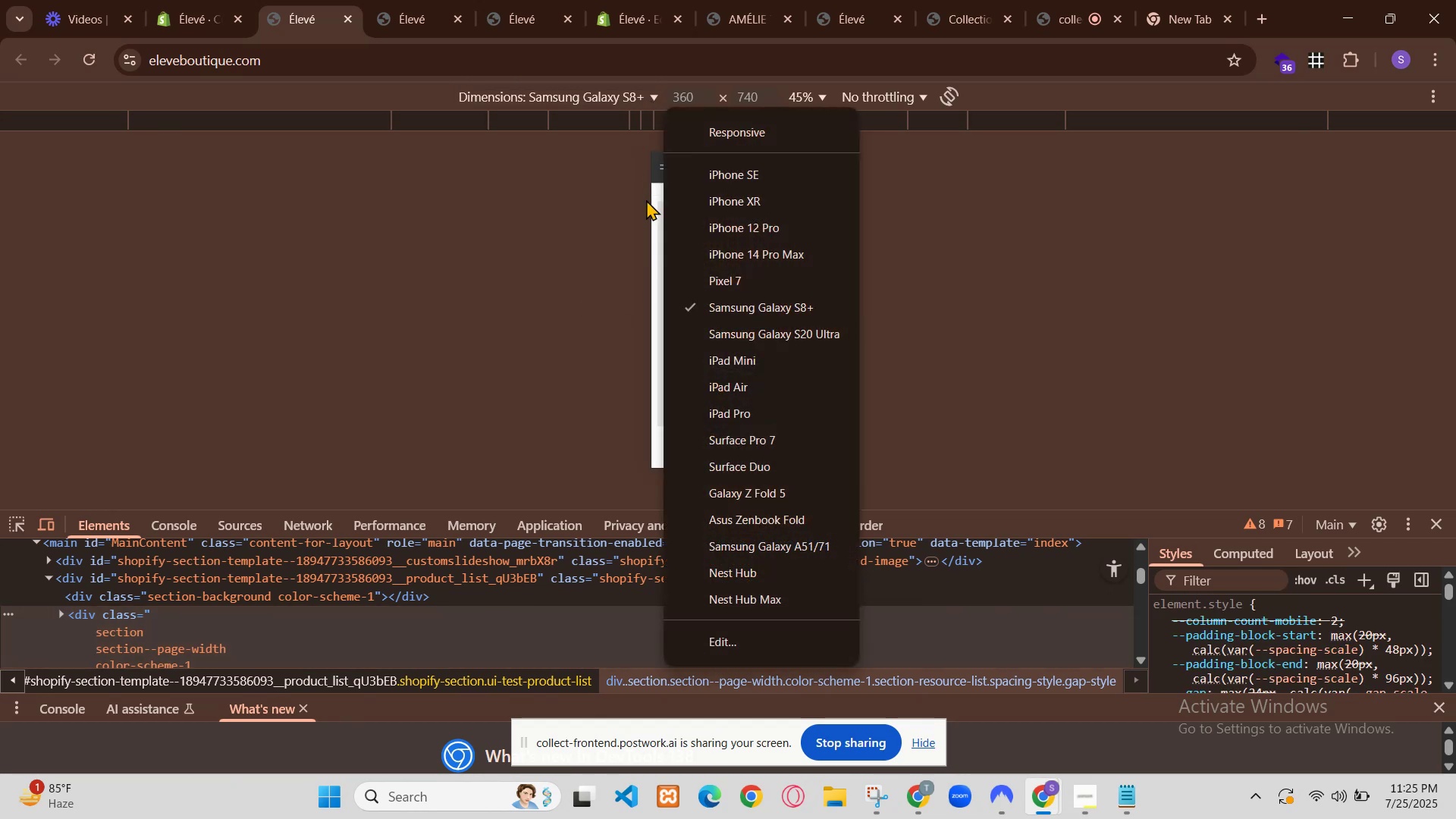 
key(Control+S)
 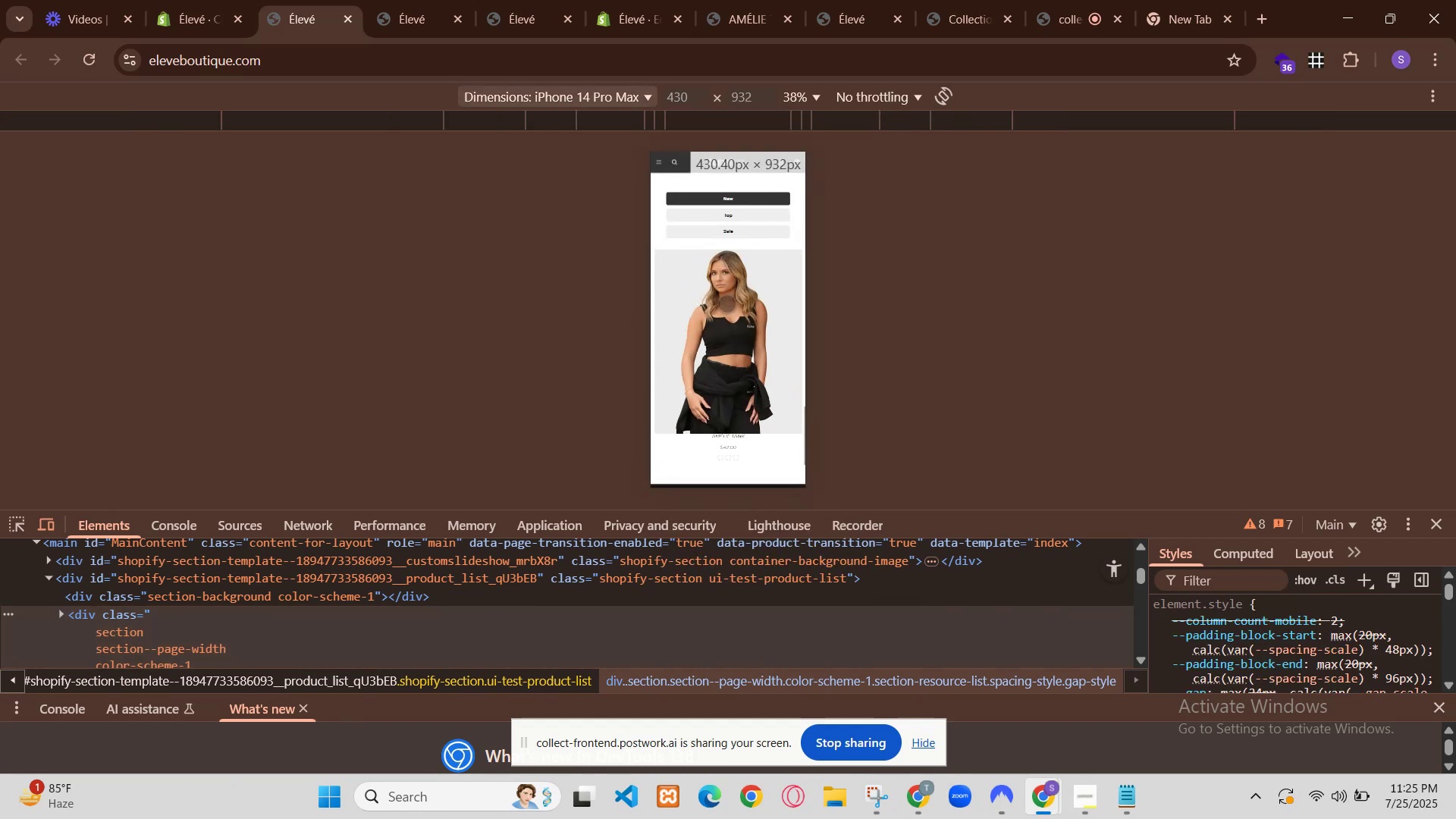 
left_click_drag(start_coordinate=[218, 0], to_coordinate=[215, 0])
 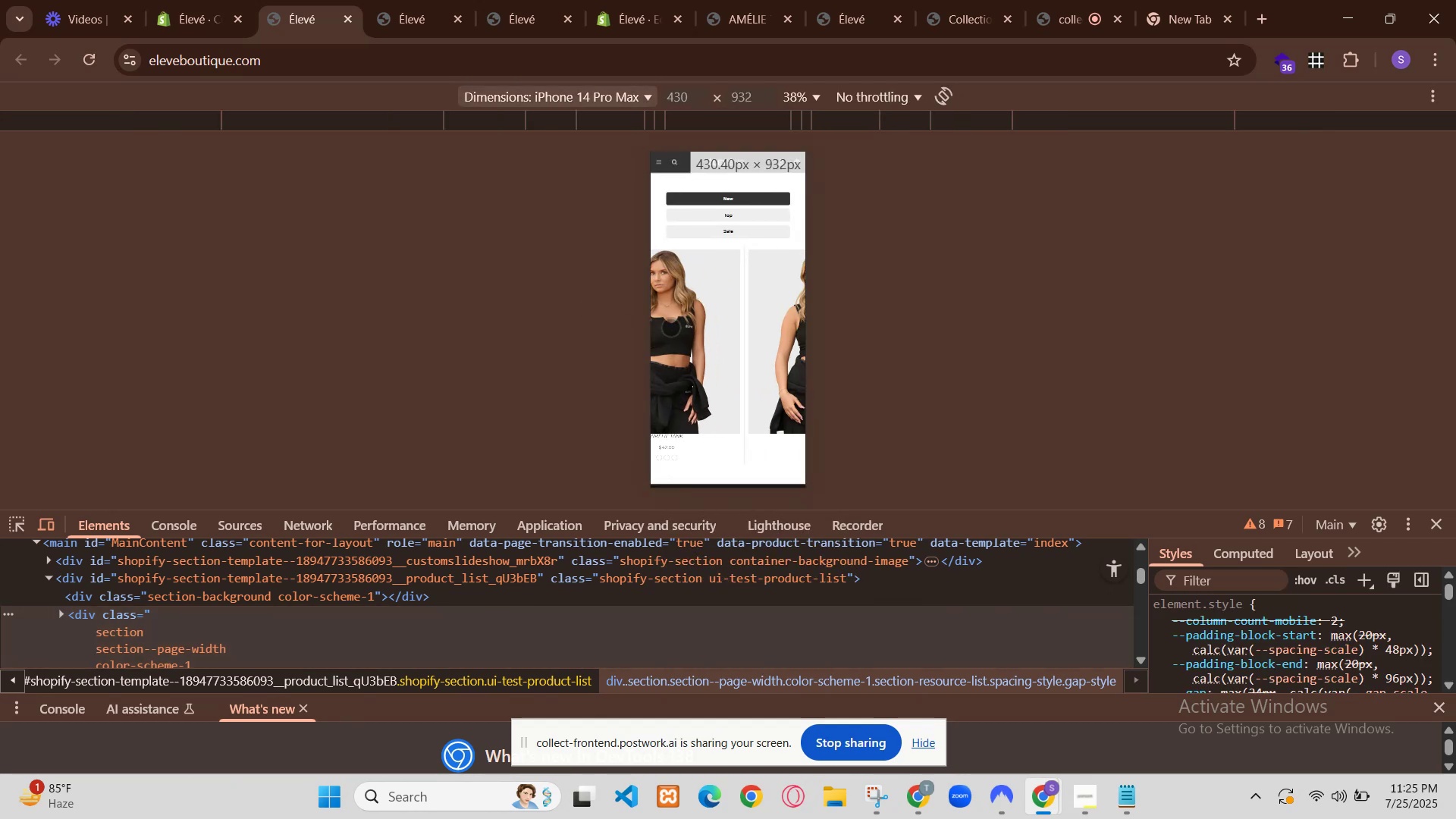 
key(Control+R)
 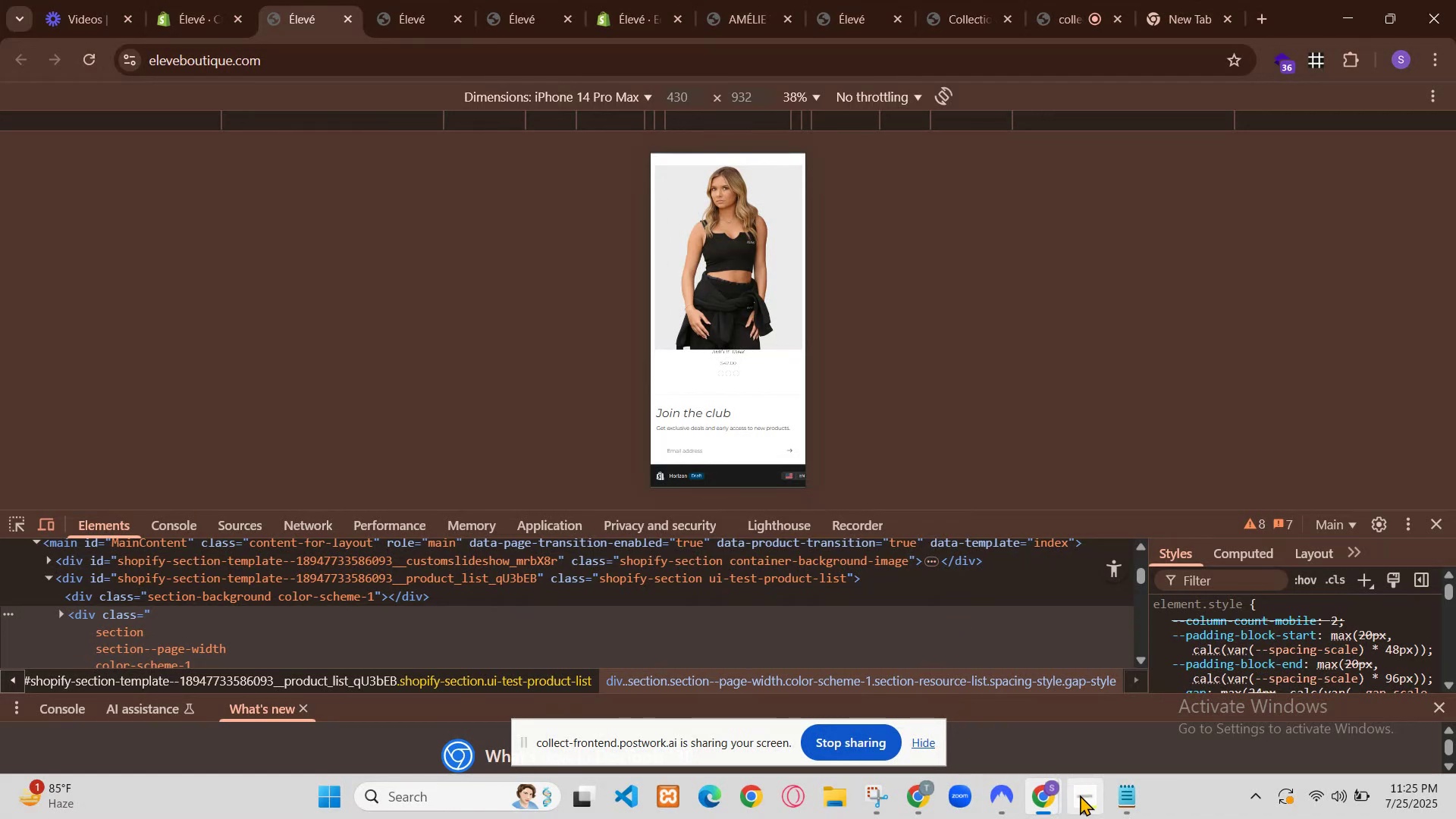 
key(Control+ControlLeft)
 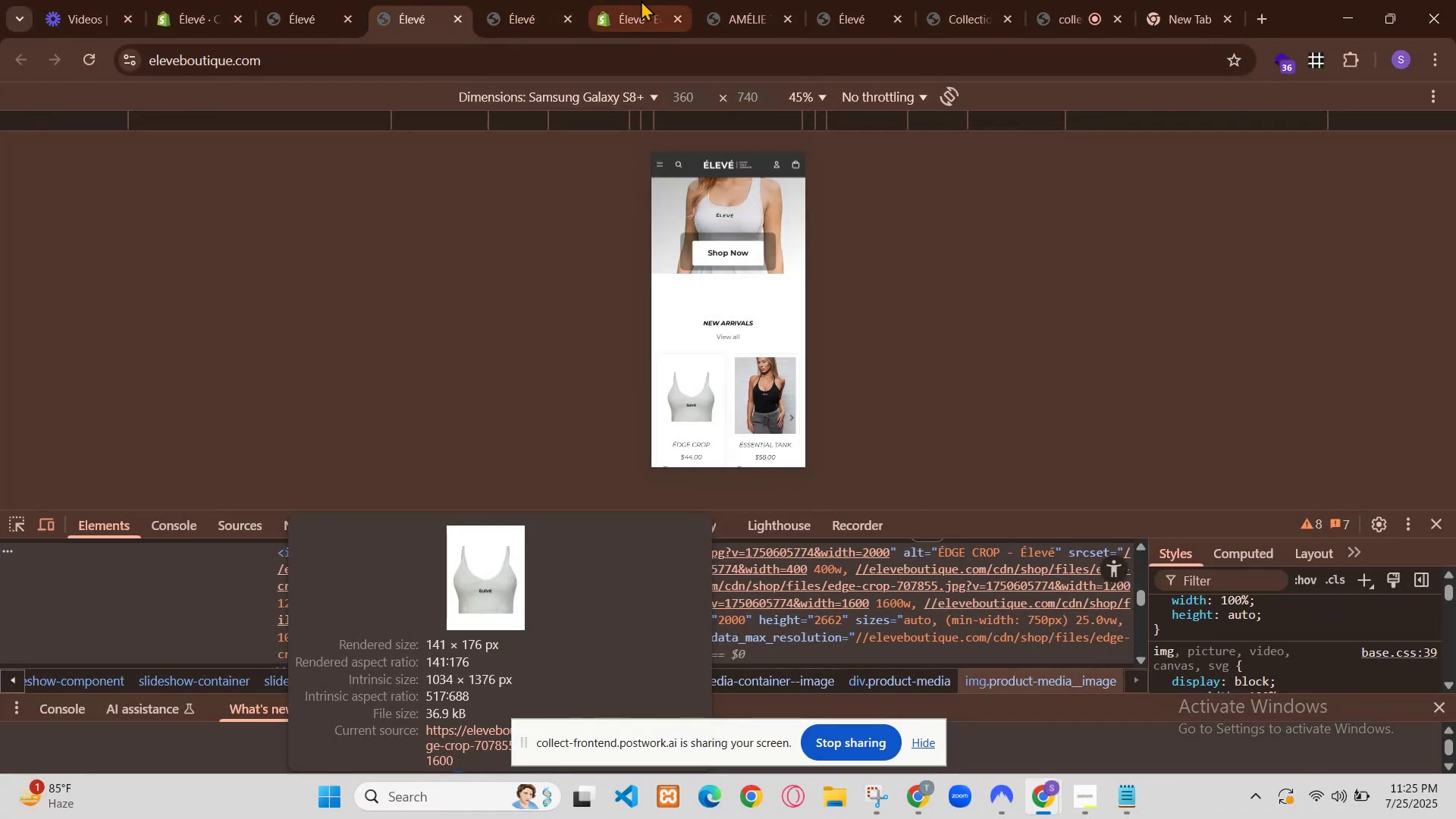 
wait(8.32)
 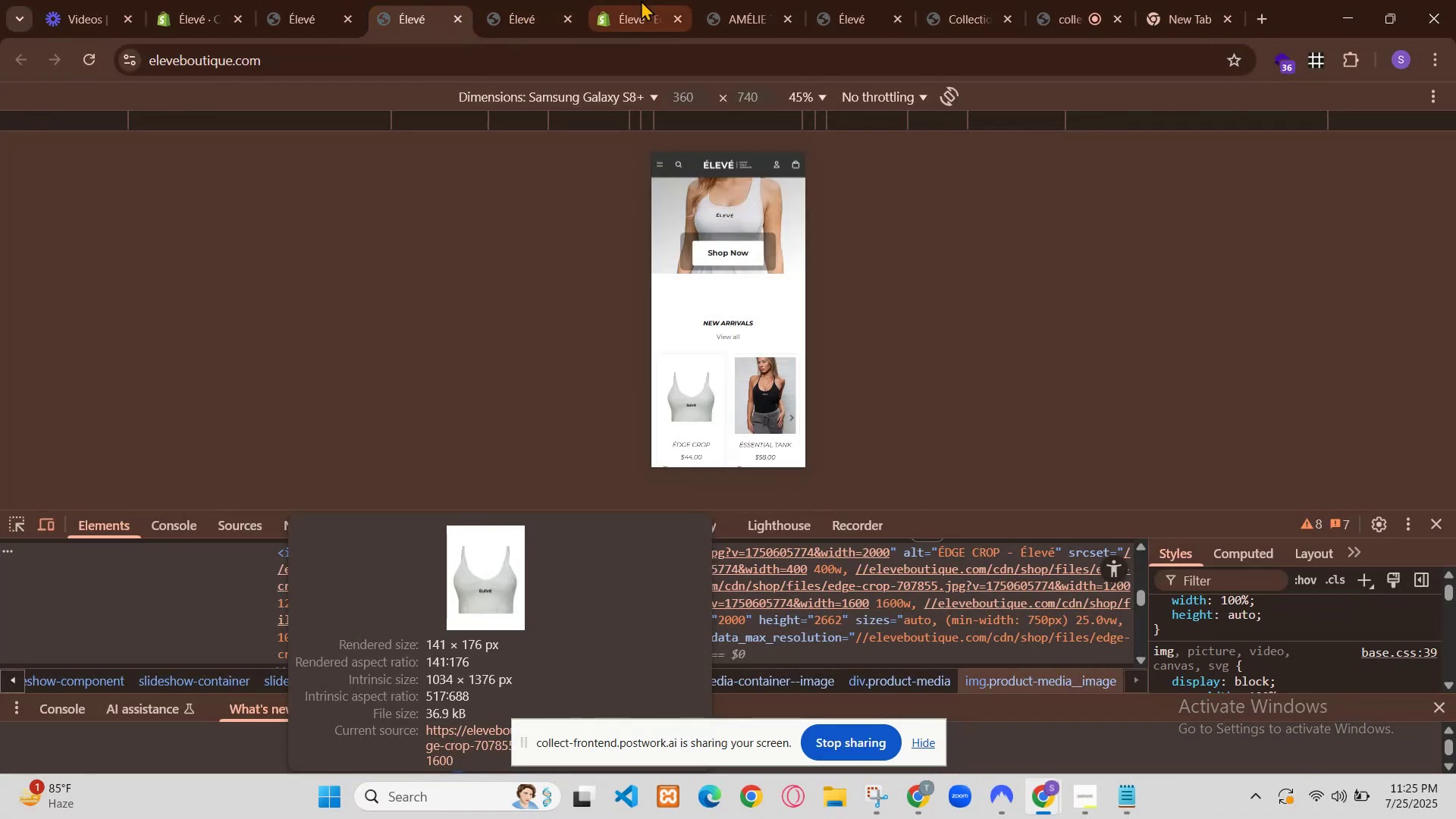 
scroll: coordinate [898, 349], scroll_direction: down, amount: 15.0
 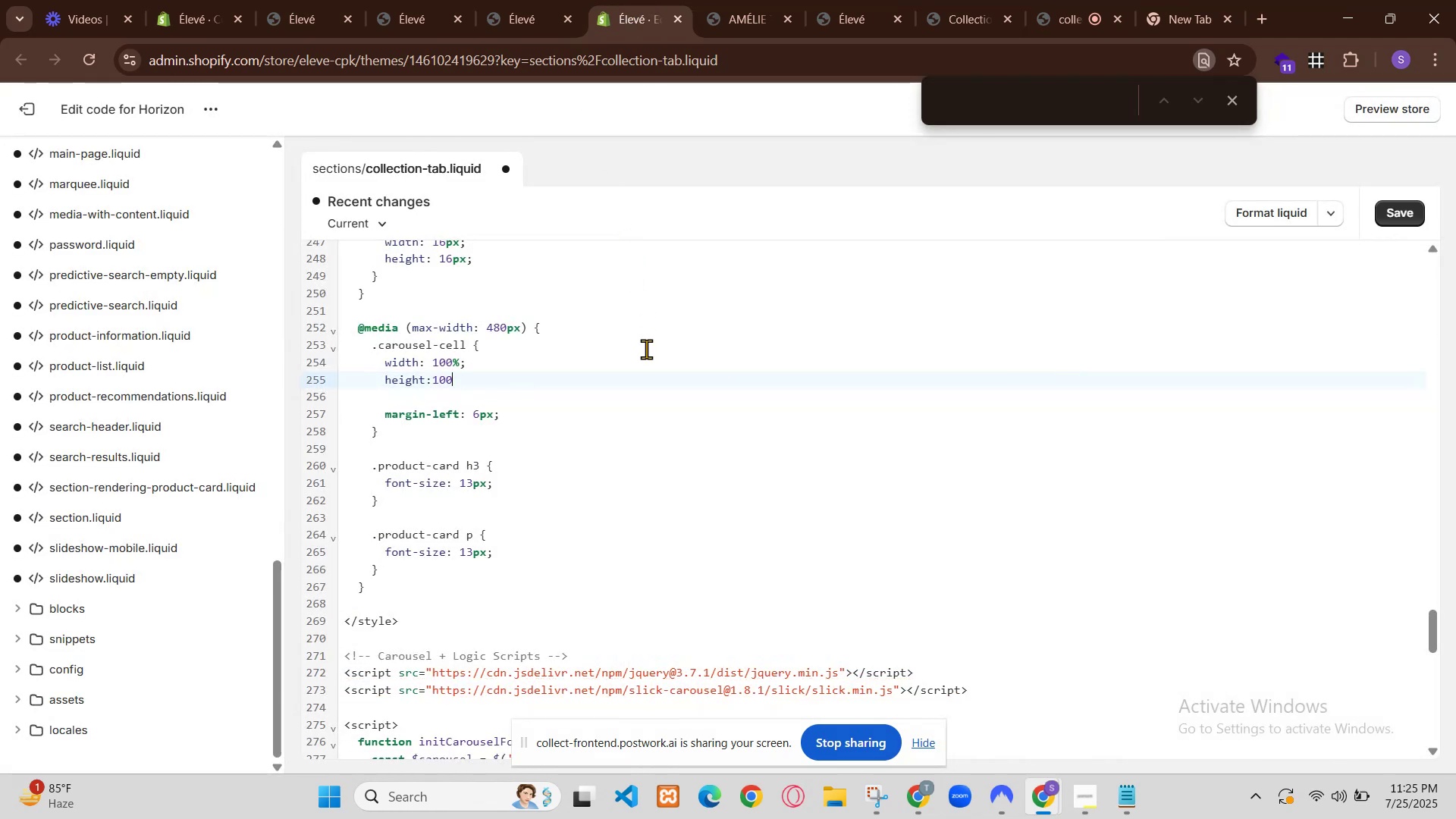 
scroll: coordinate [898, 349], scroll_direction: up, amount: 1.0
 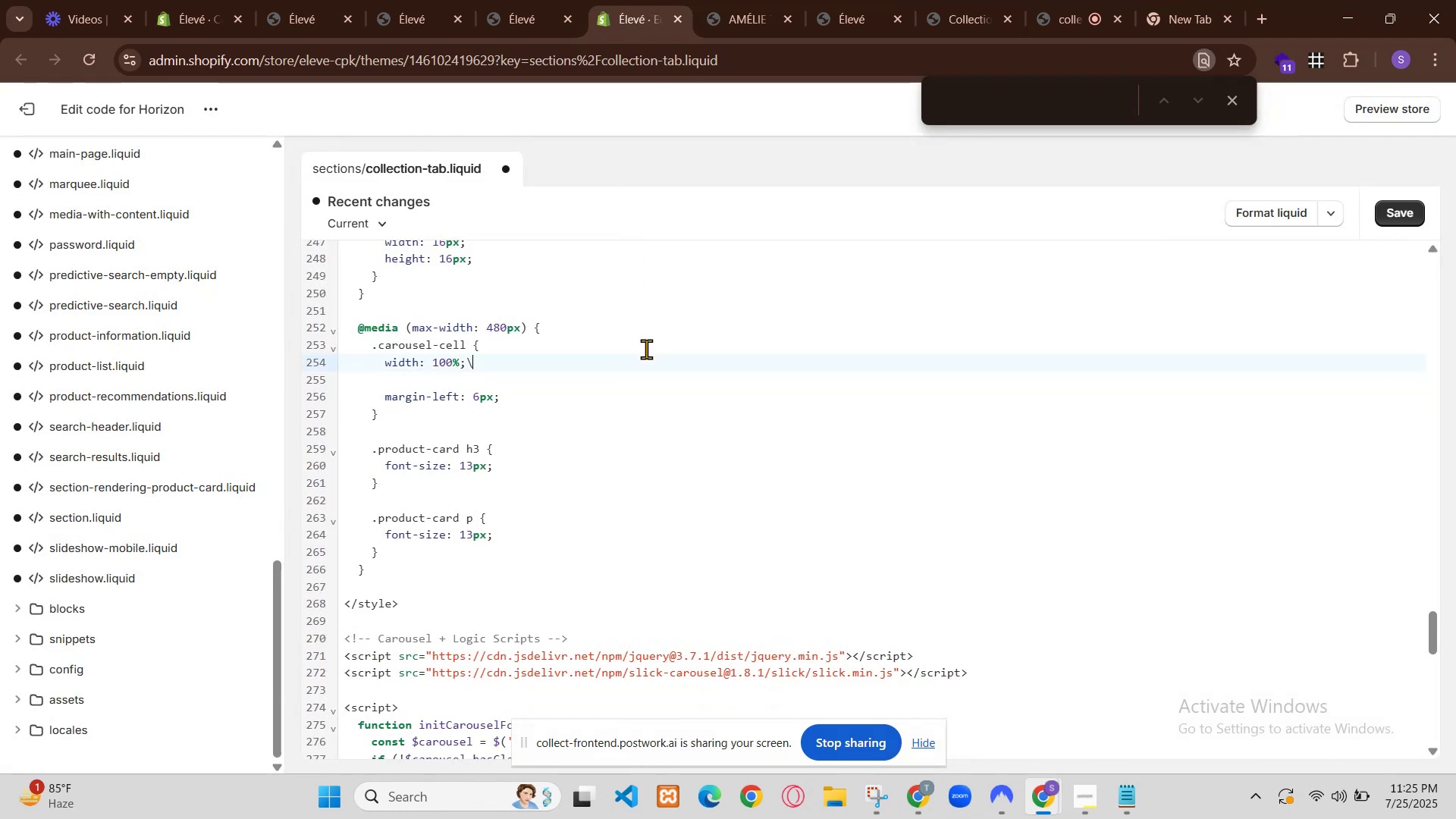 
scroll: coordinate [982, 340], scroll_direction: down, amount: 1.0
 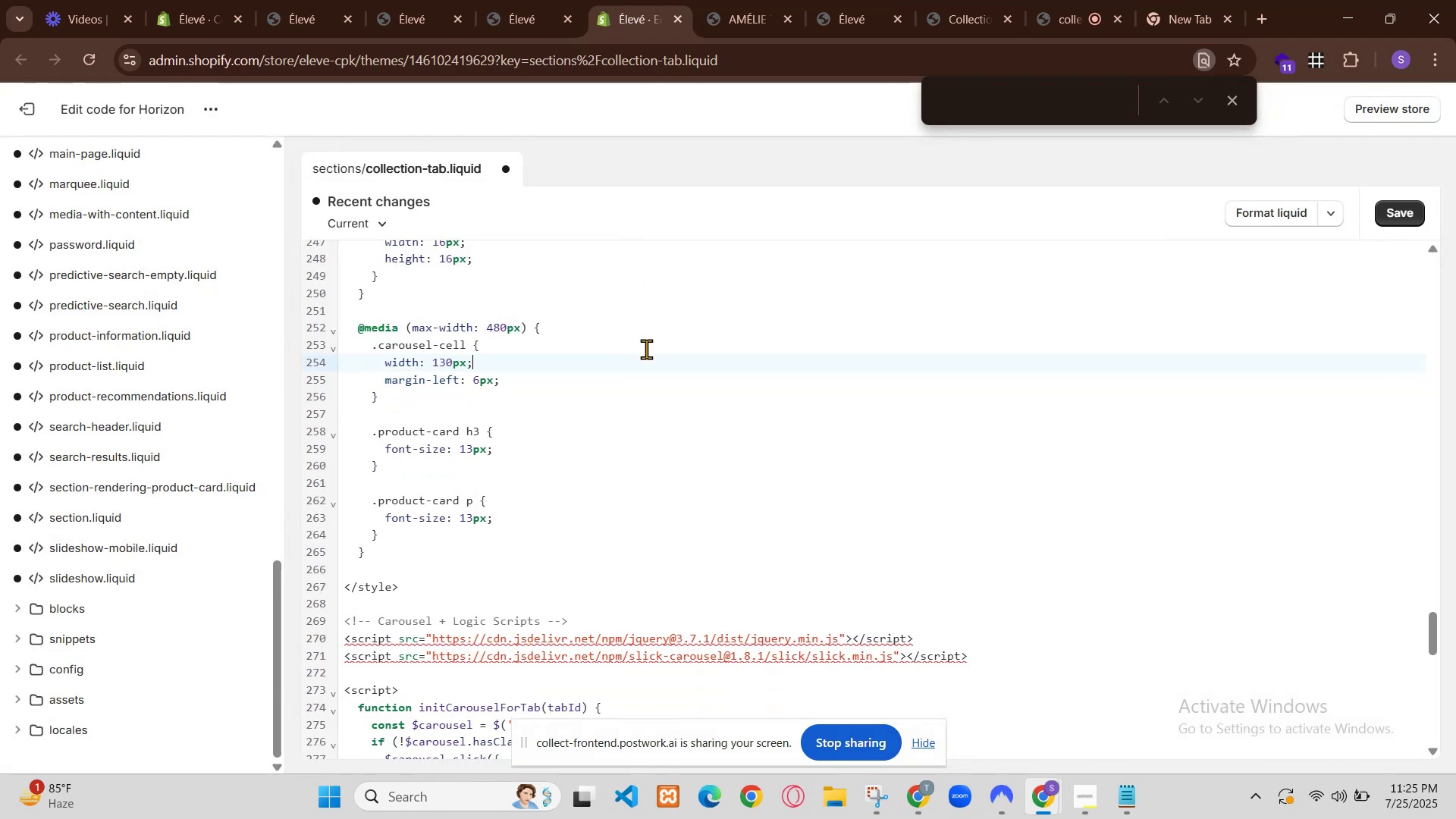 
scroll: coordinate [964, 361], scroll_direction: up, amount: 1.0
 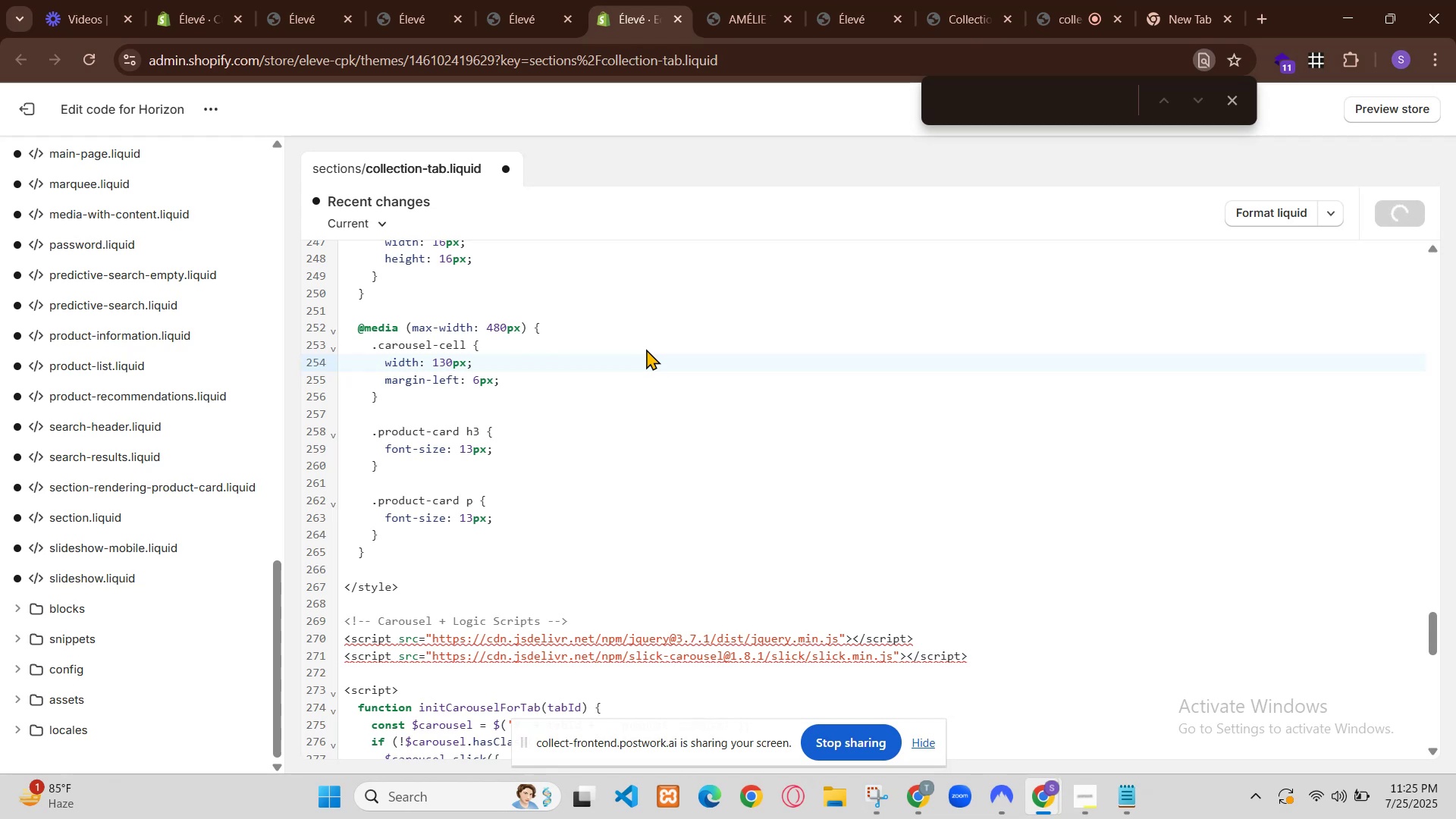 
left_click([450, 0])
 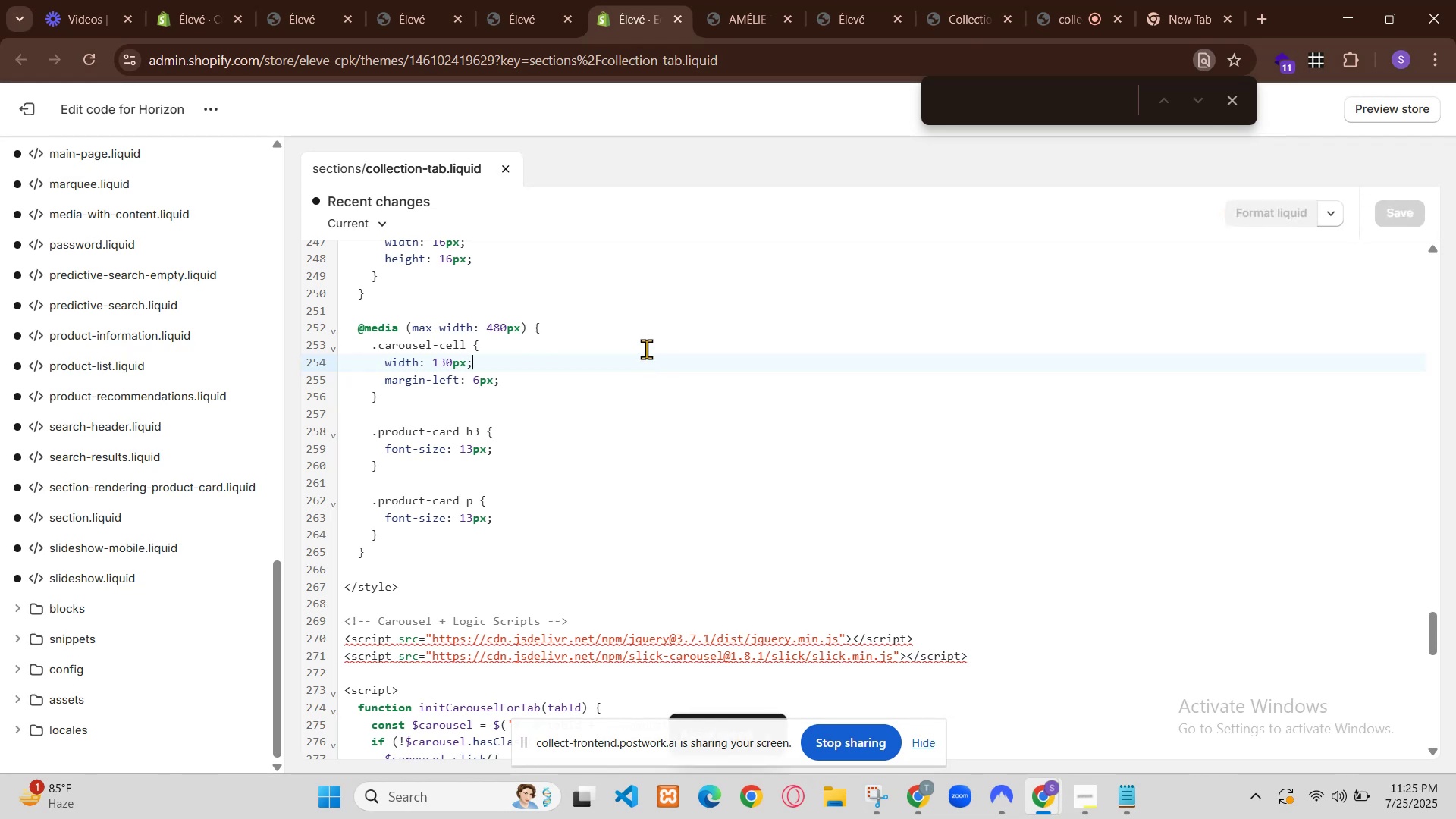 
wait(5.46)
 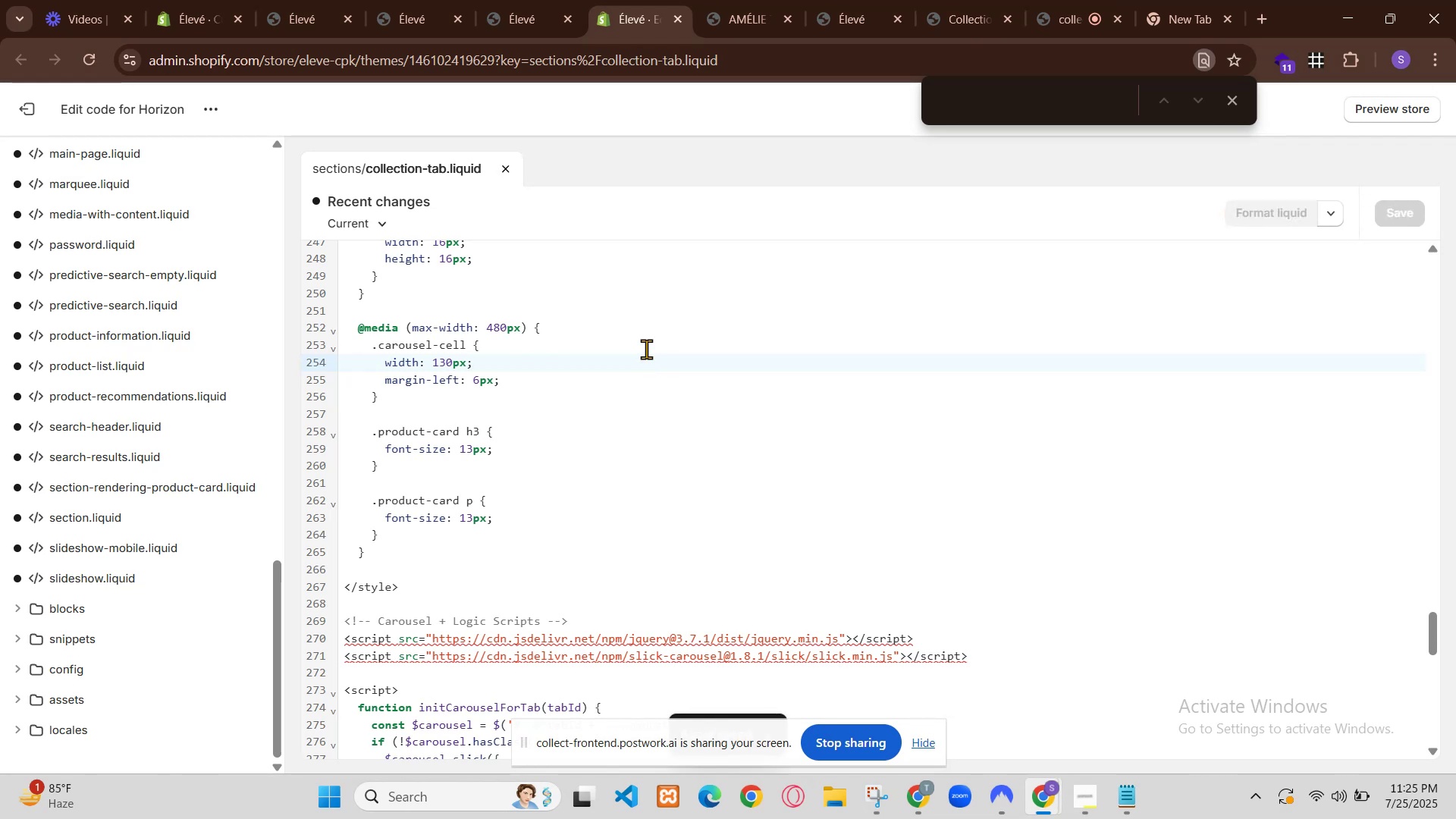 
key(Shift+ShiftLeft)
 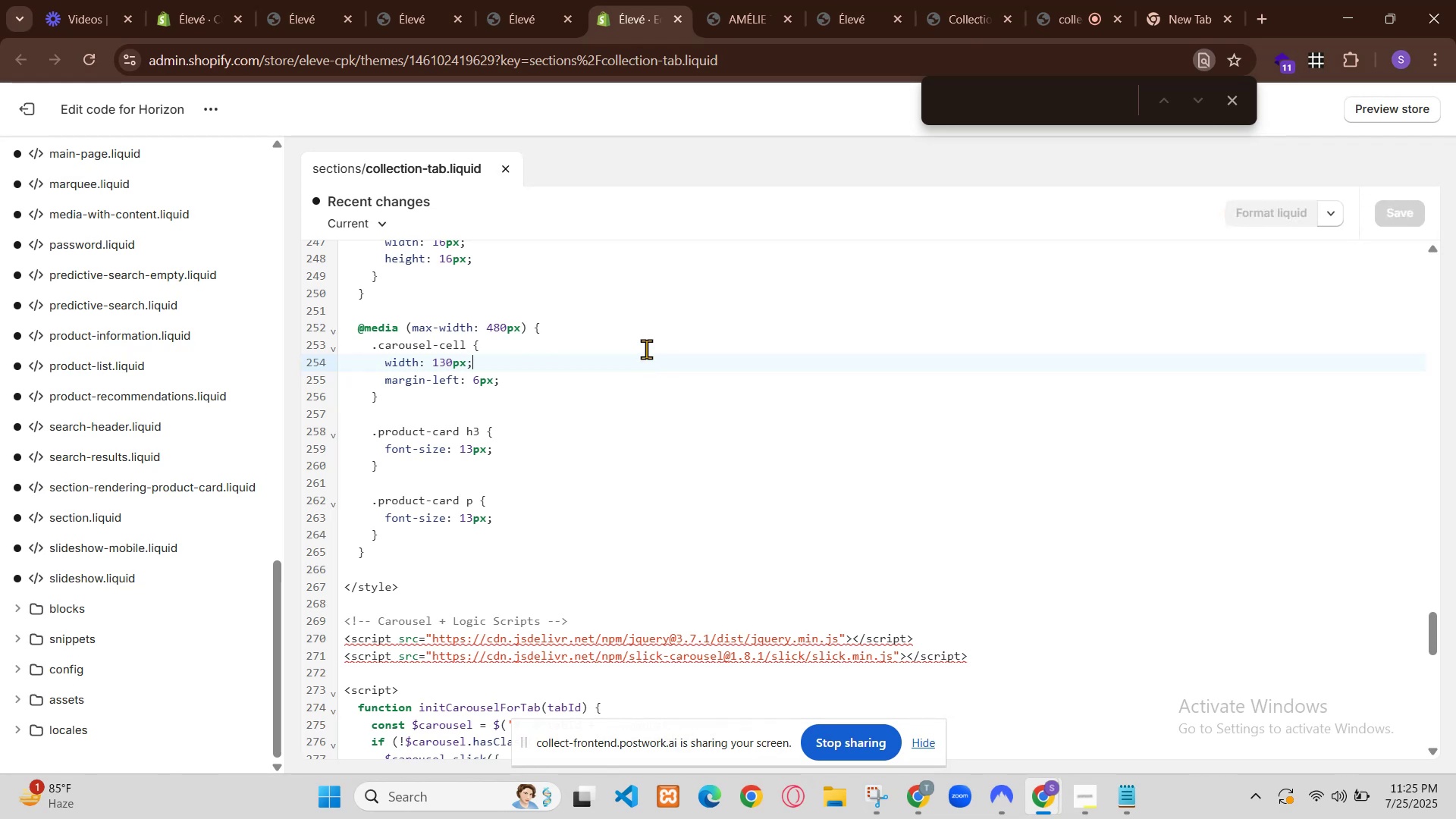 
key(Control+Z)
 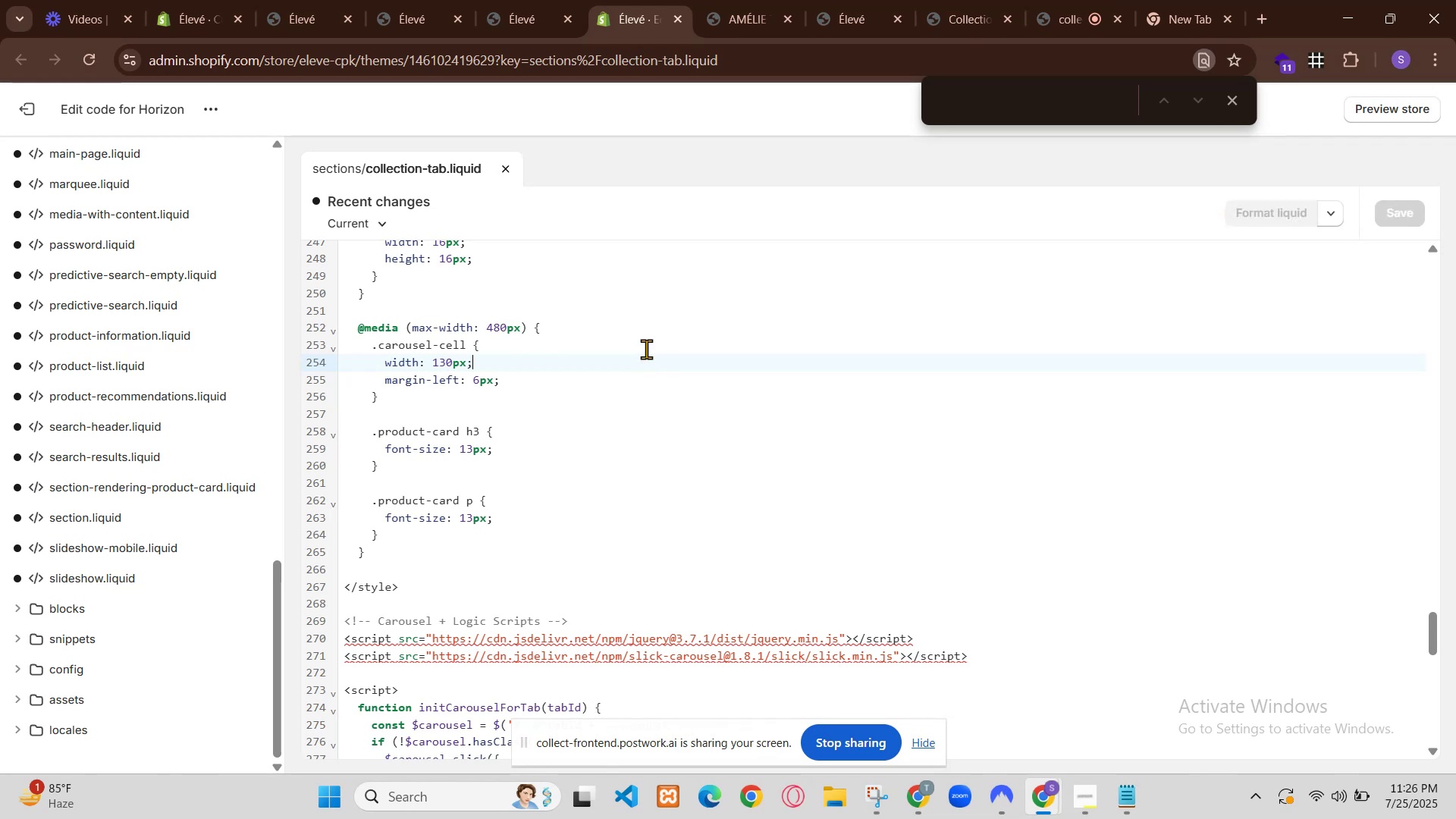 
key(Control+Z)
 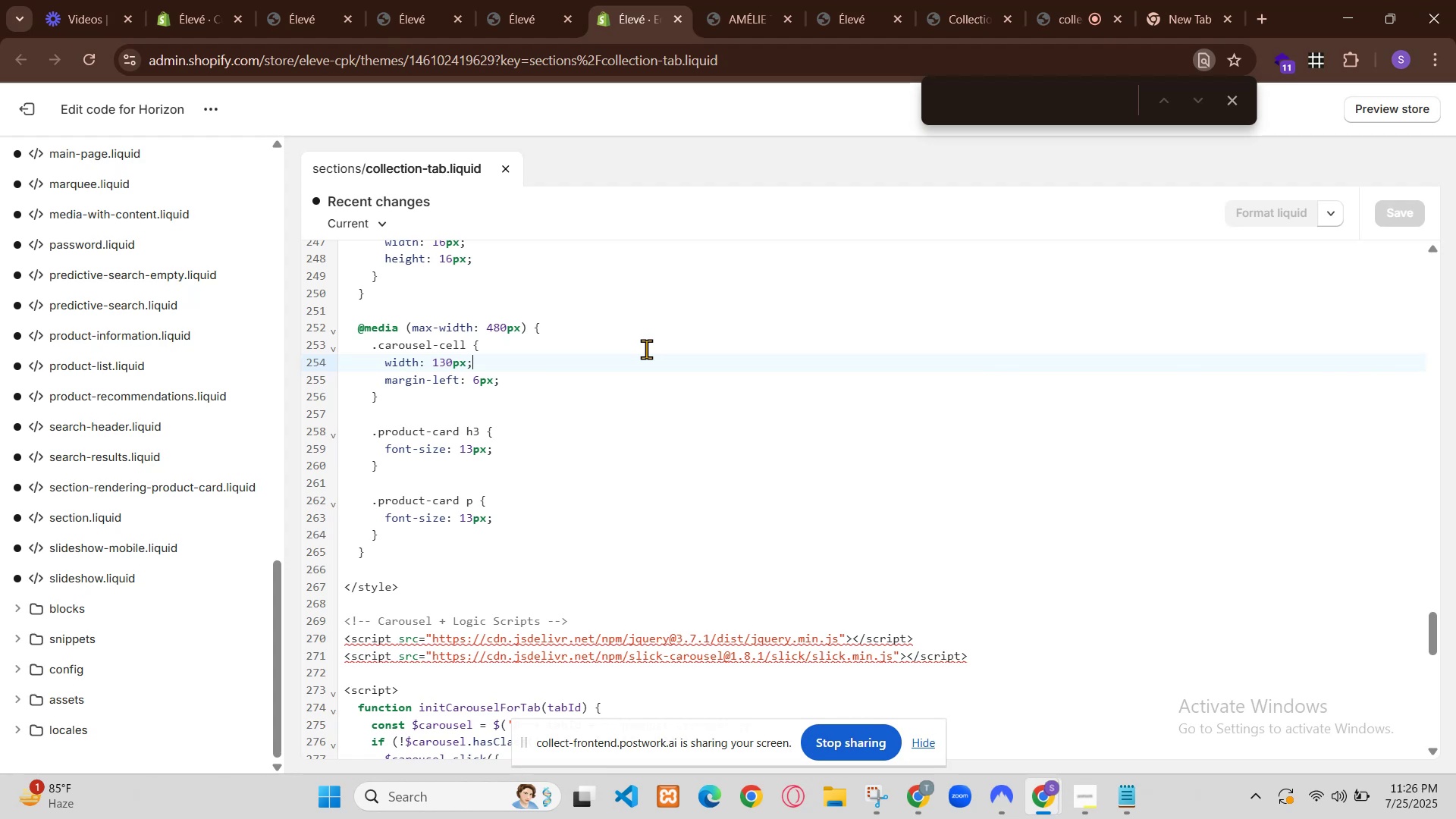 
key(Control+S)
 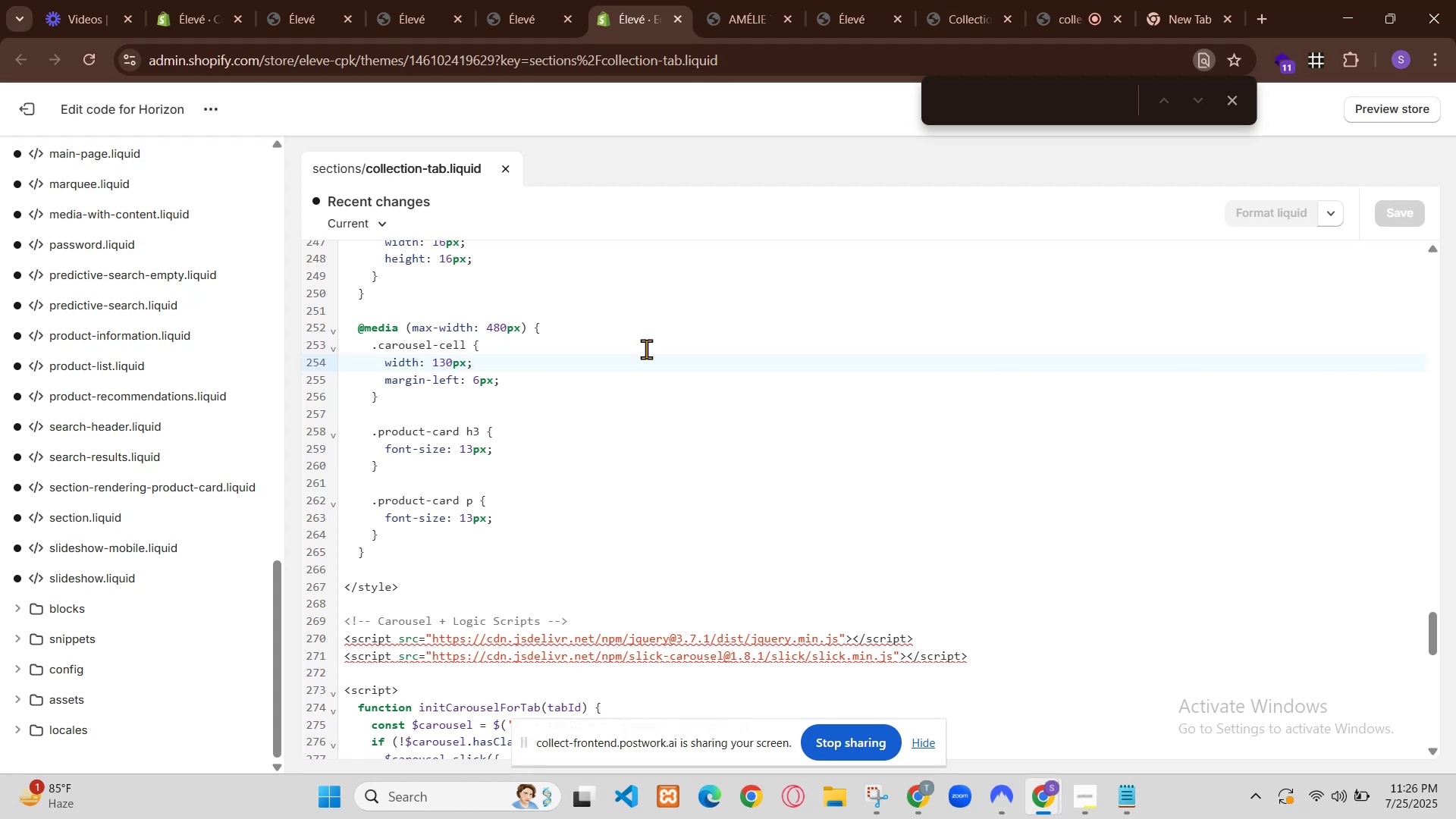 
left_click([1047, 799])
 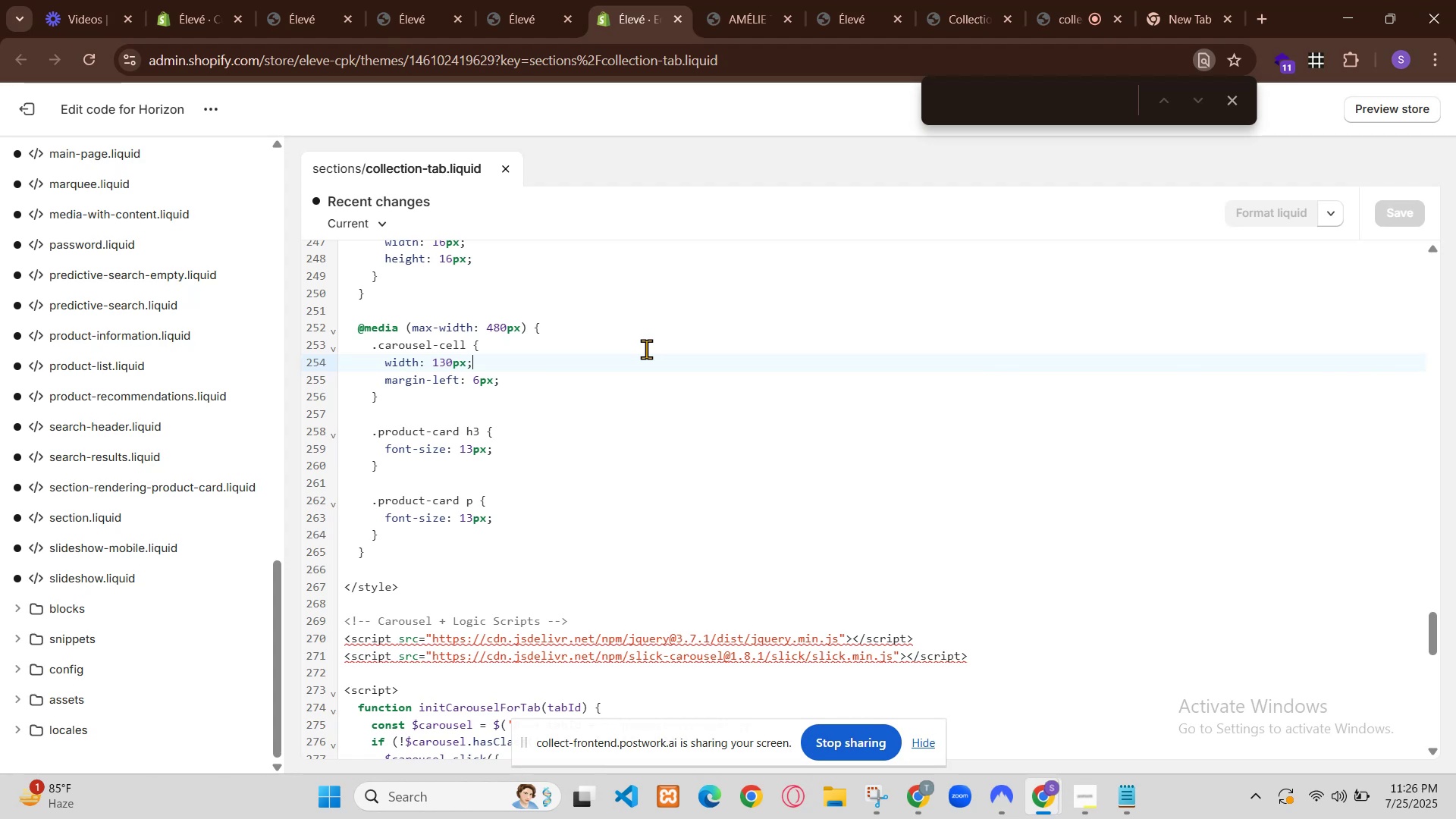 
left_click([1065, 702])
 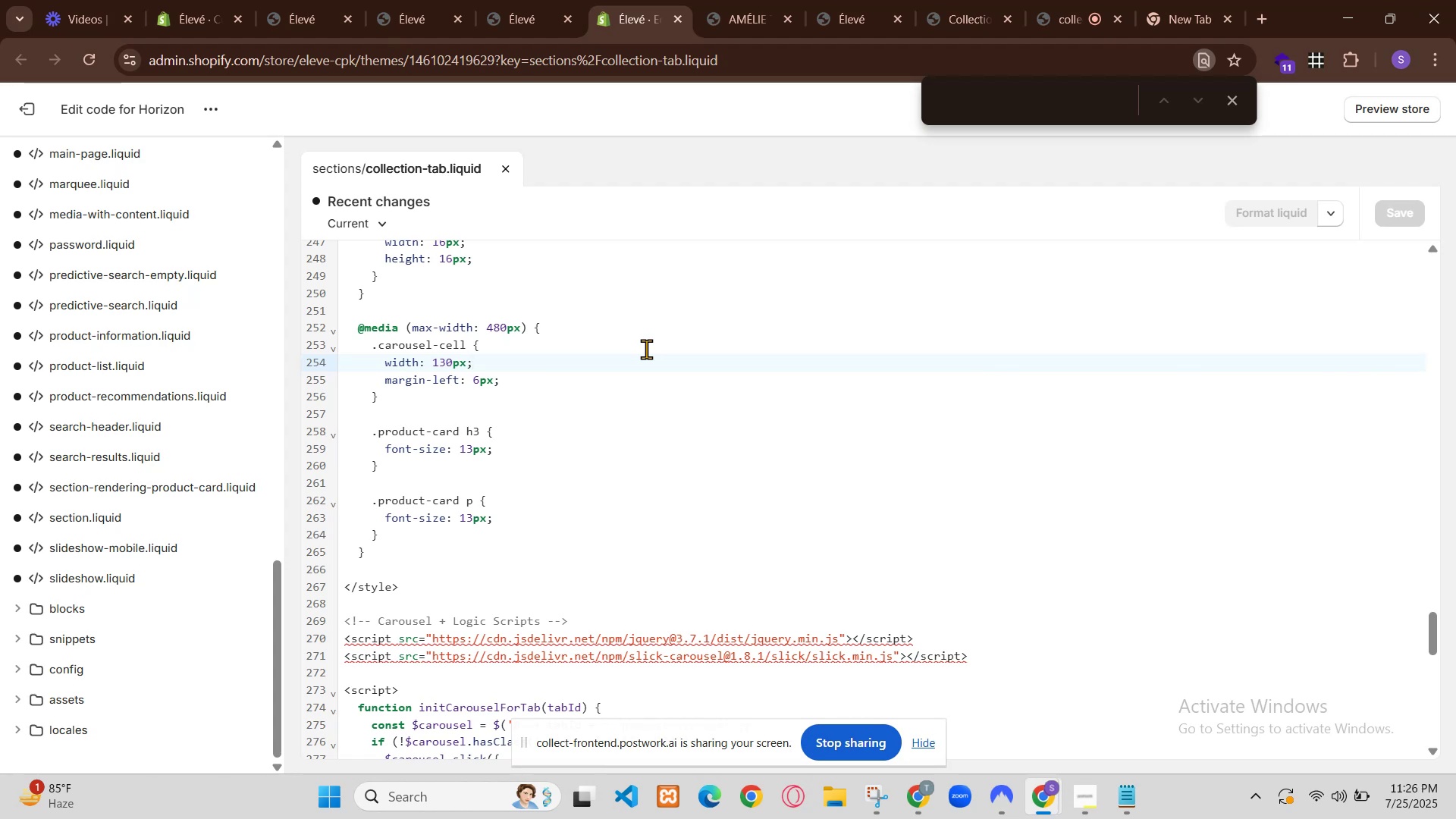 
left_click([1198, 0])
 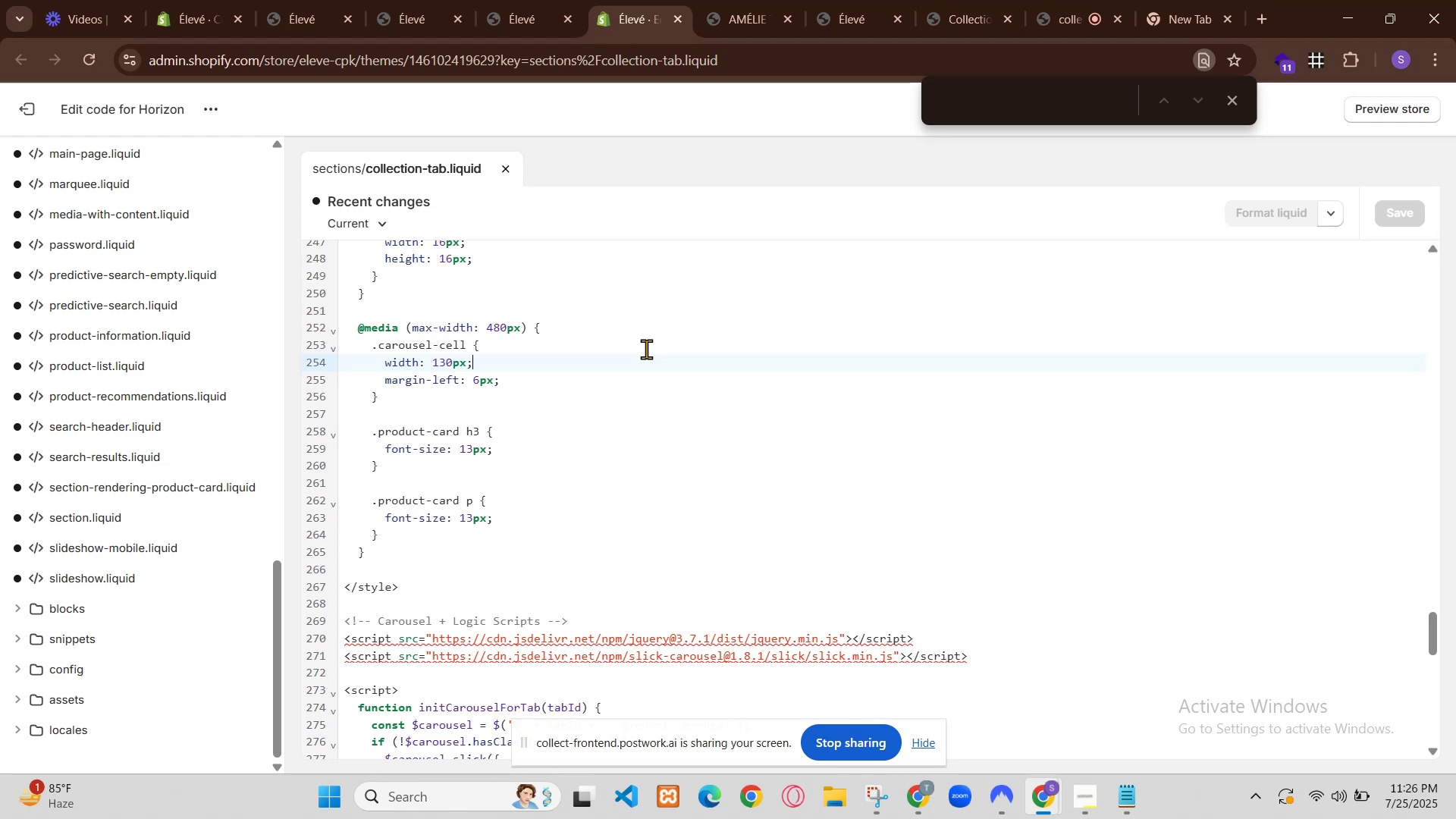 
left_click([1063, 0])
 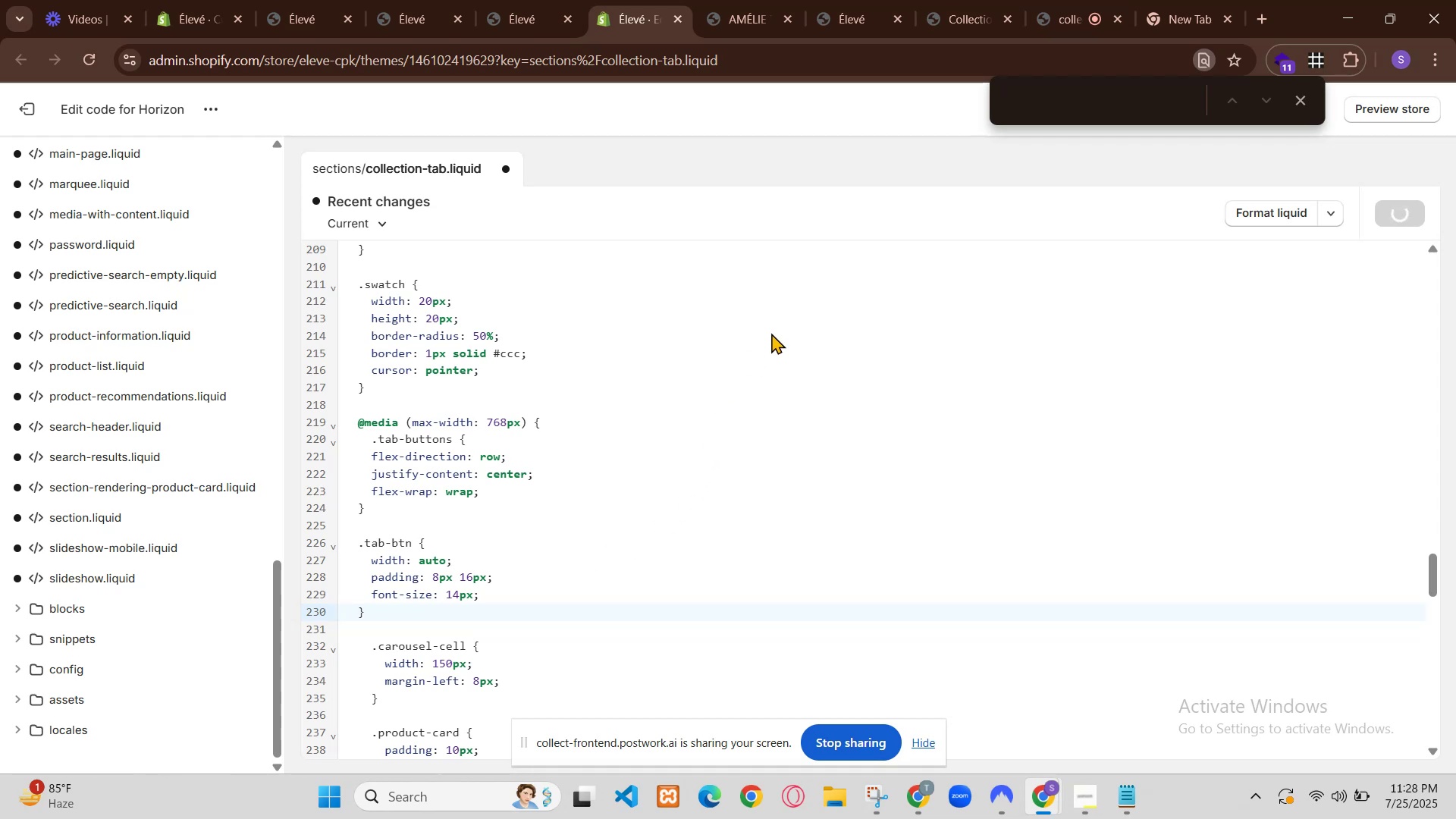 
wait(165.04)
 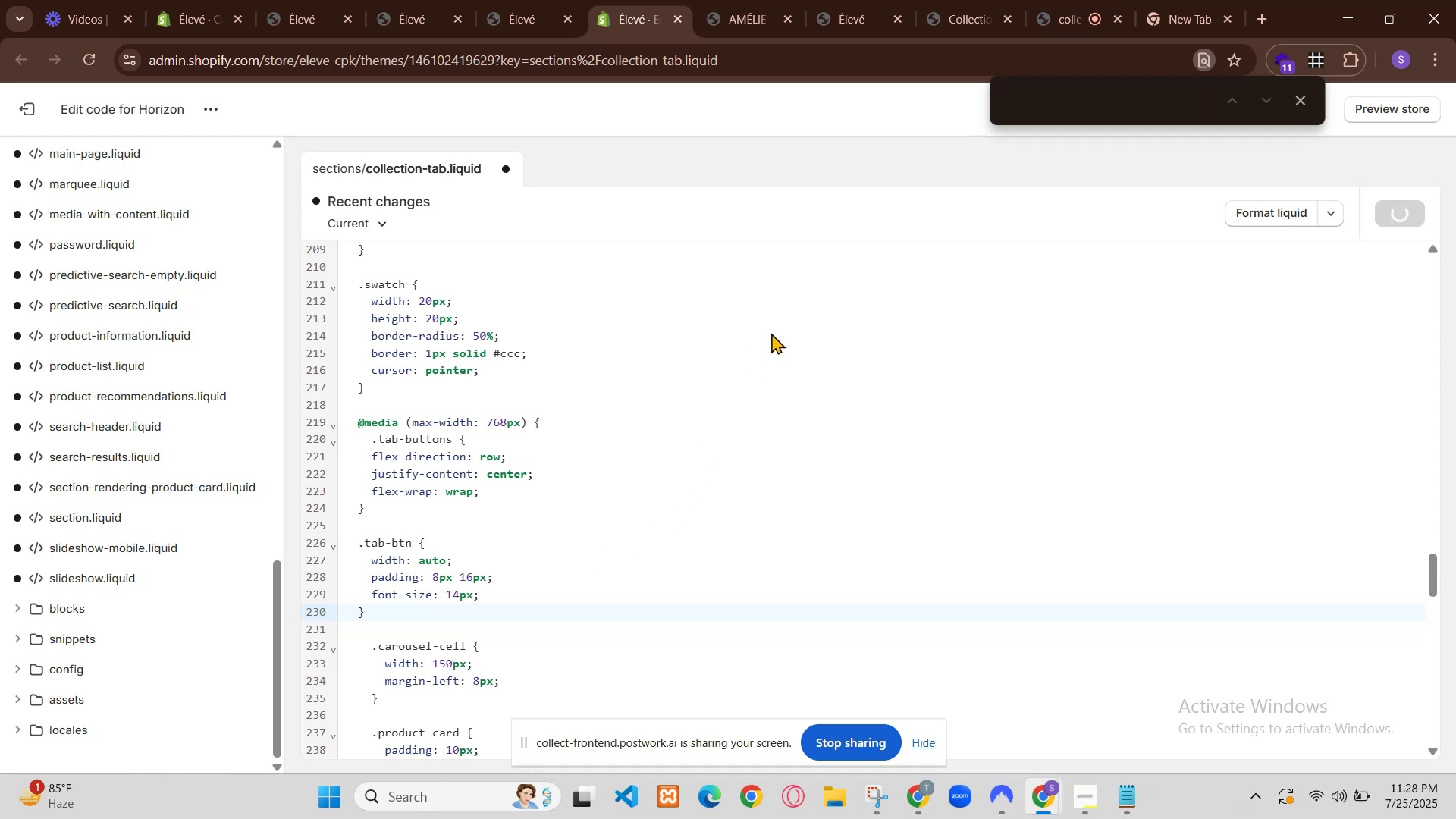 
left_click([103, 723])
 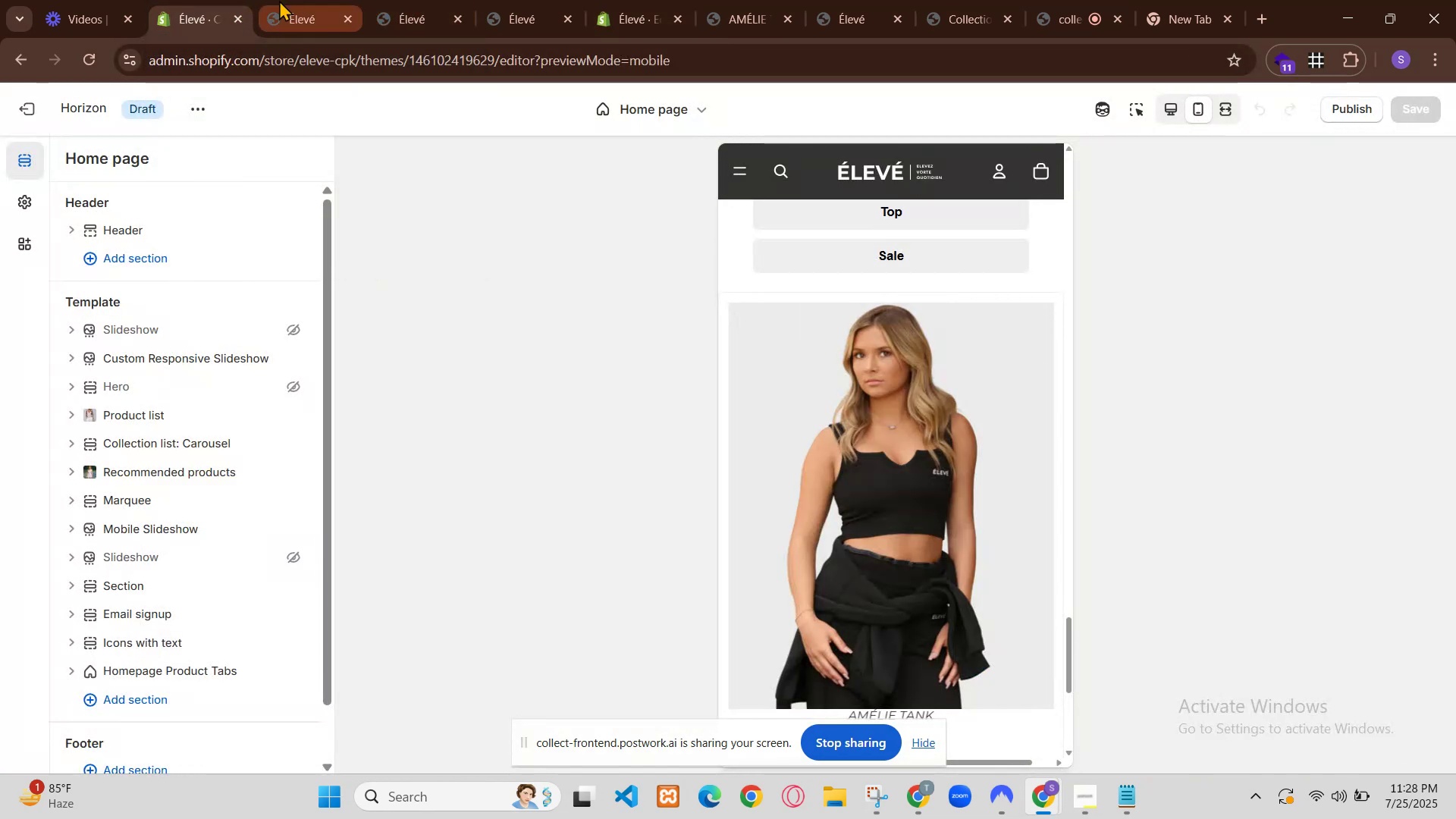 
left_click([340, 0])
 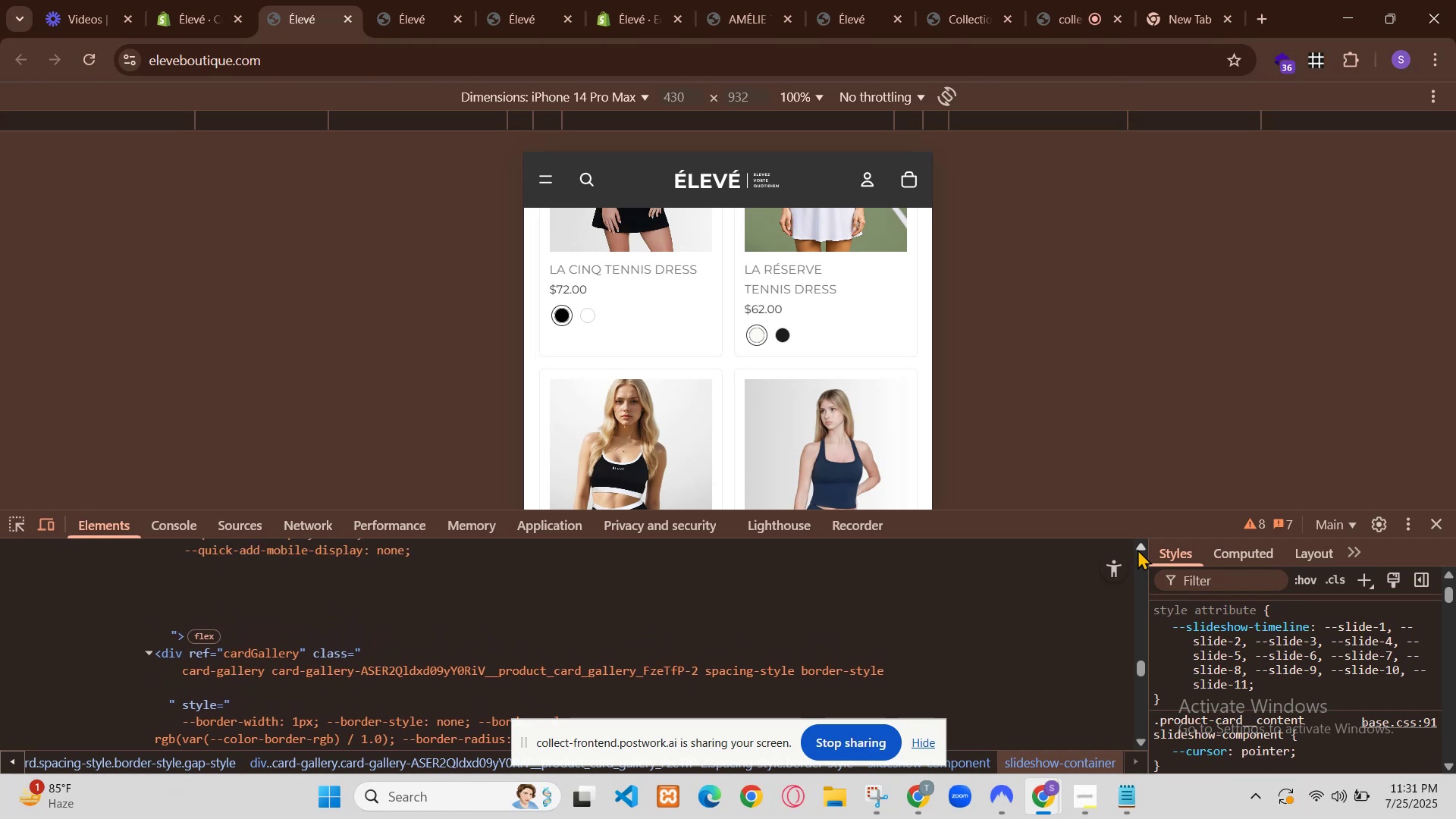 
wait(126.77)
 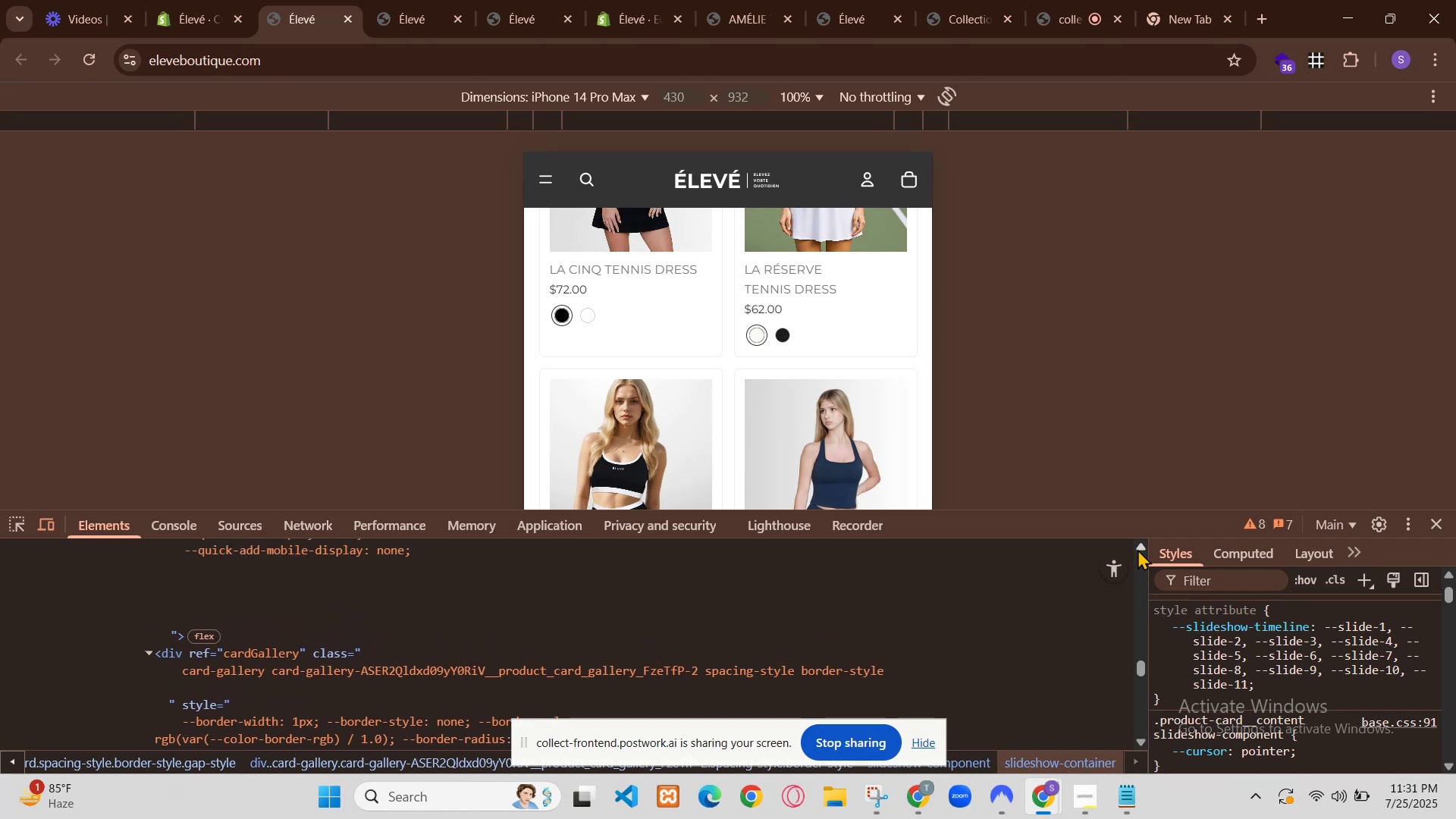 
left_click([912, 0])
 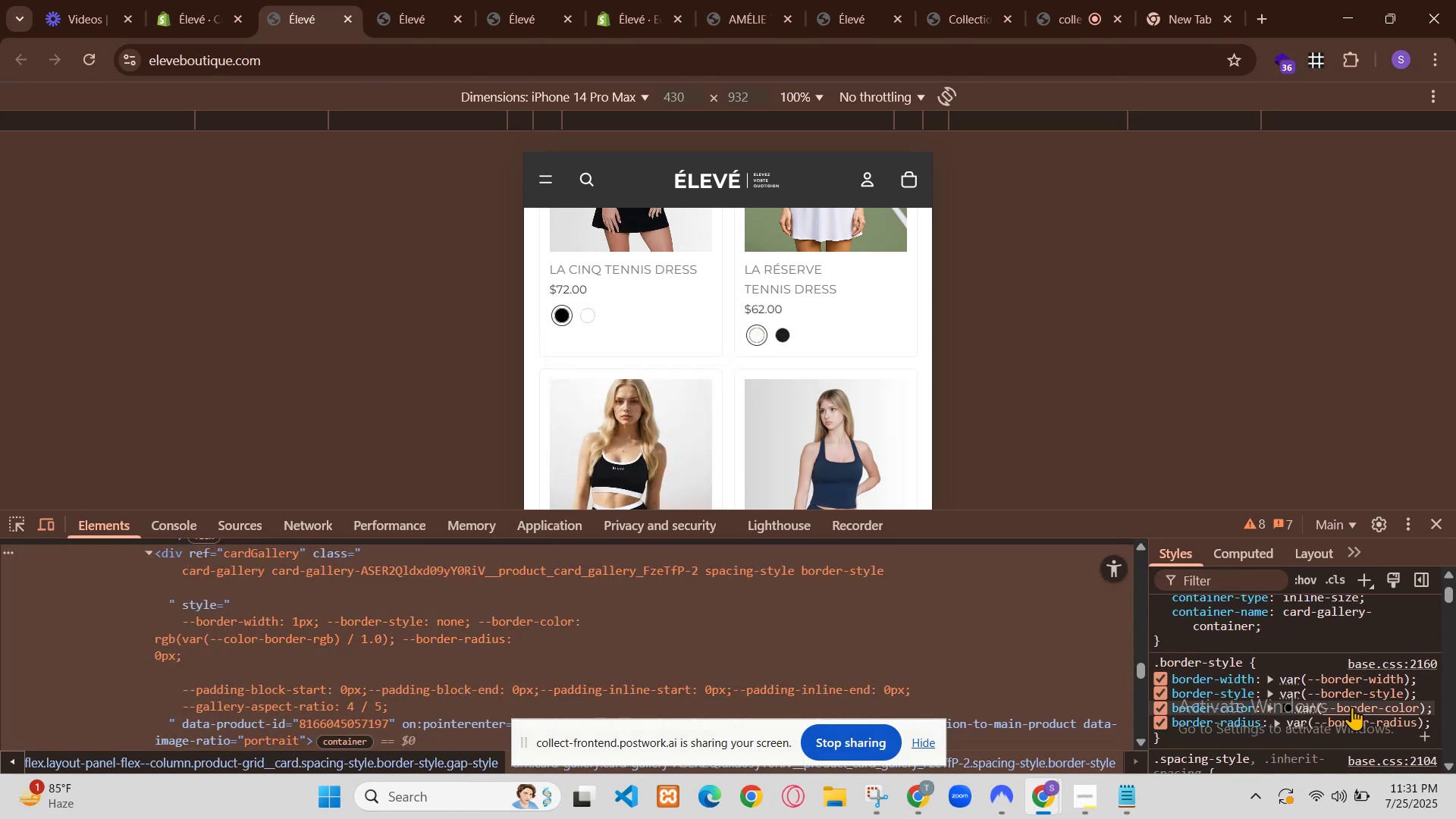 
left_click([228, 0])
 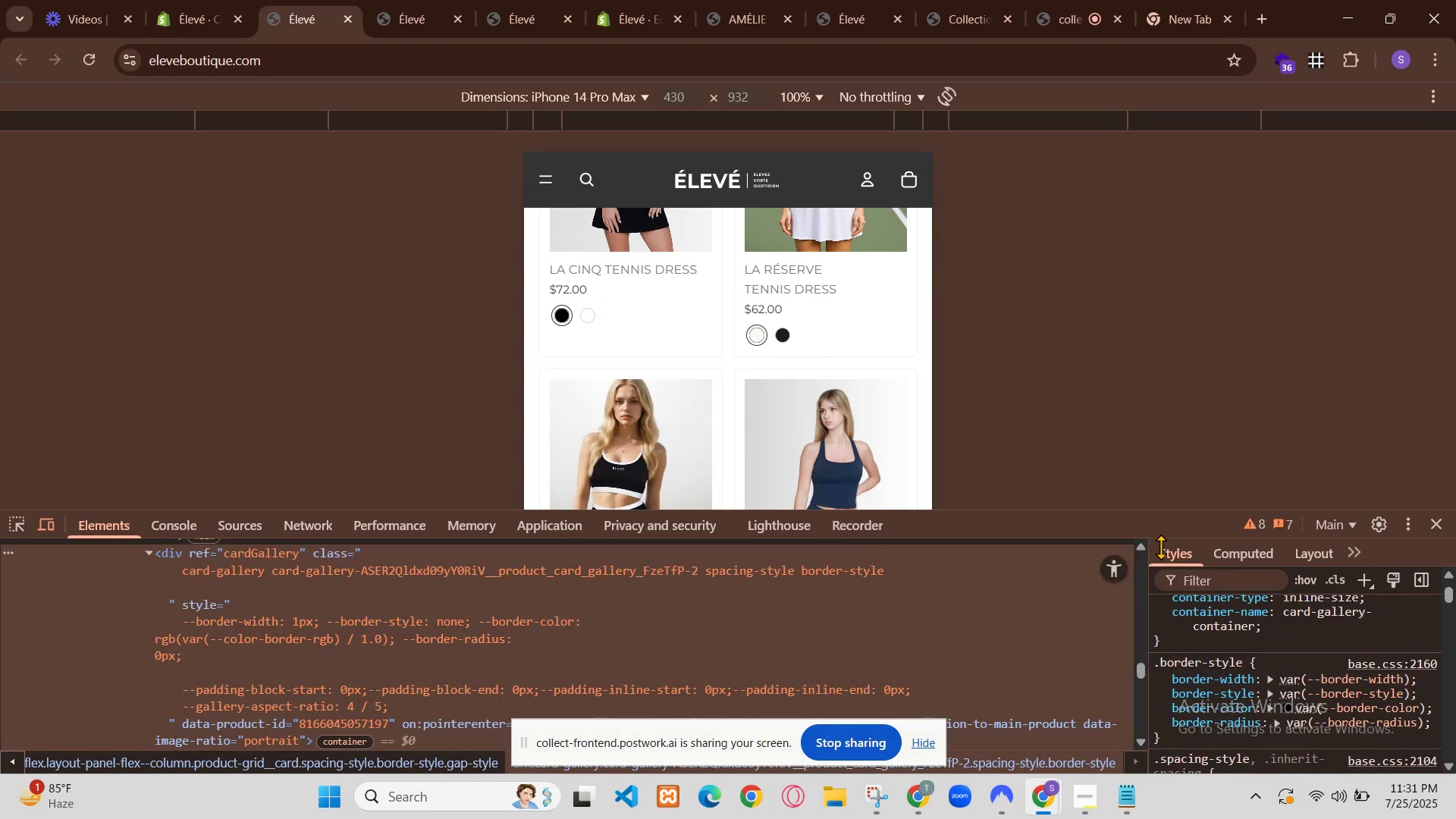 
left_click([311, 0])
 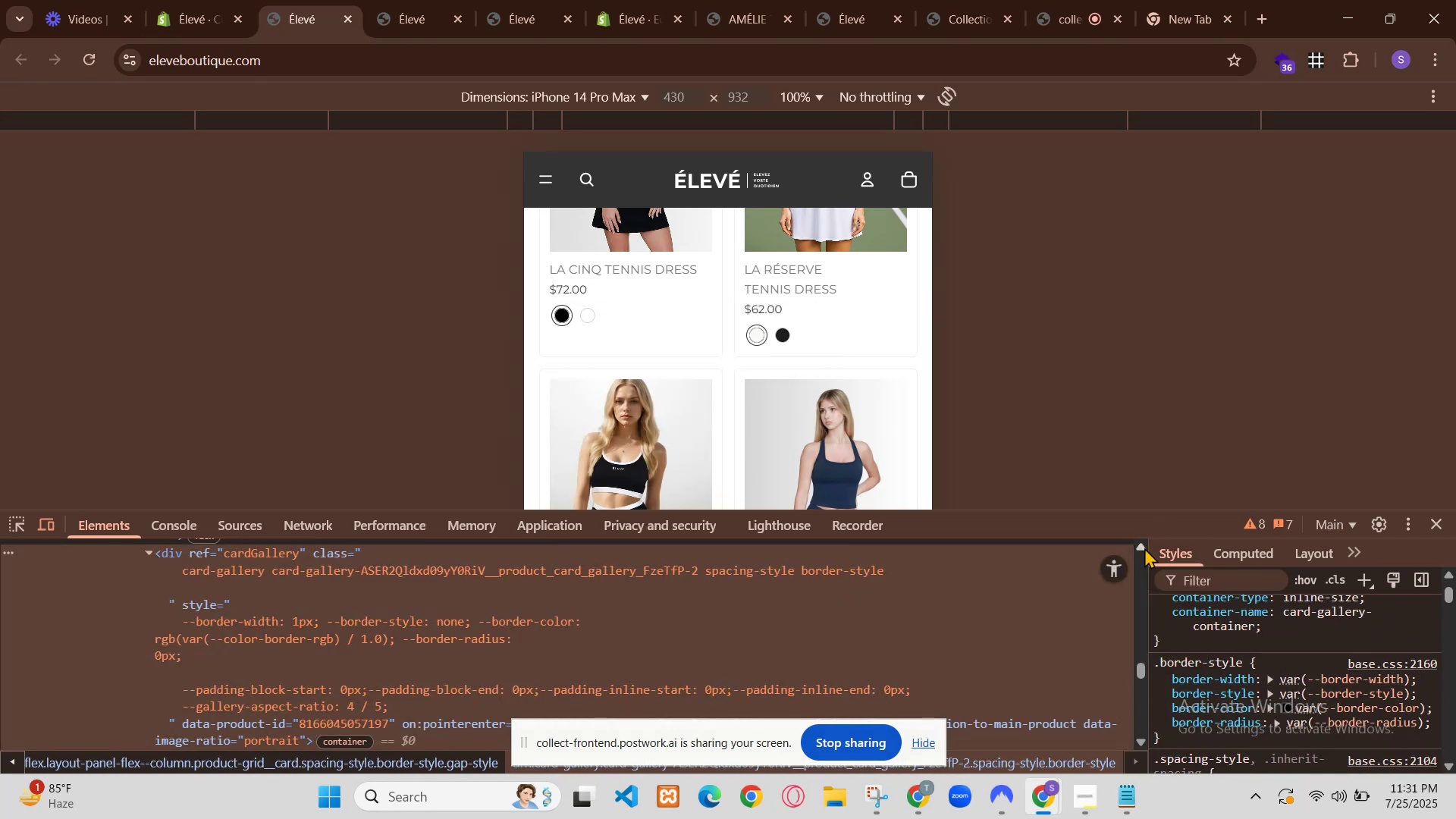 
scroll: coordinate [781, 265], scroll_direction: up, amount: 18.0
 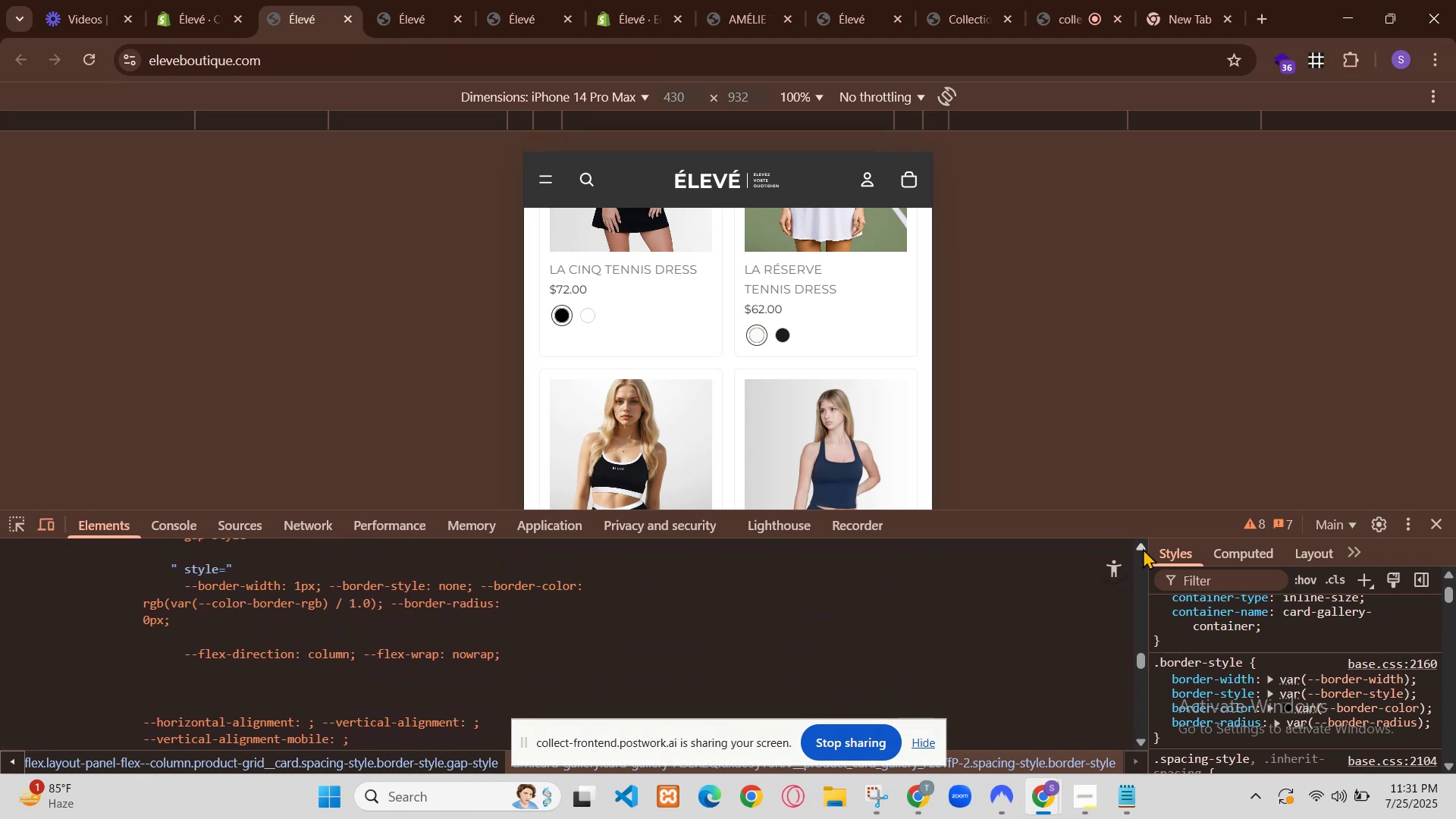 
scroll: coordinate [761, 315], scroll_direction: down, amount: 1.0
 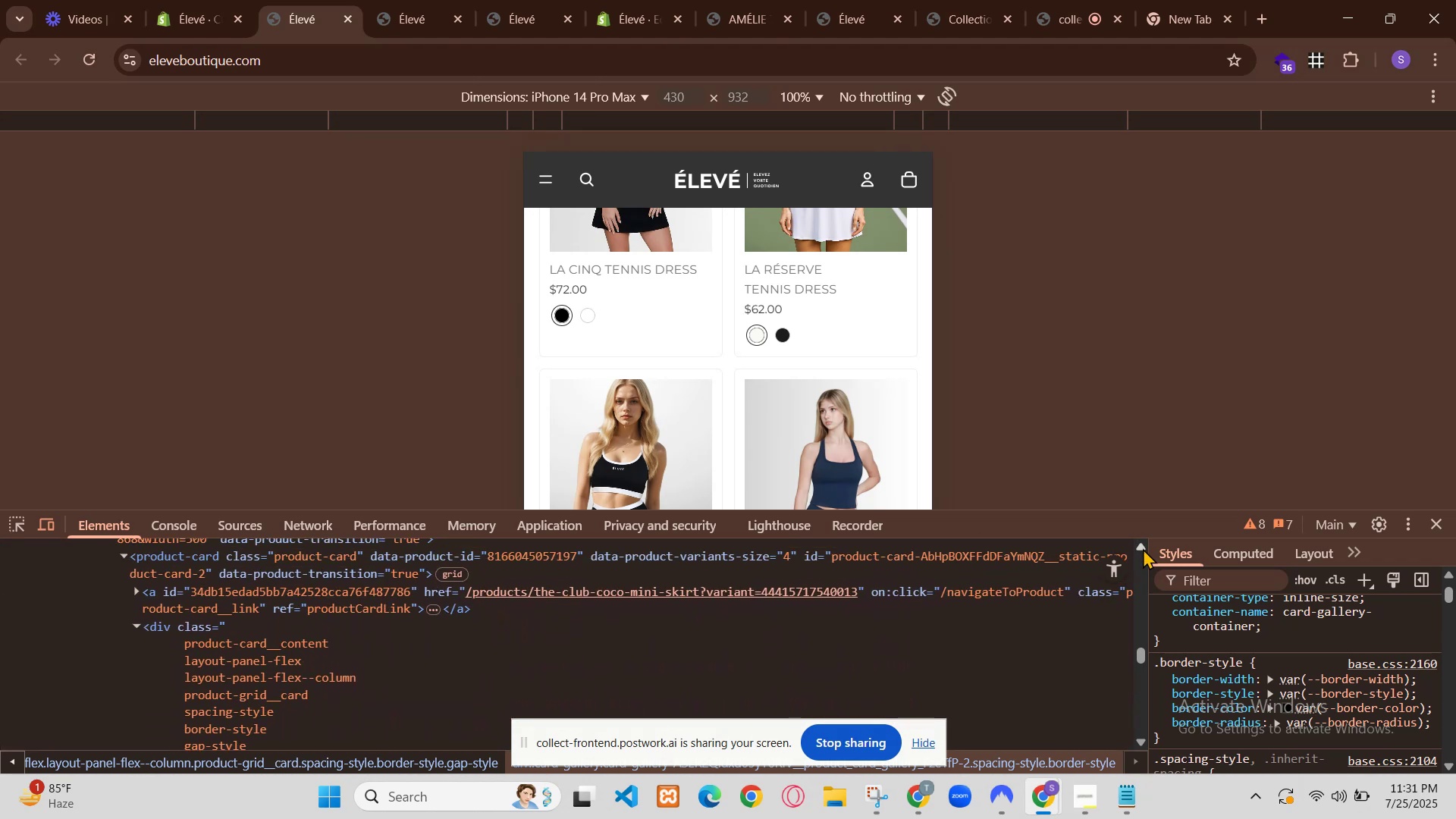 
left_click([613, 93])
 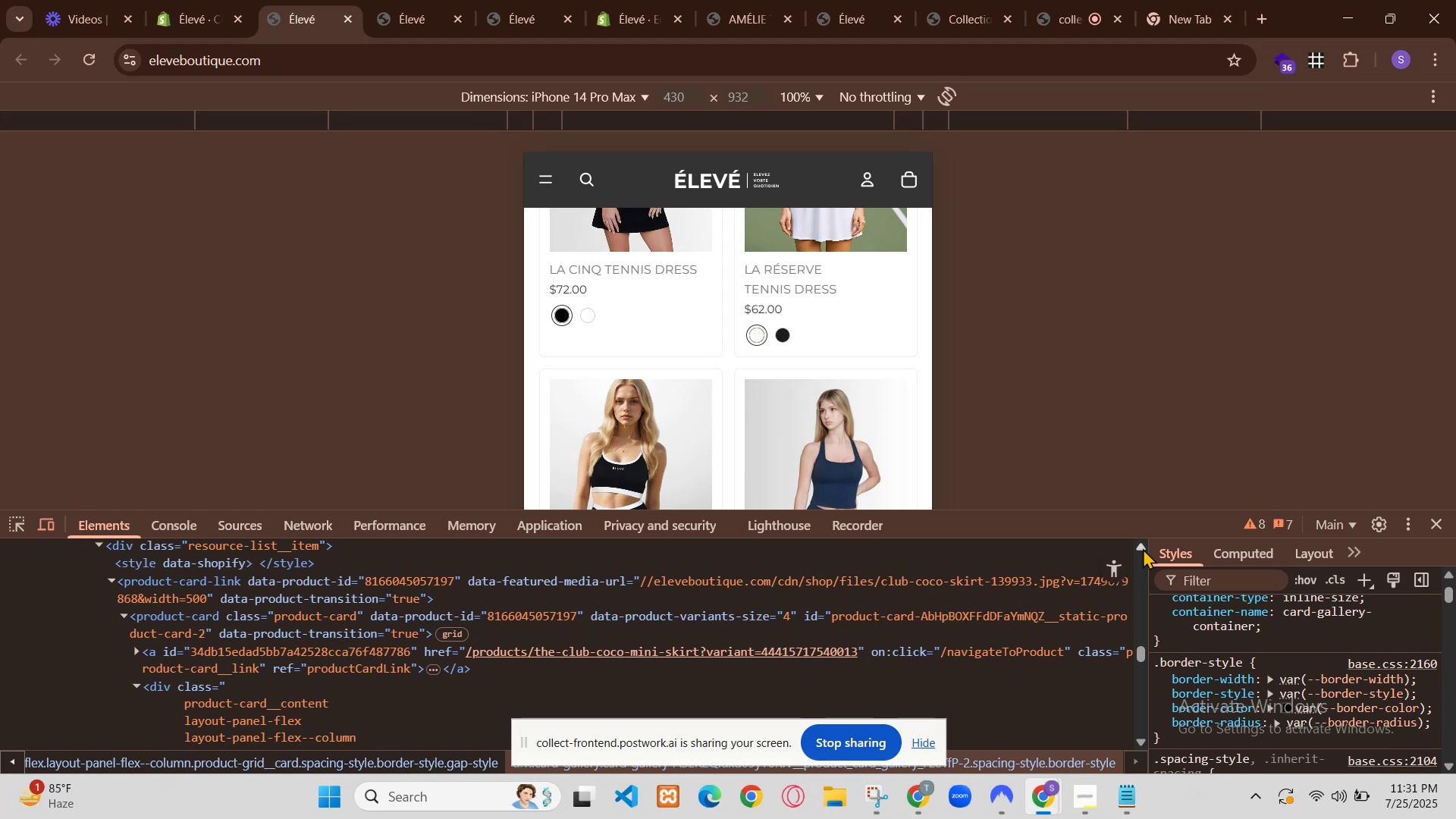 
wait(5.24)
 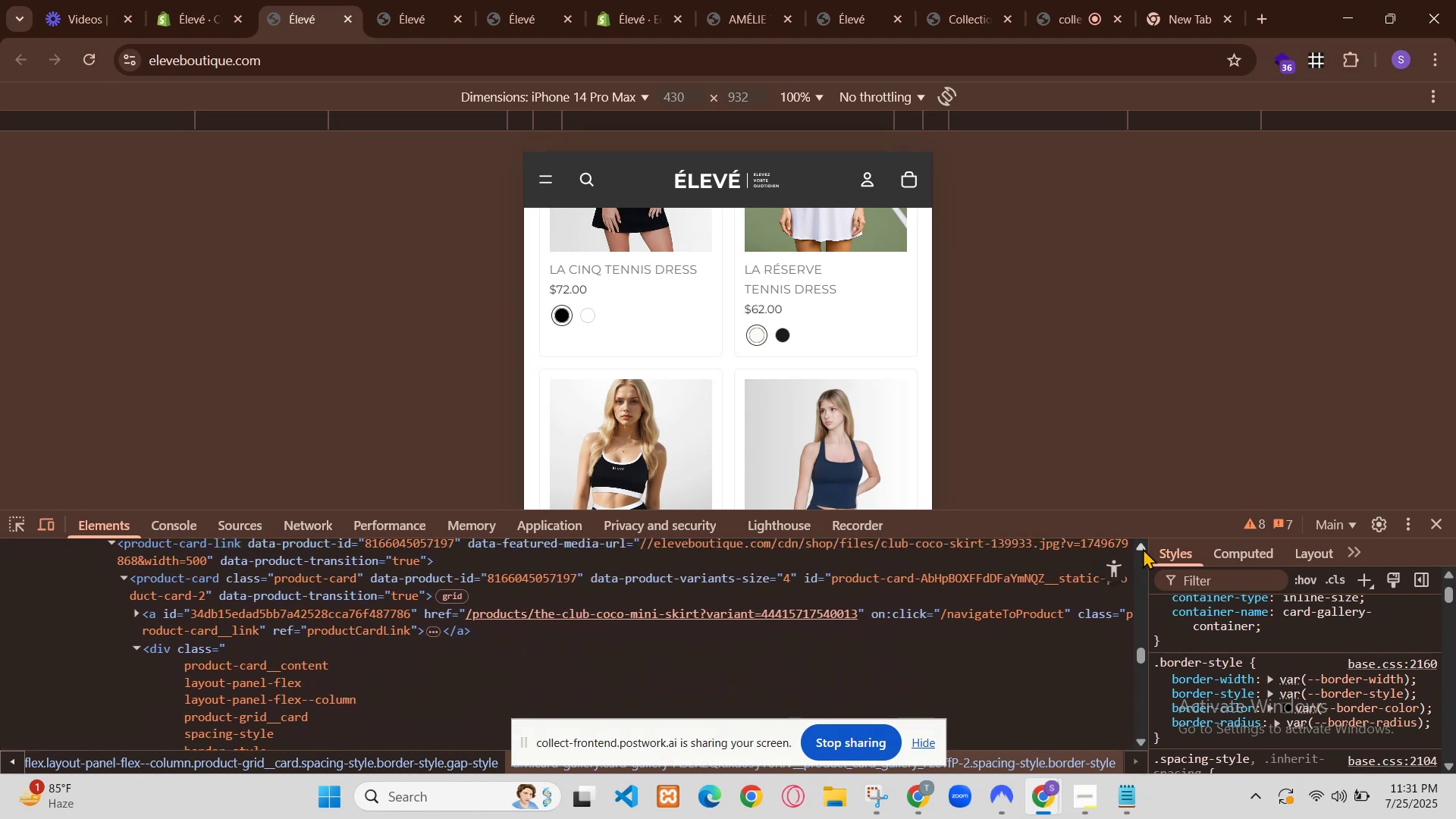 
left_click([763, 294])
 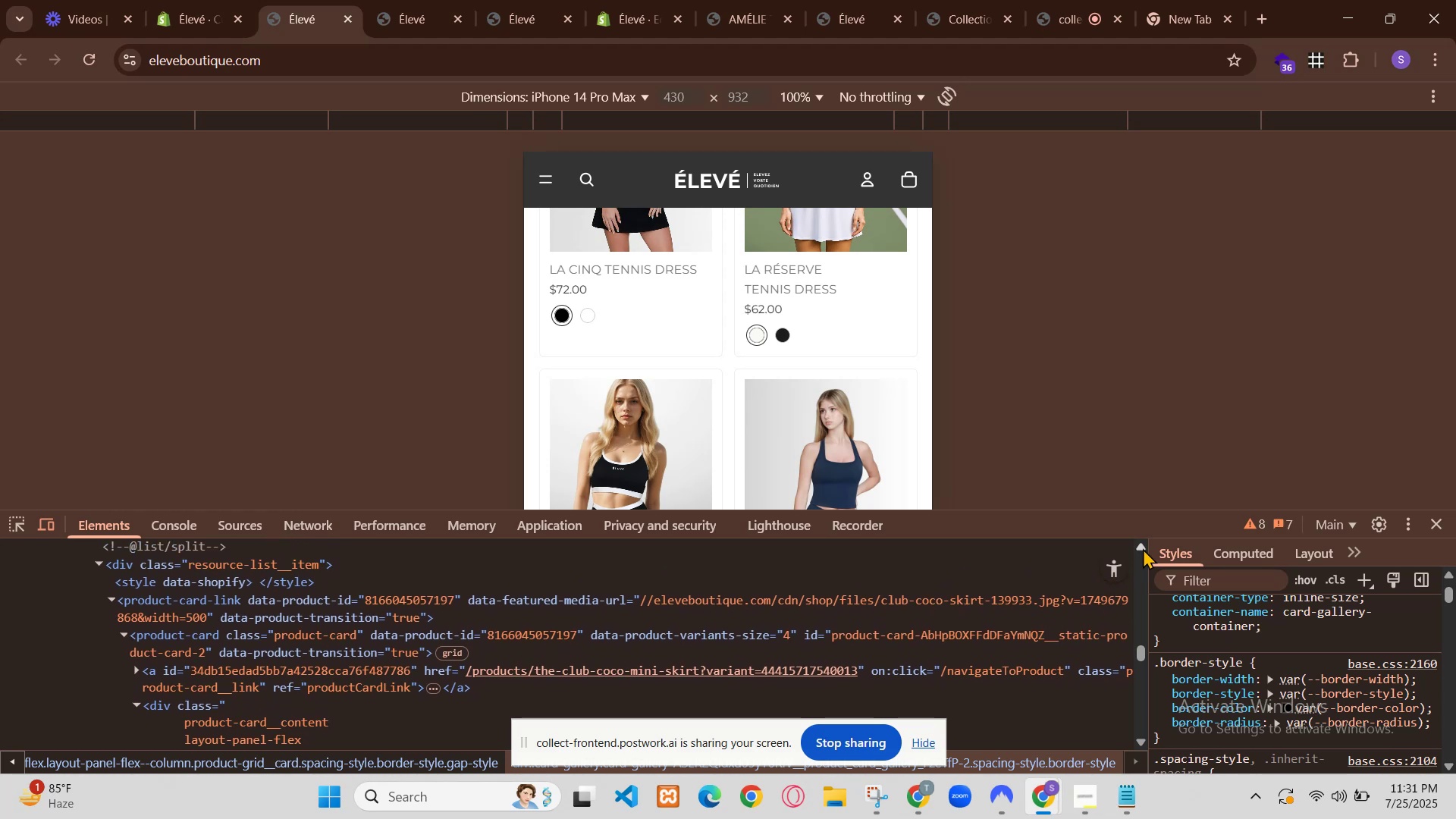 
scroll: coordinate [749, 332], scroll_direction: up, amount: 1.0
 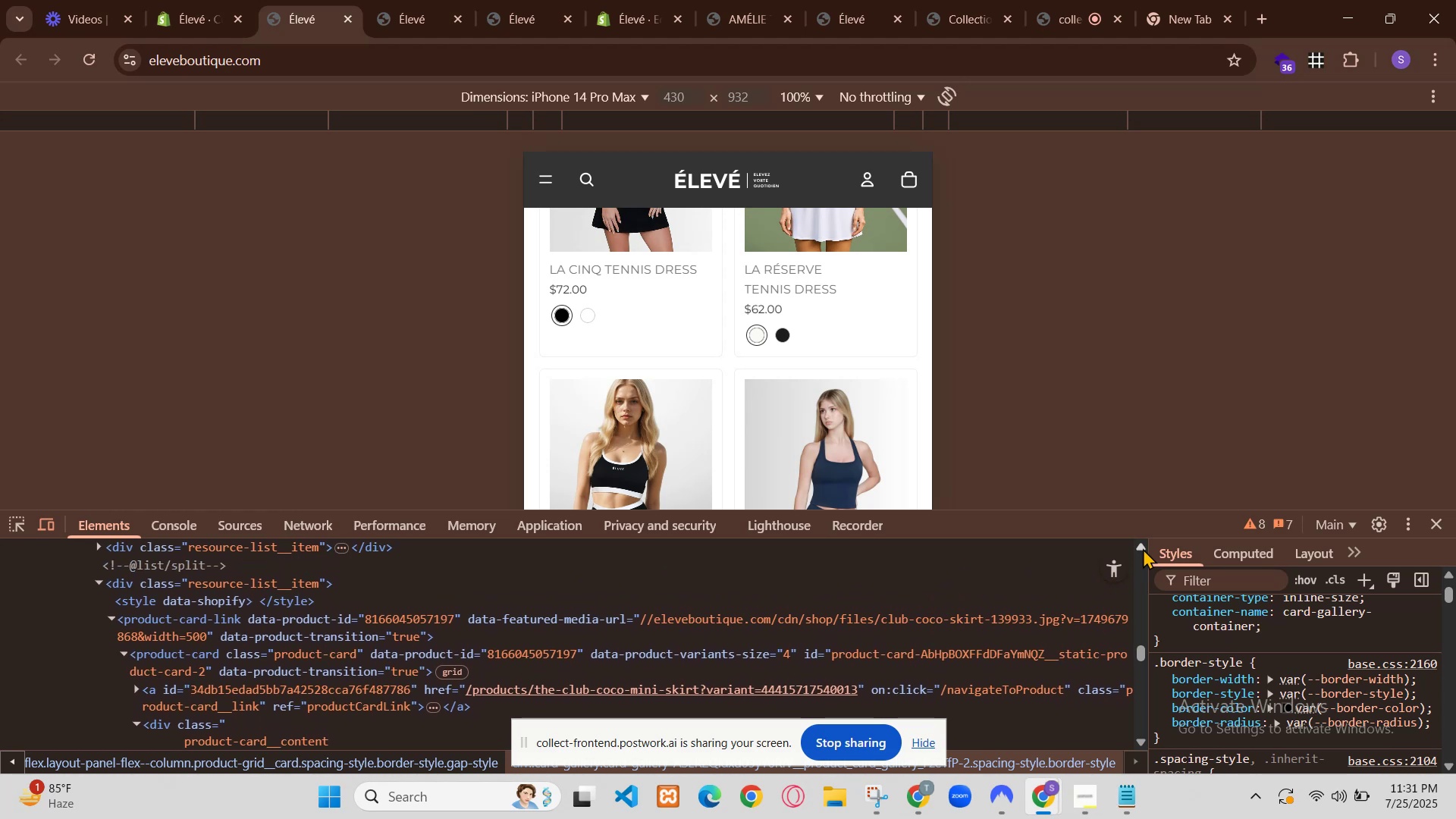 
right_click([708, 381])
 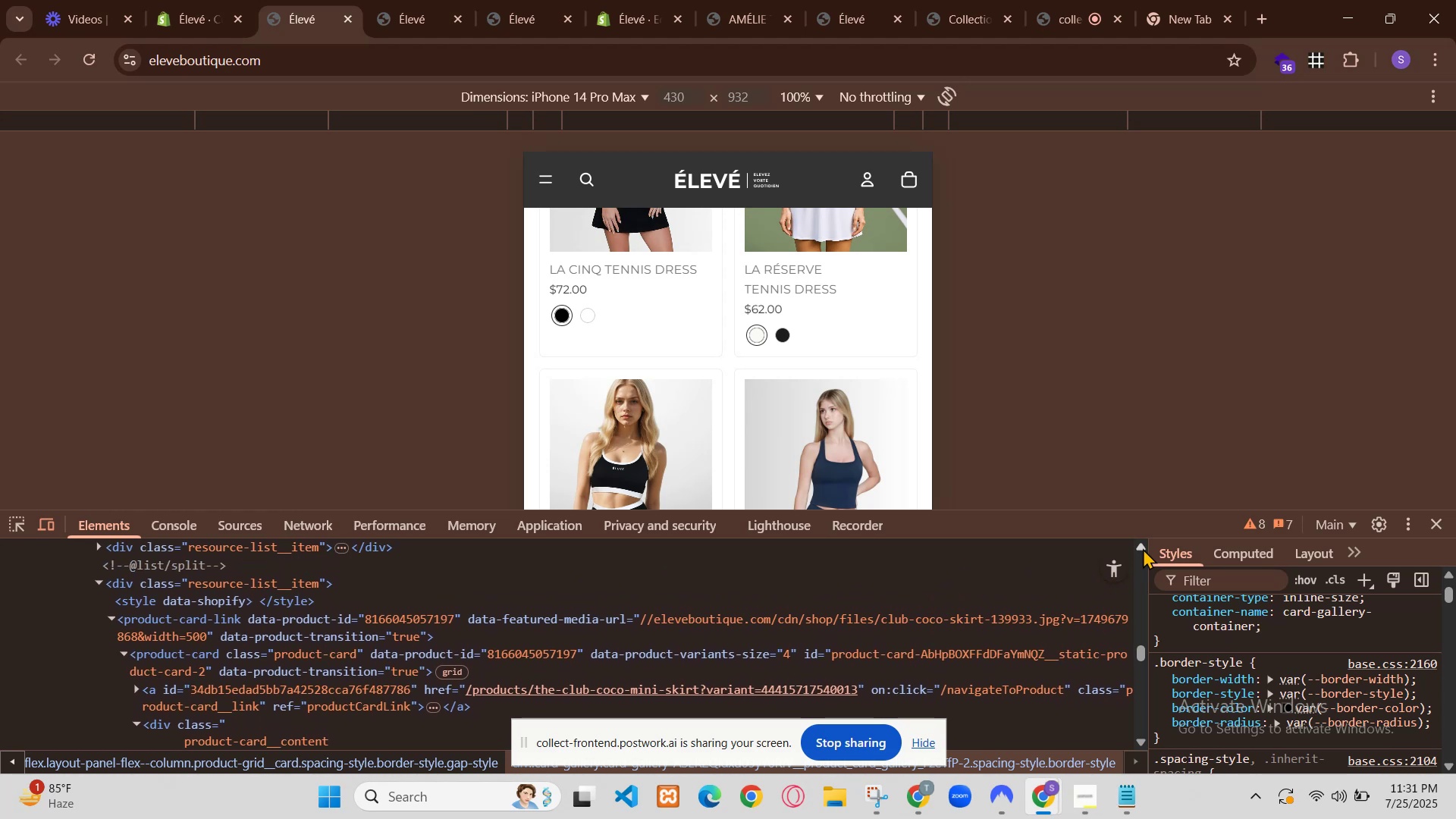 
left_click([772, 629])
 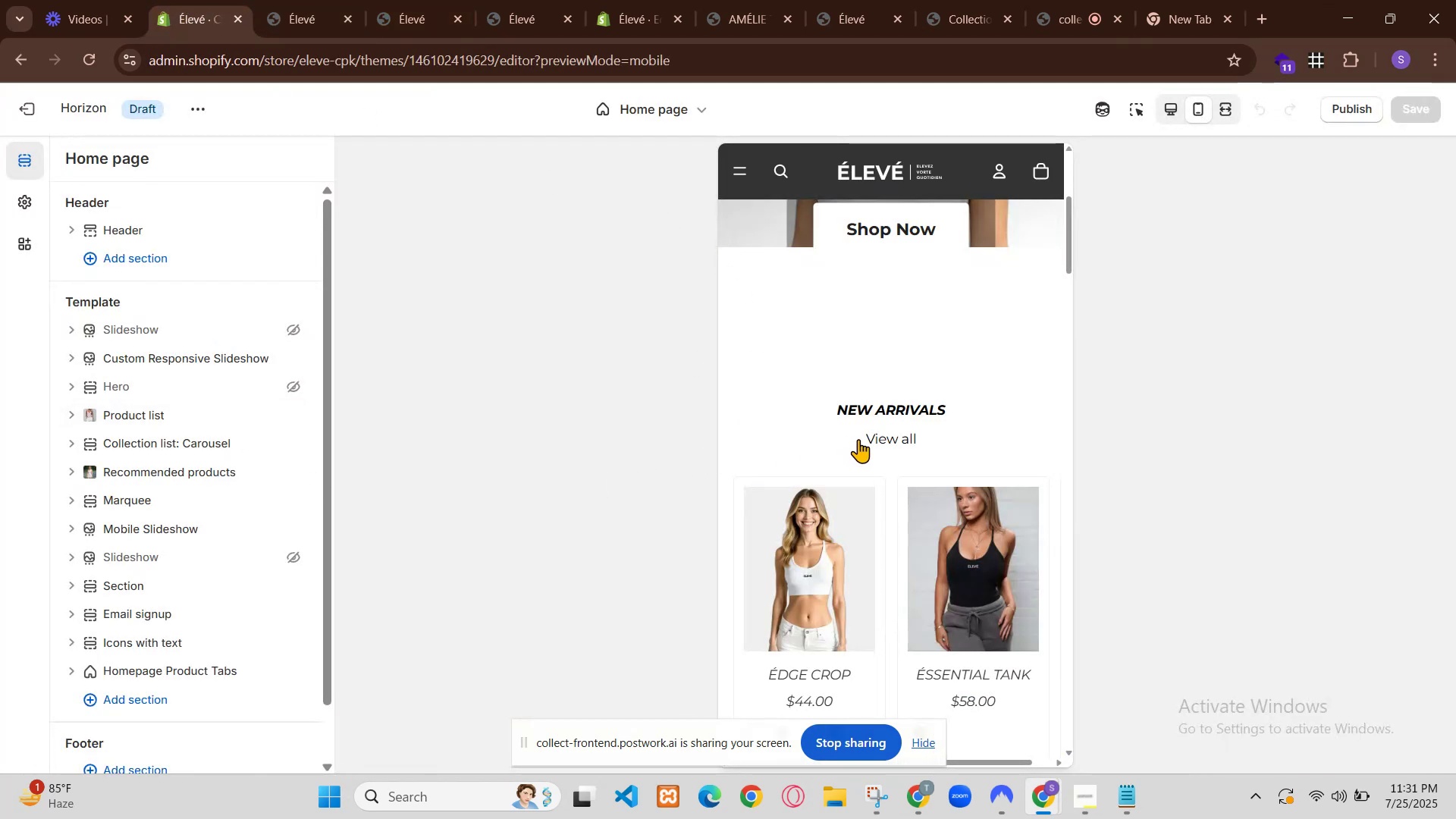 
wait(6.72)
 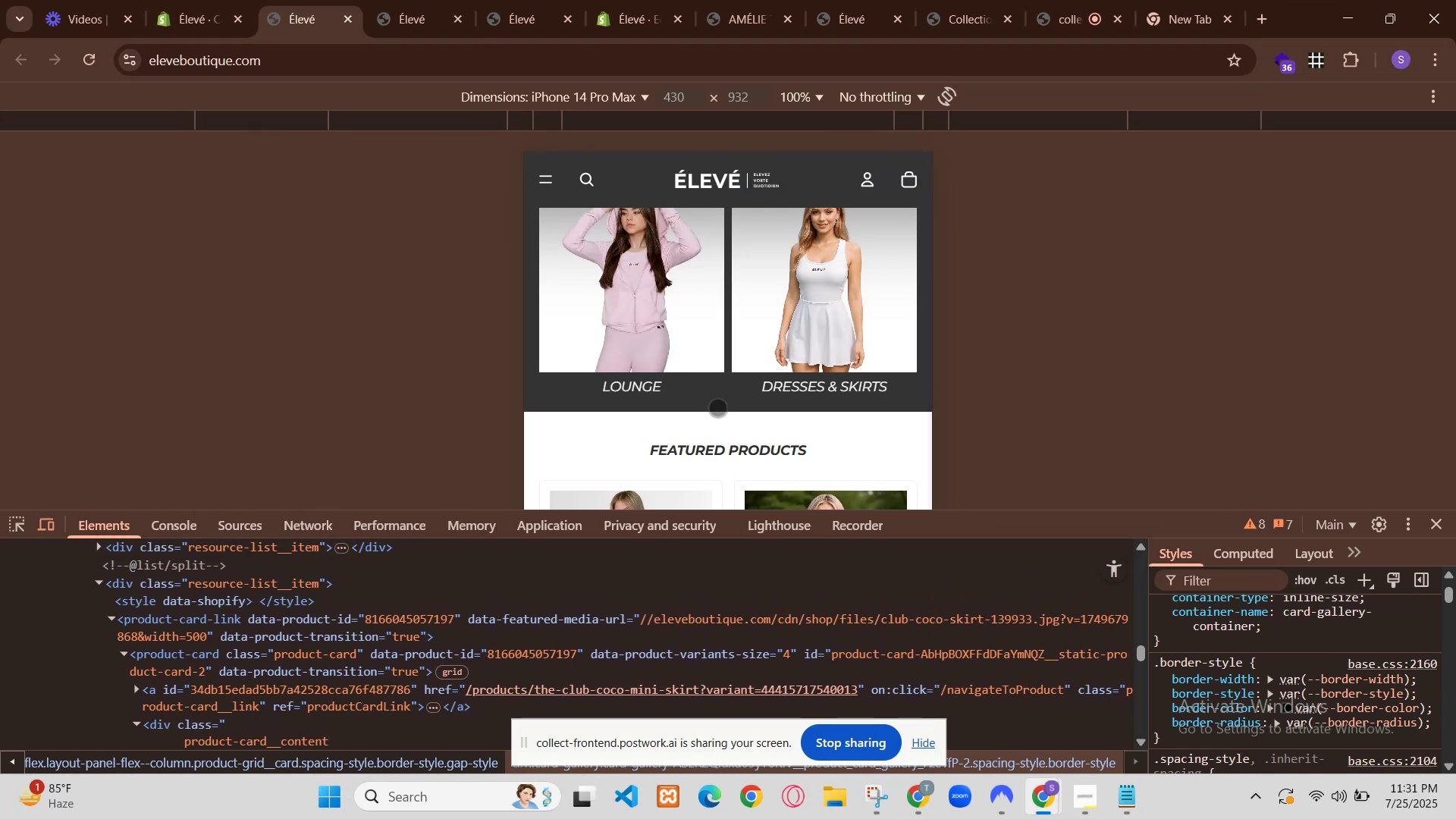 
left_click([1158, 669])
 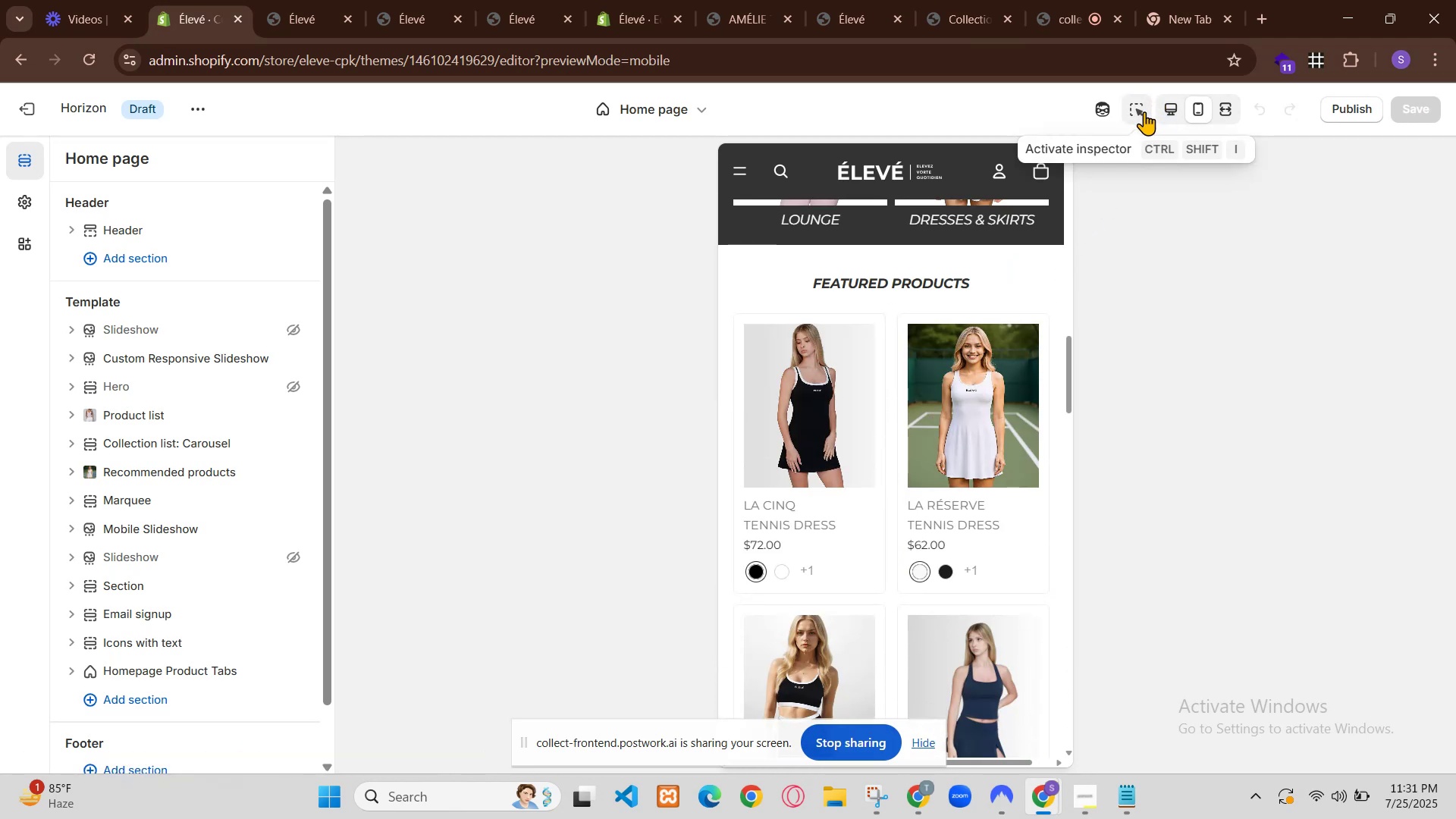 
left_click([1158, 669])
 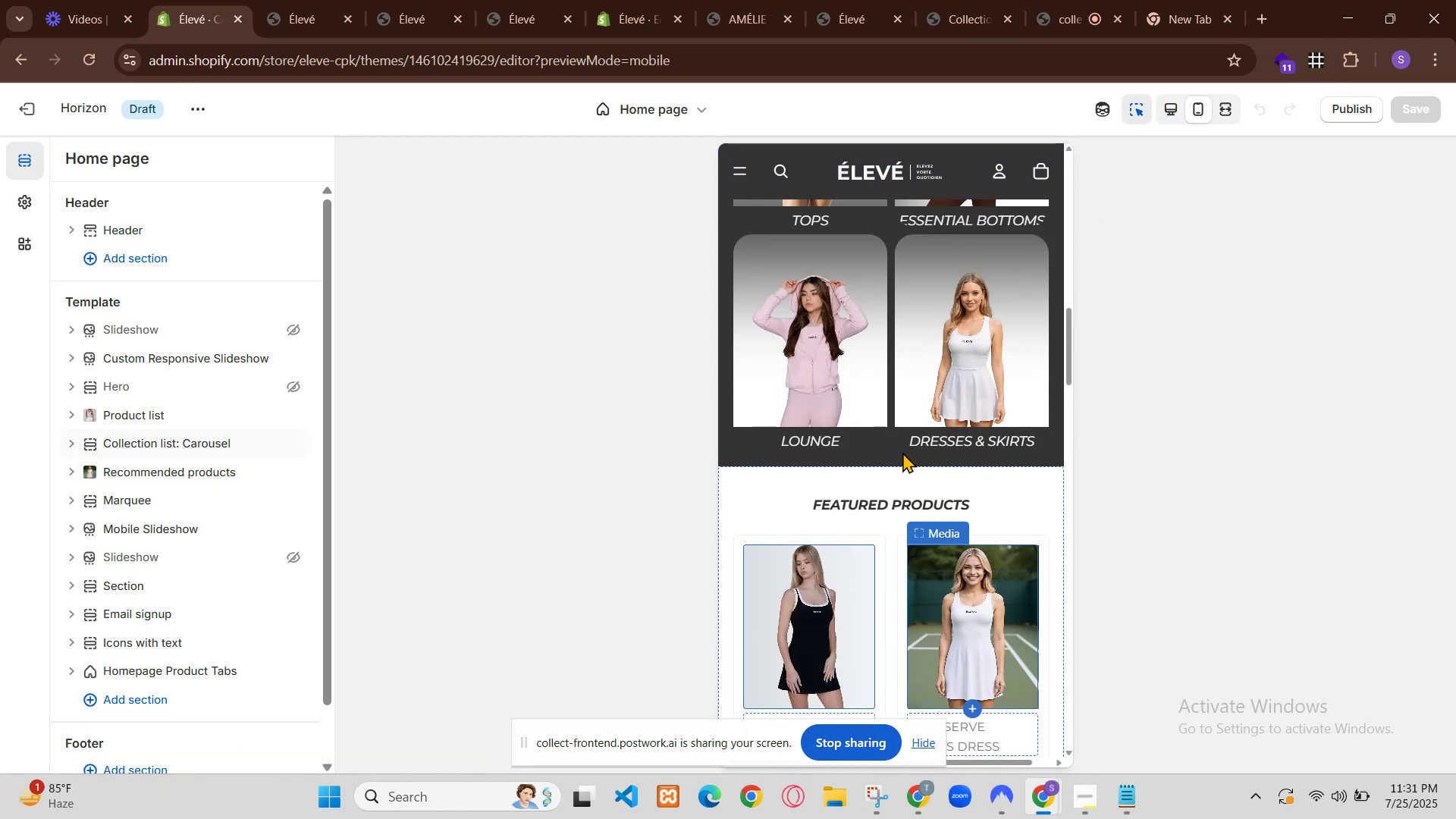 
scroll: coordinate [1264, 651], scroll_direction: down, amount: 5.0
 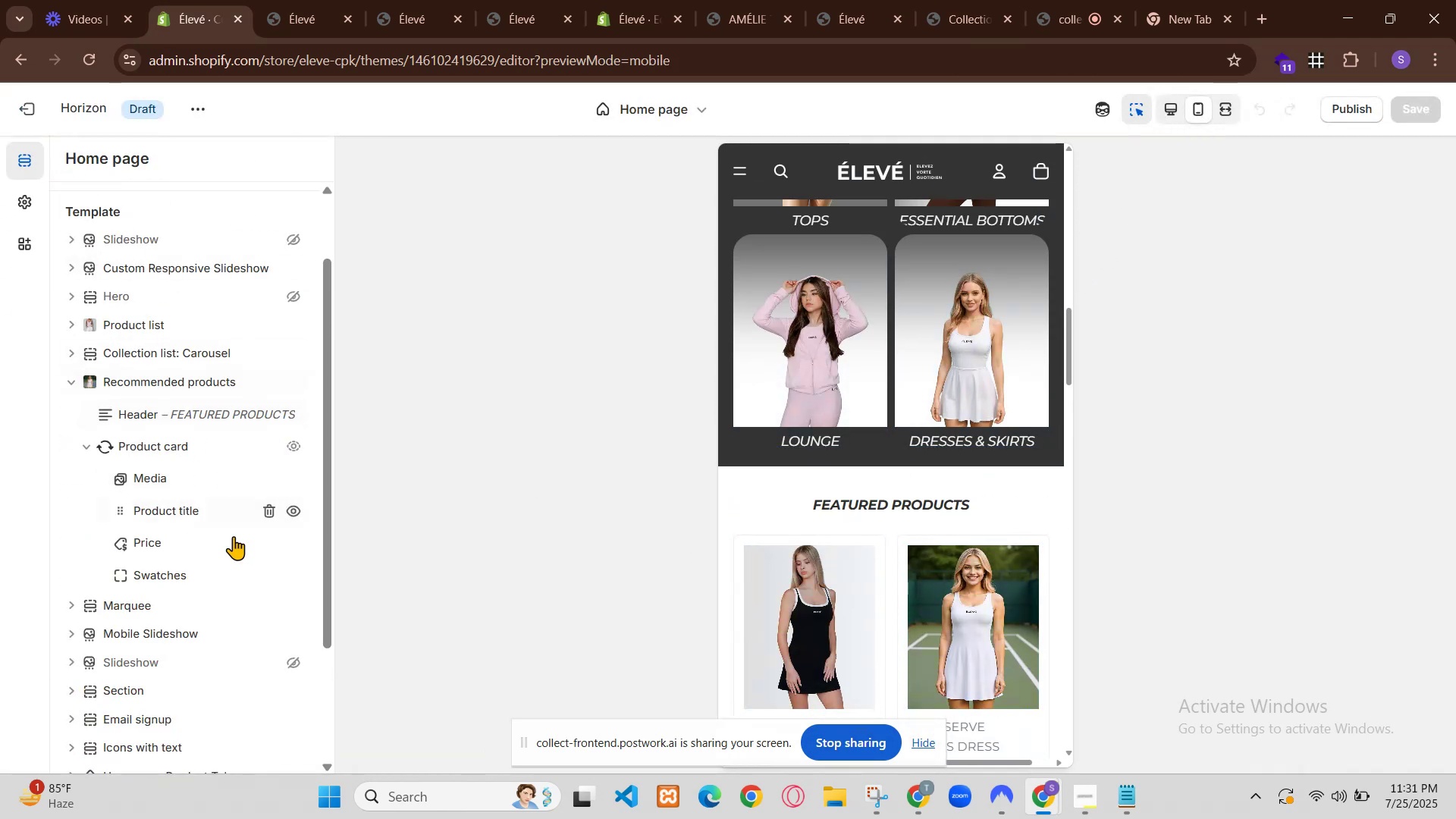 
left_click([1164, 614])
 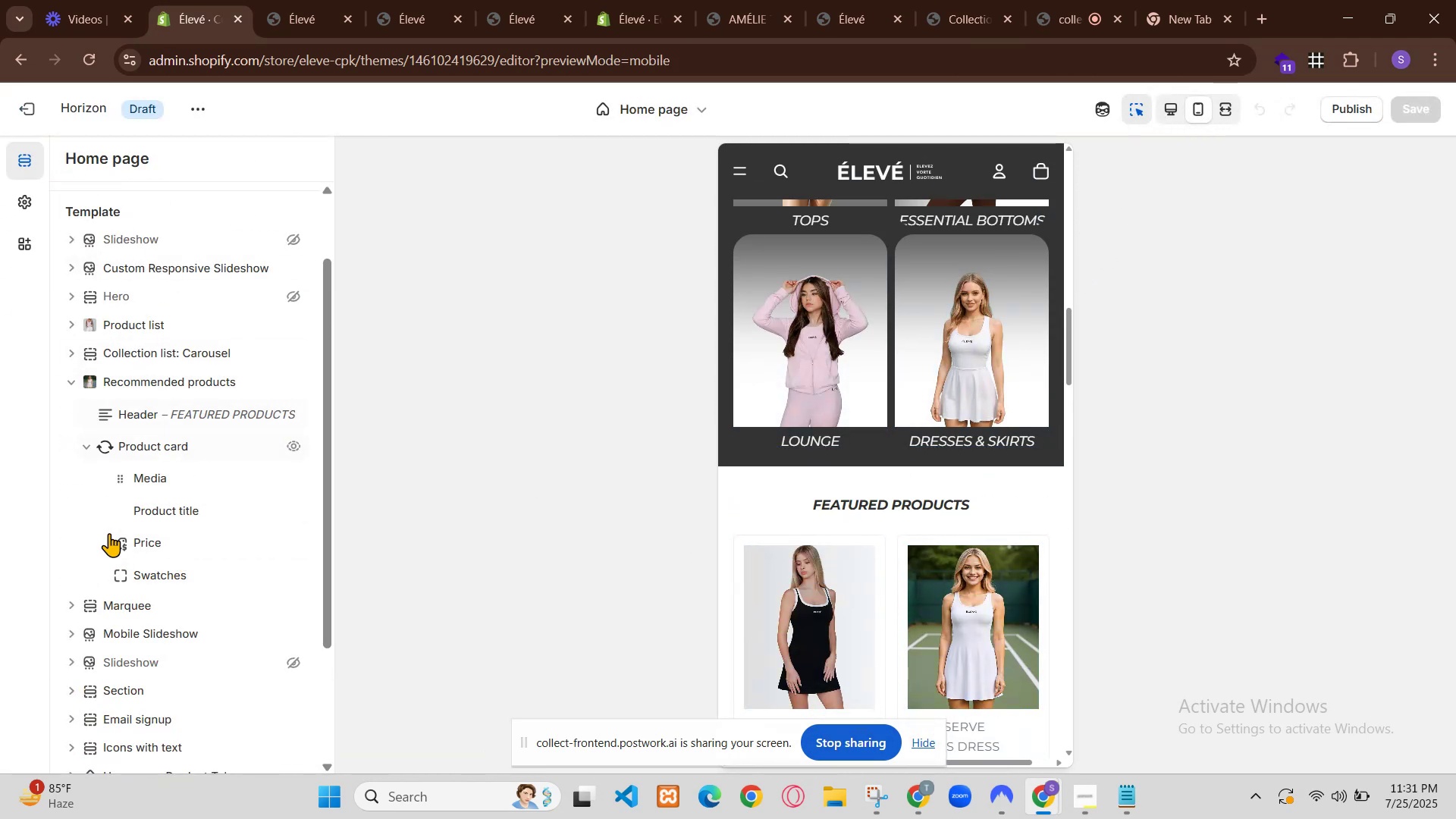 
left_click([1164, 614])
 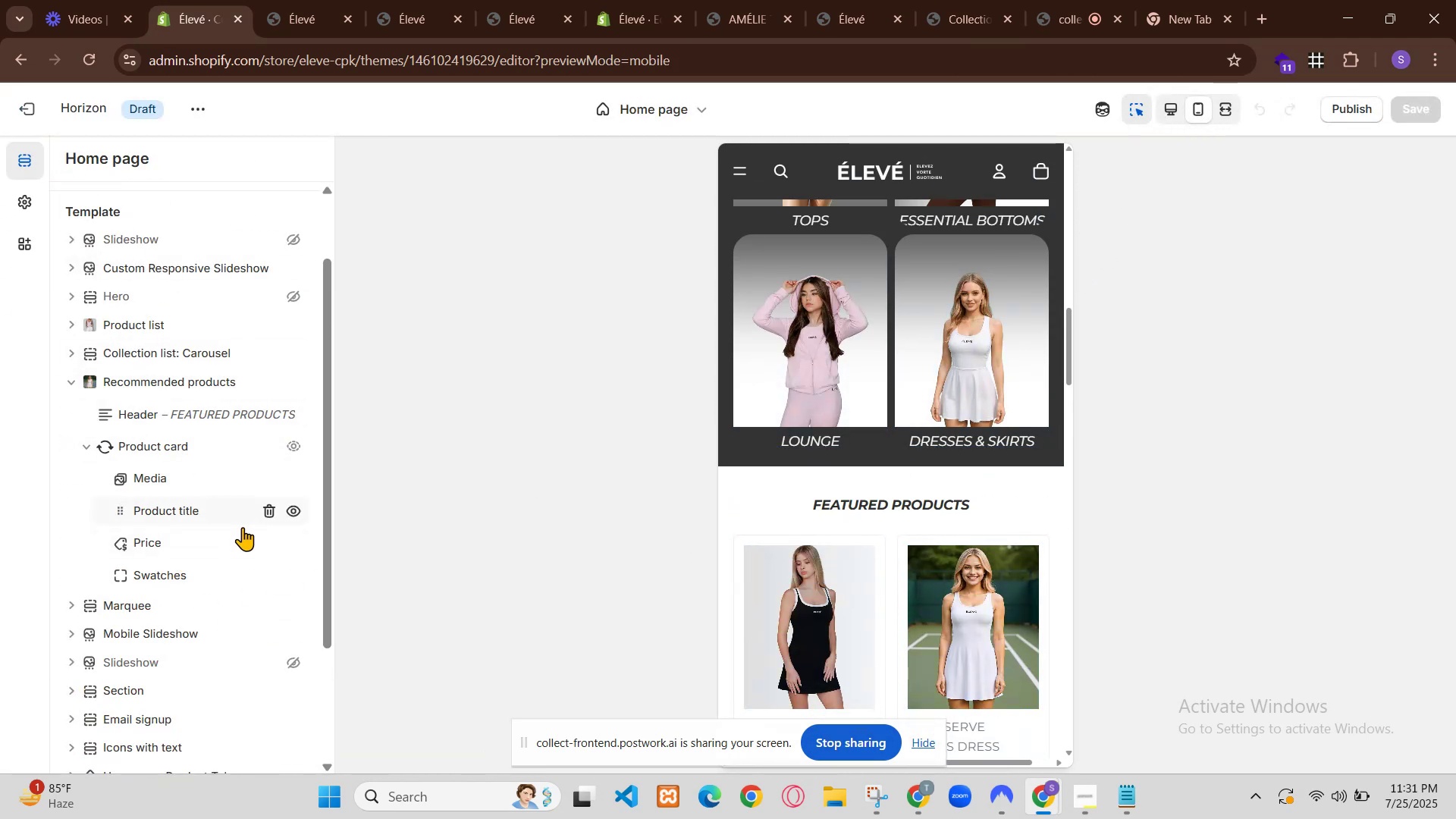 
left_click([1163, 601])
 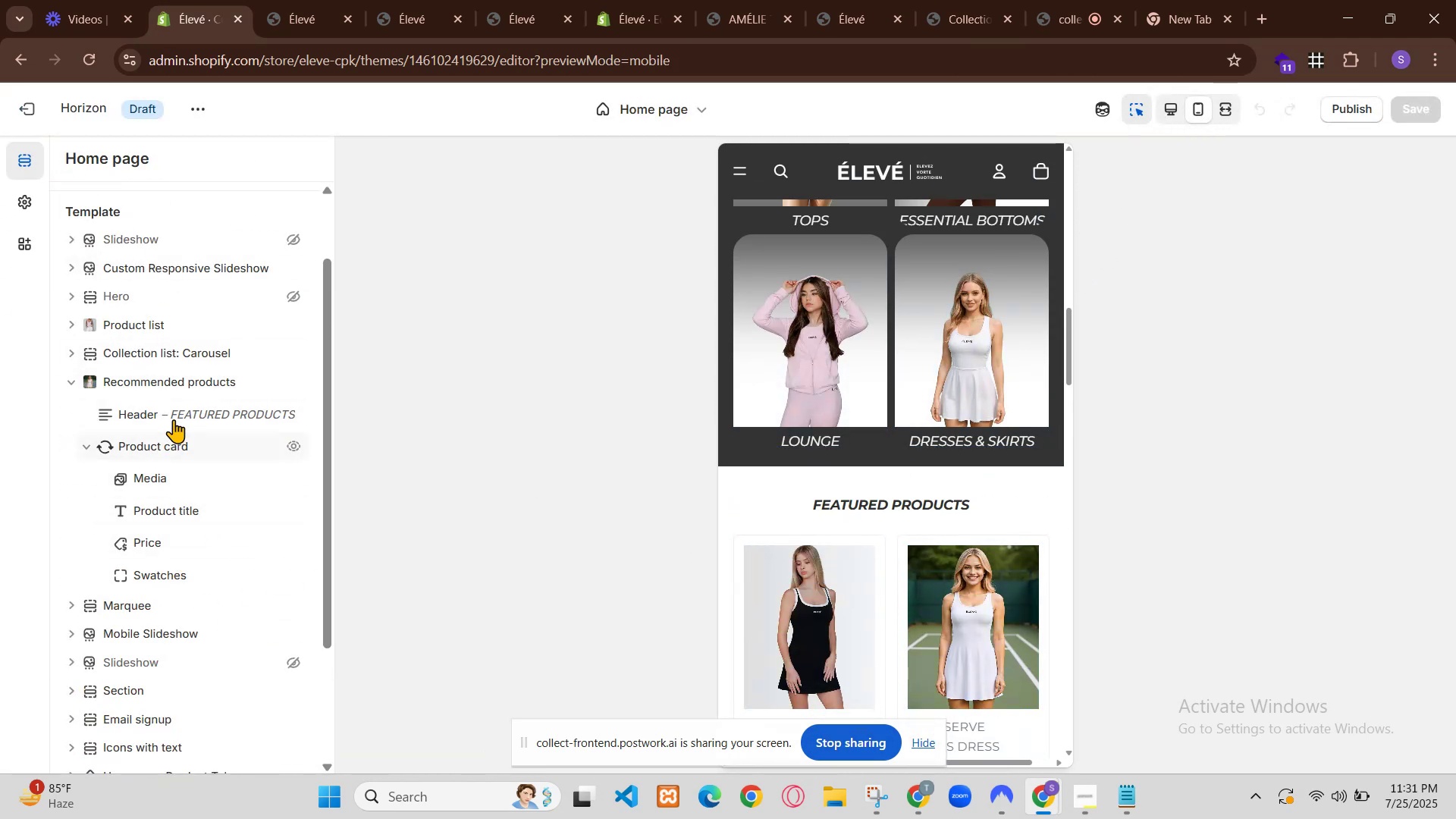 
left_click([1162, 600])
 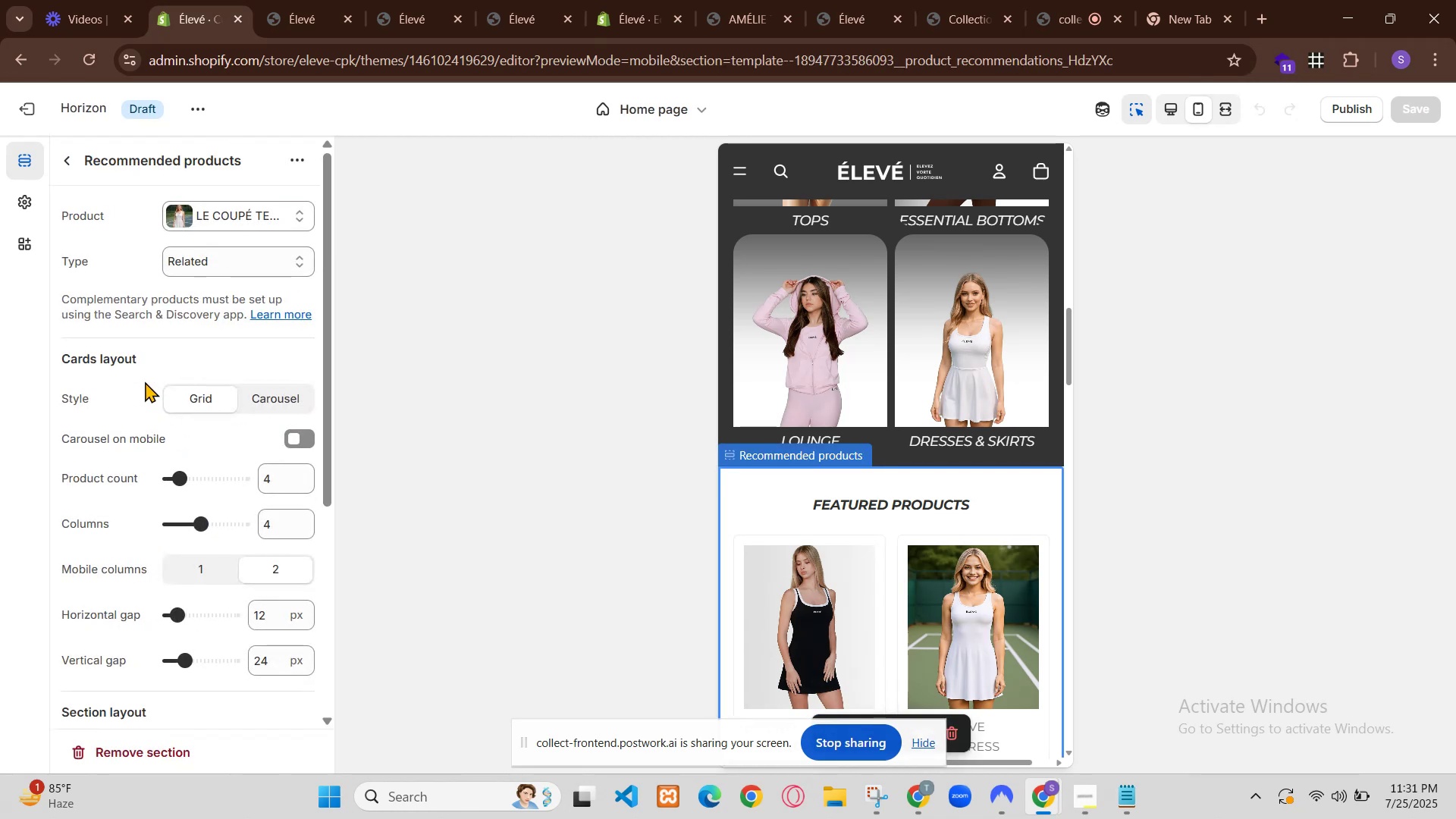 
left_click([924, 788])
 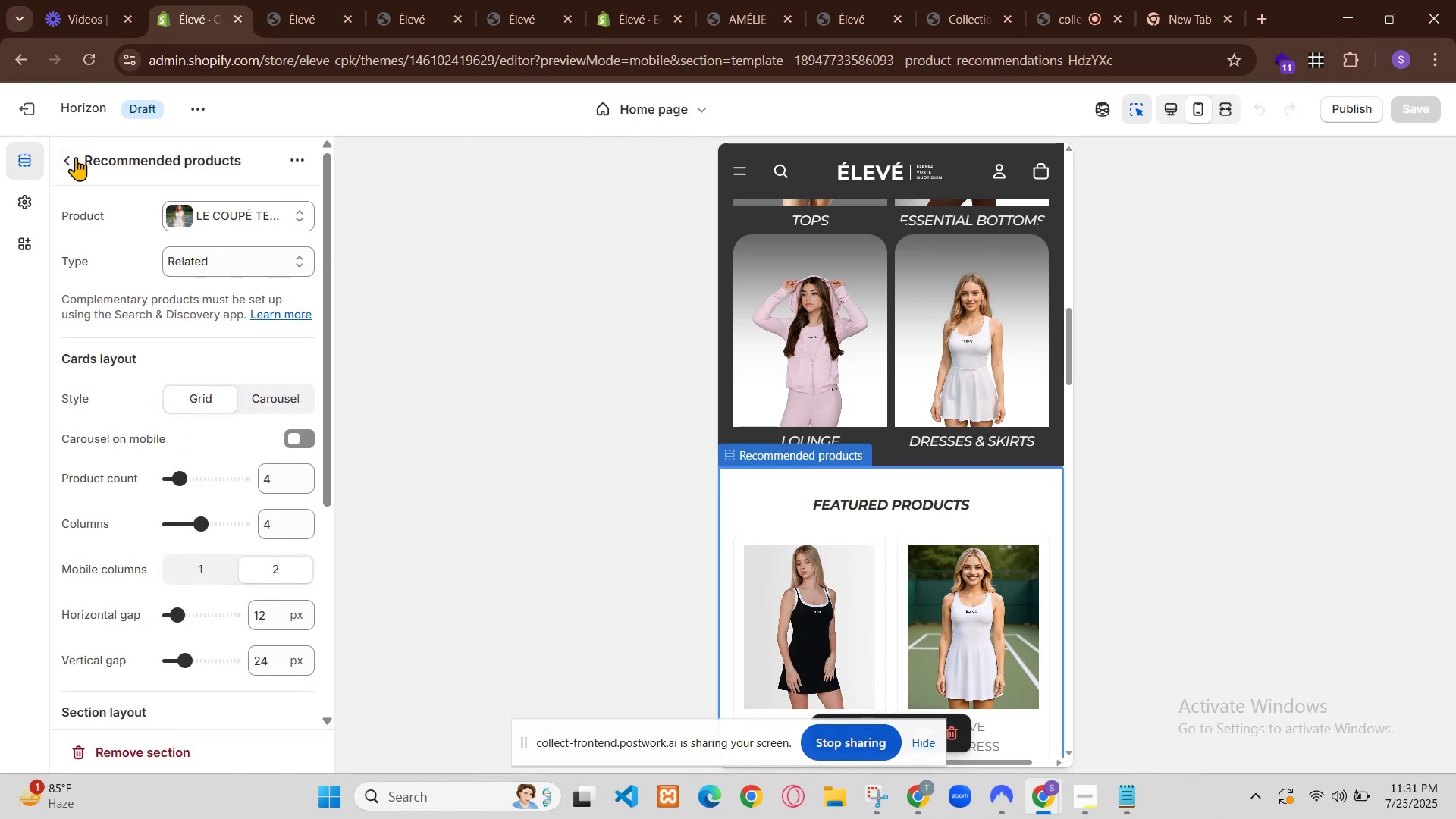 
left_click([923, 789])
 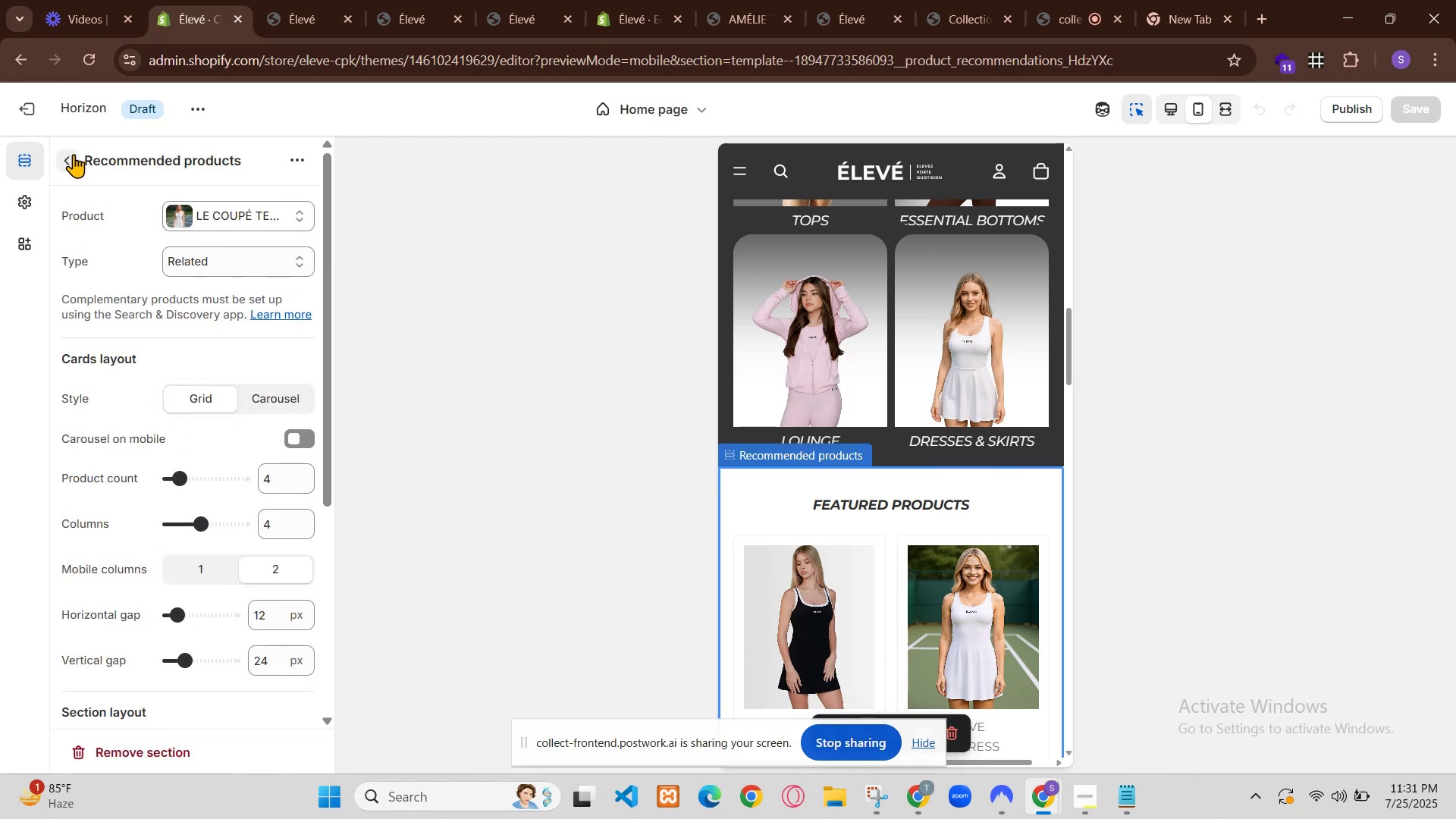 
left_click([664, 0])
 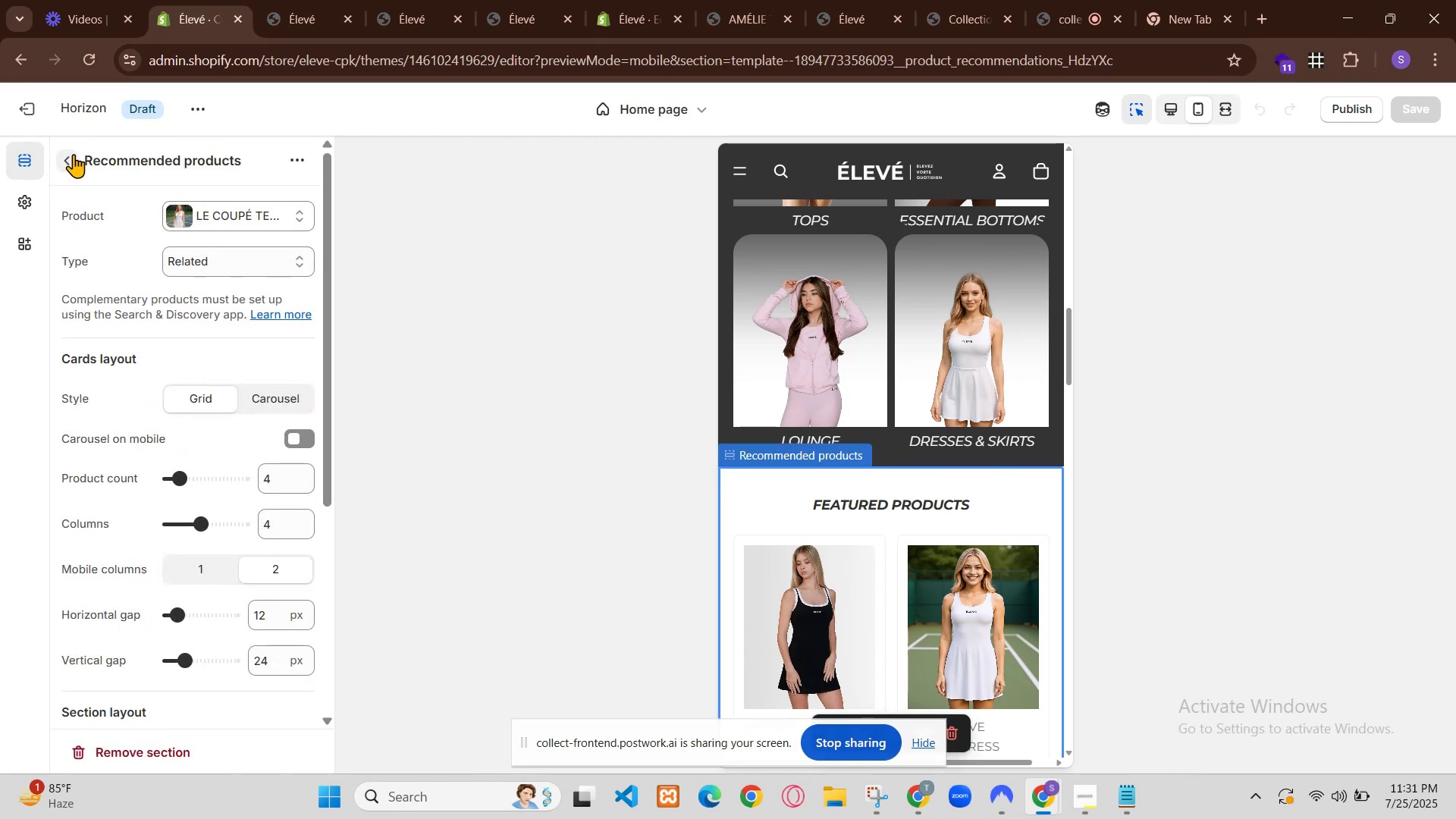 
left_click([601, 0])
 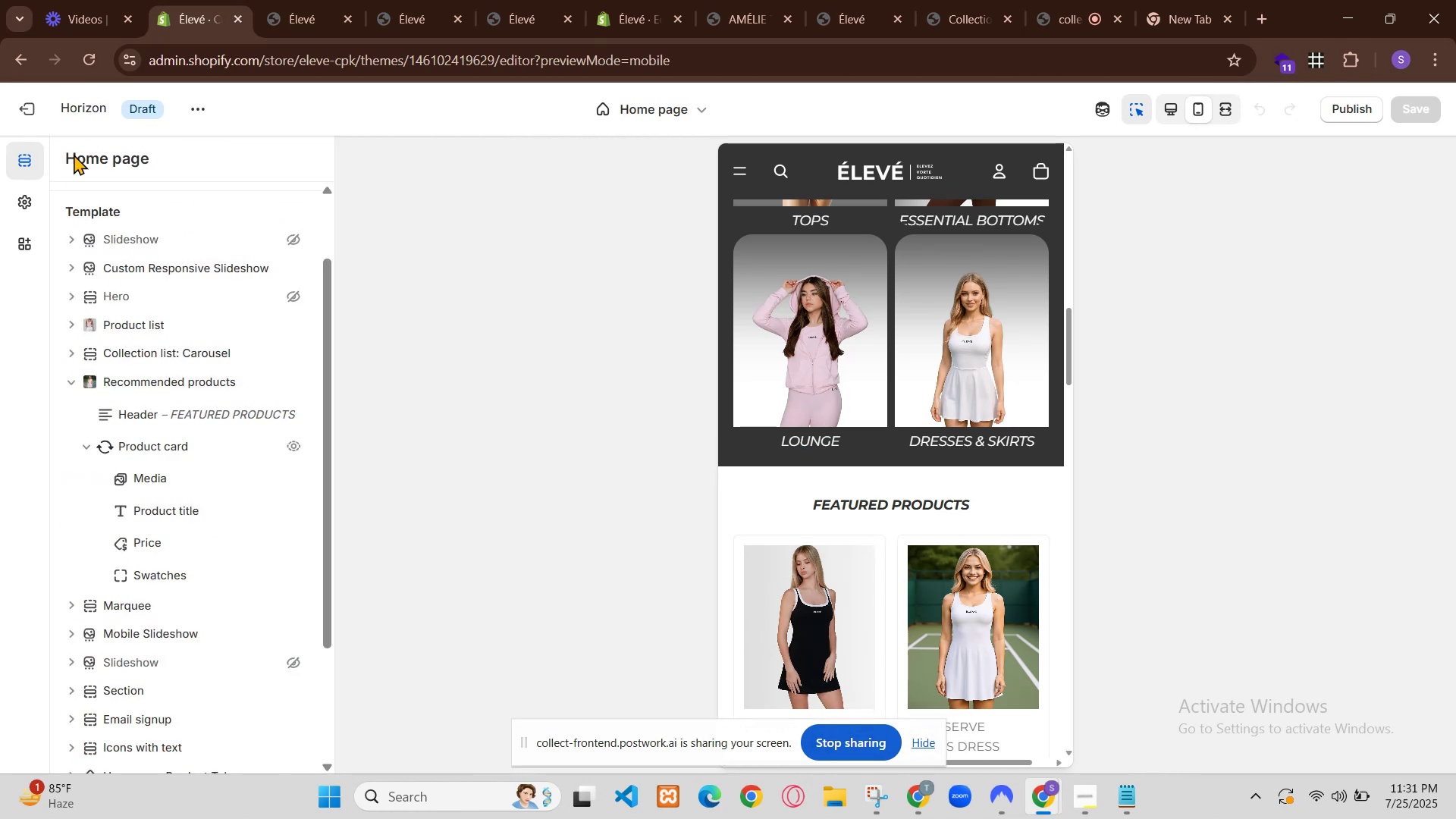 
left_click([516, 421])
 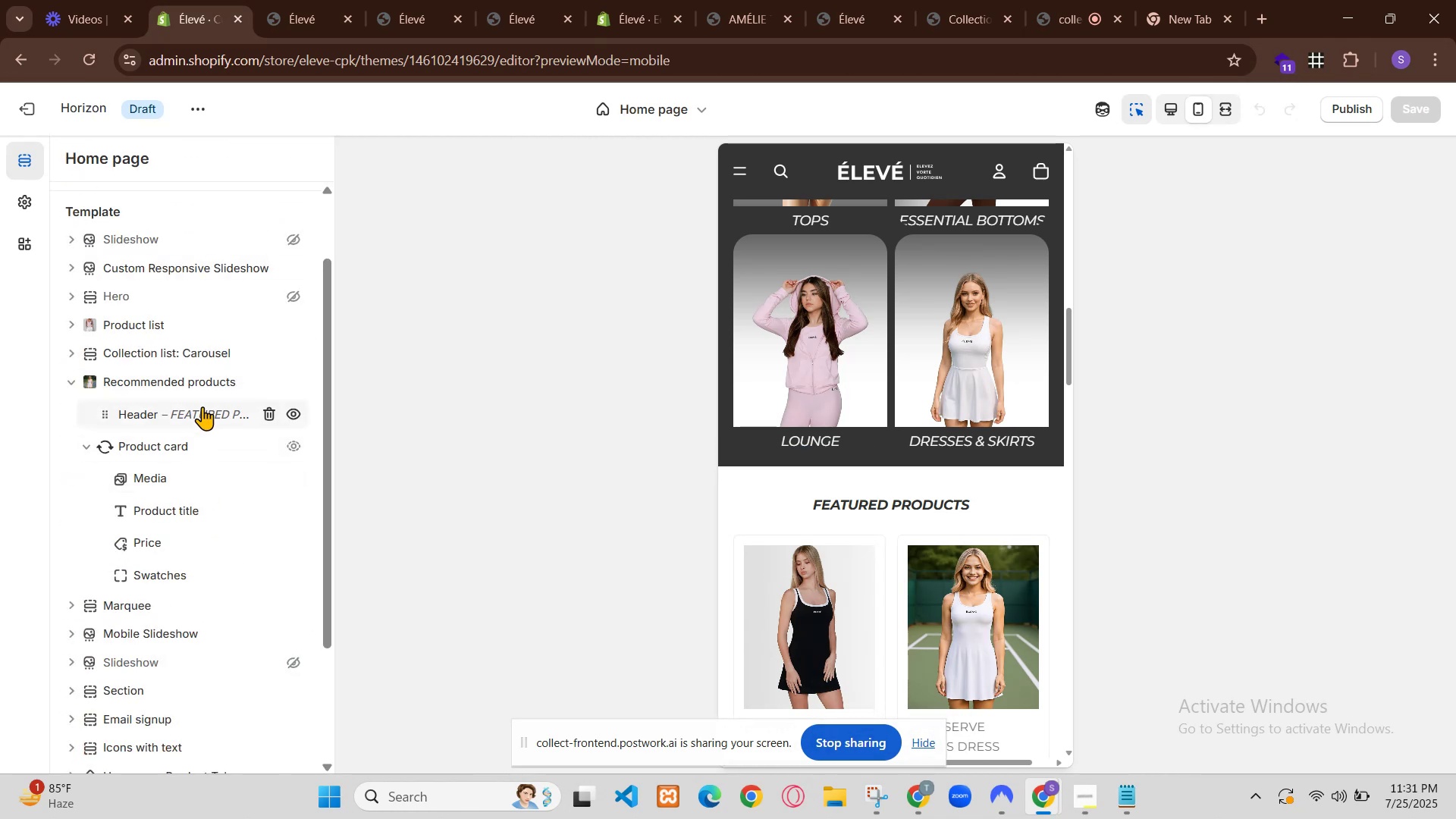 
left_click([486, 364])
 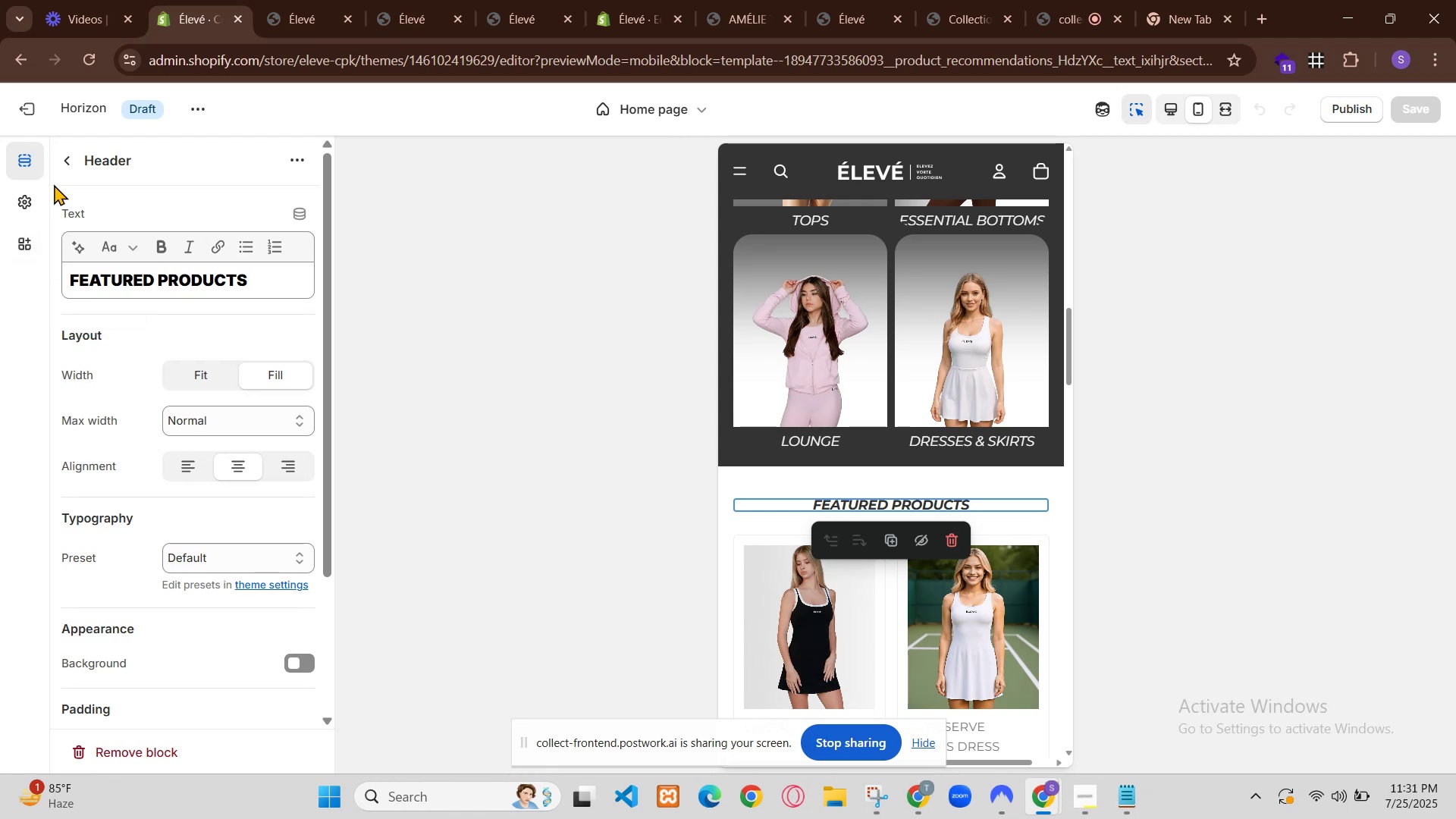 
key(Backspace)
key(Backspace)
key(Backspace)
key(Backspace)
key(Backspace)
type(00%;)
 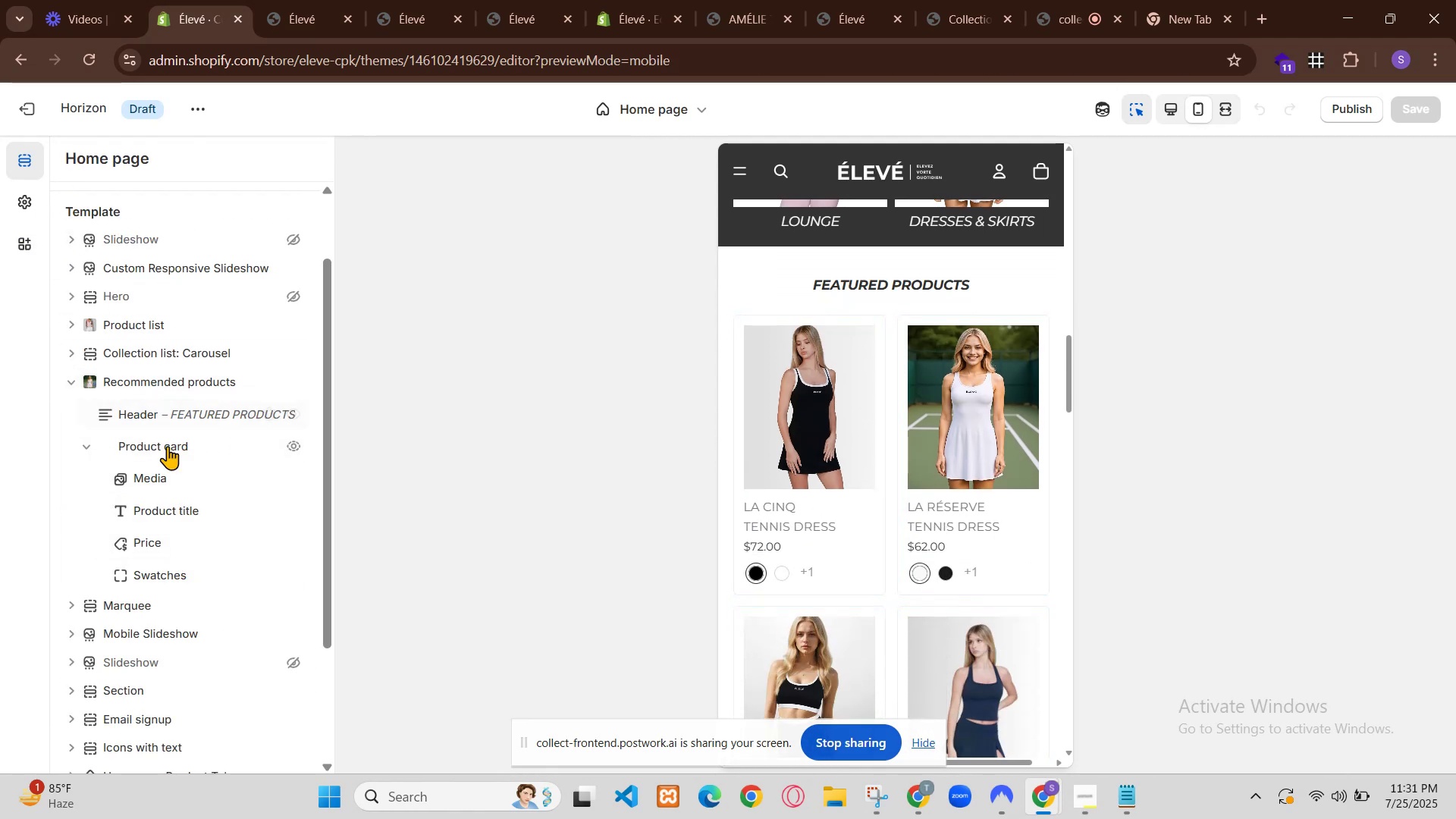 
key(Enter)
 